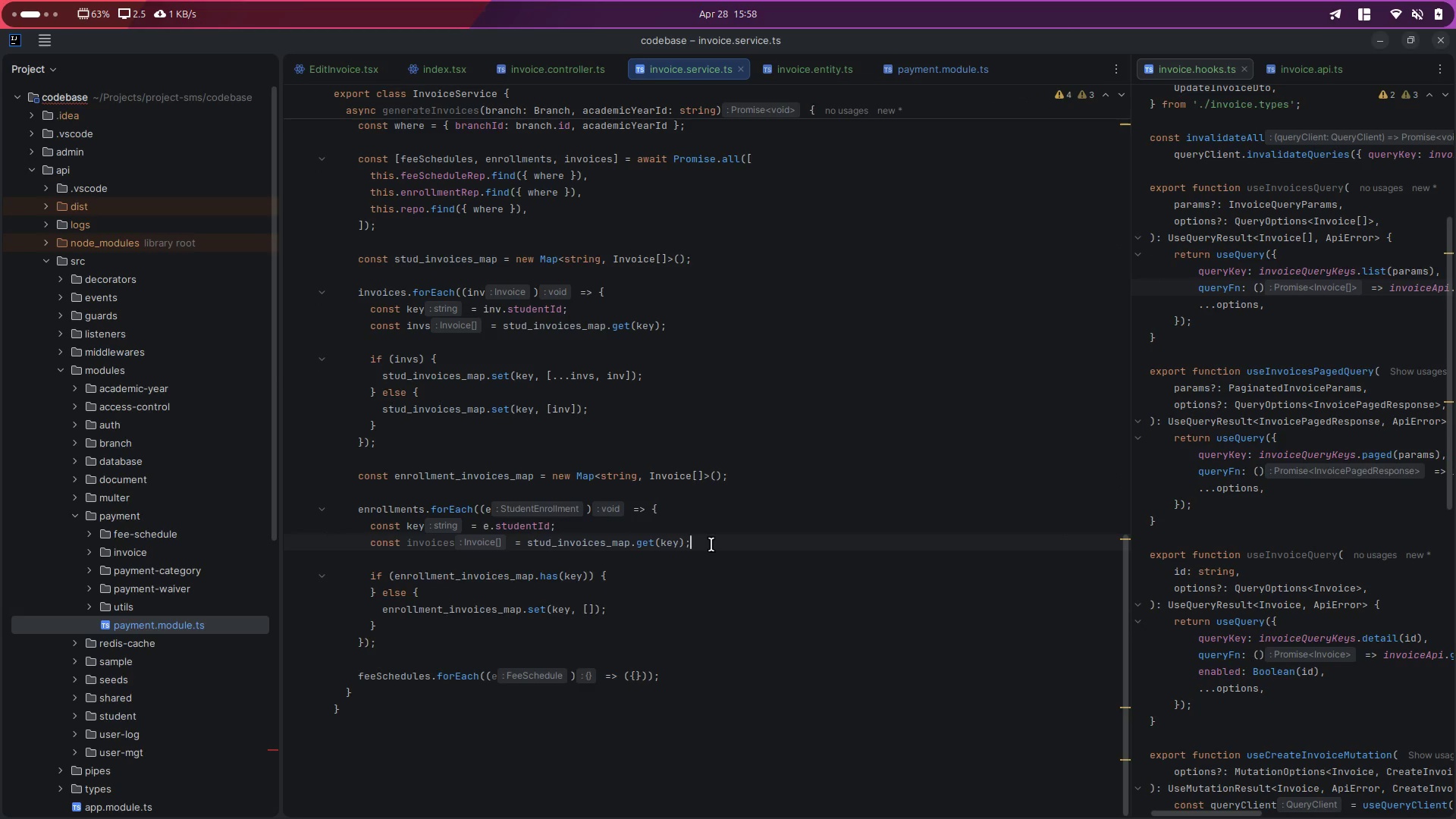 
key(Enter)
 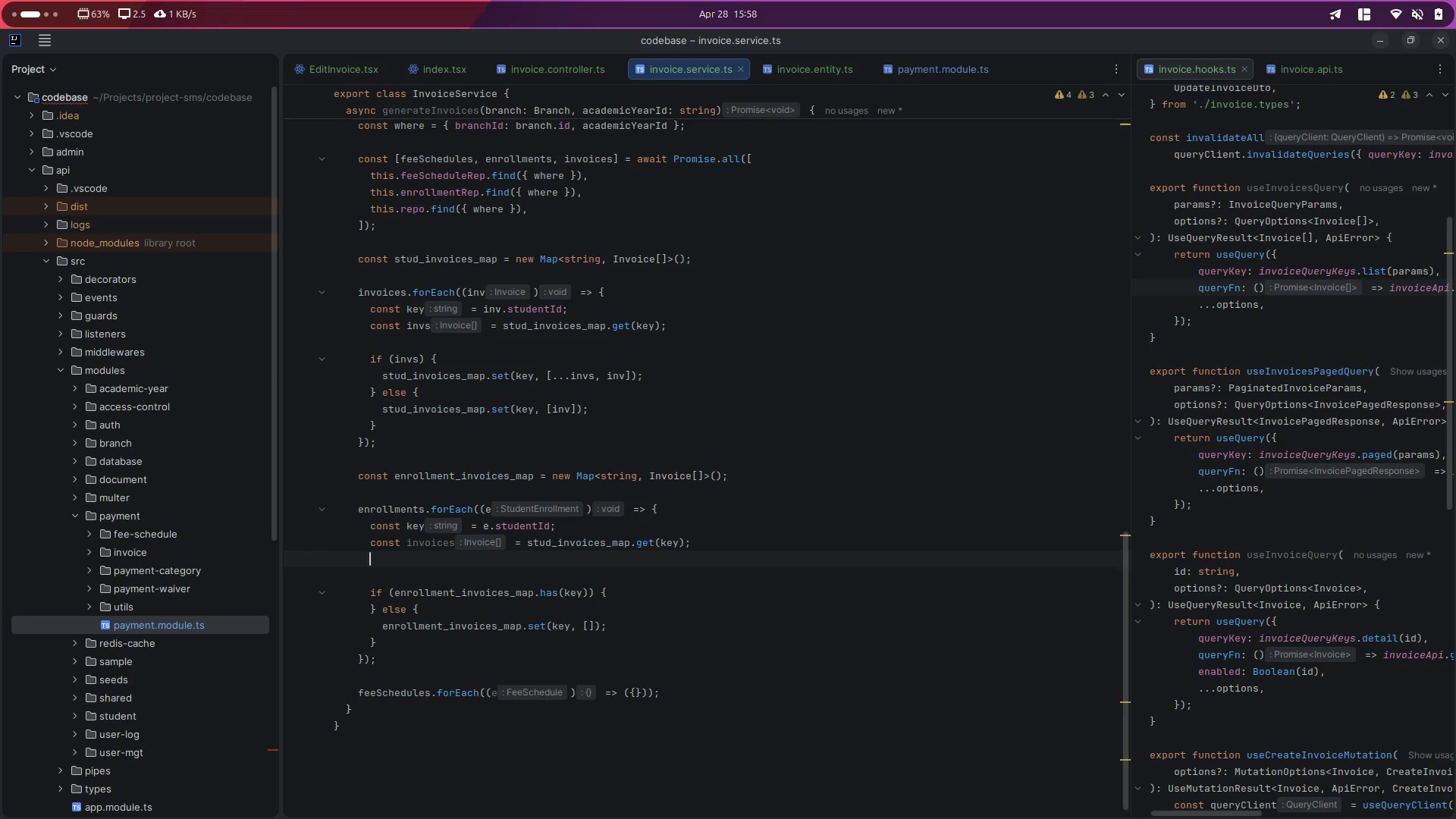 
key(Enter)
 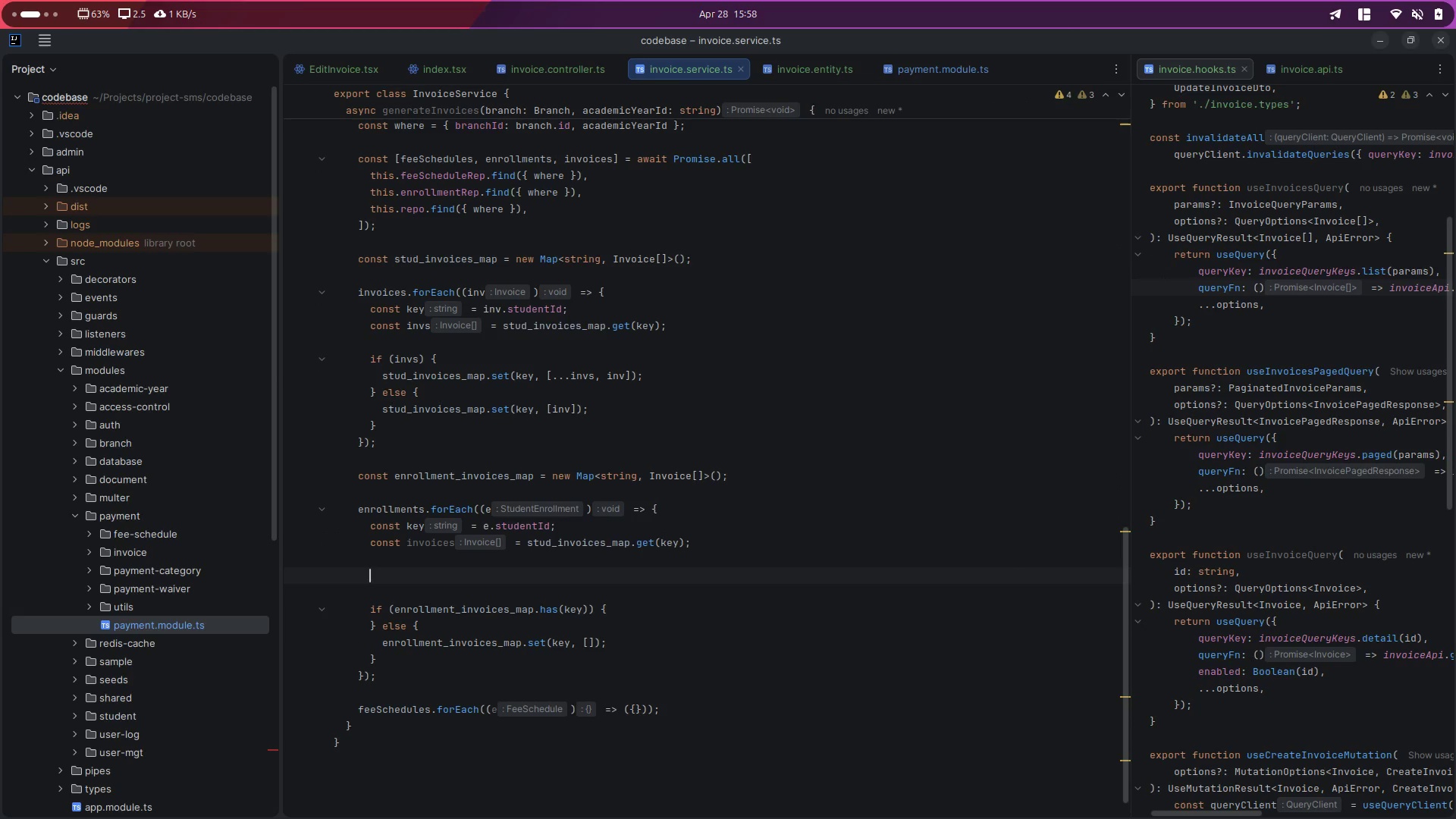 
scroll: coordinate [711, 544], scroll_direction: down, amount: 6.0
 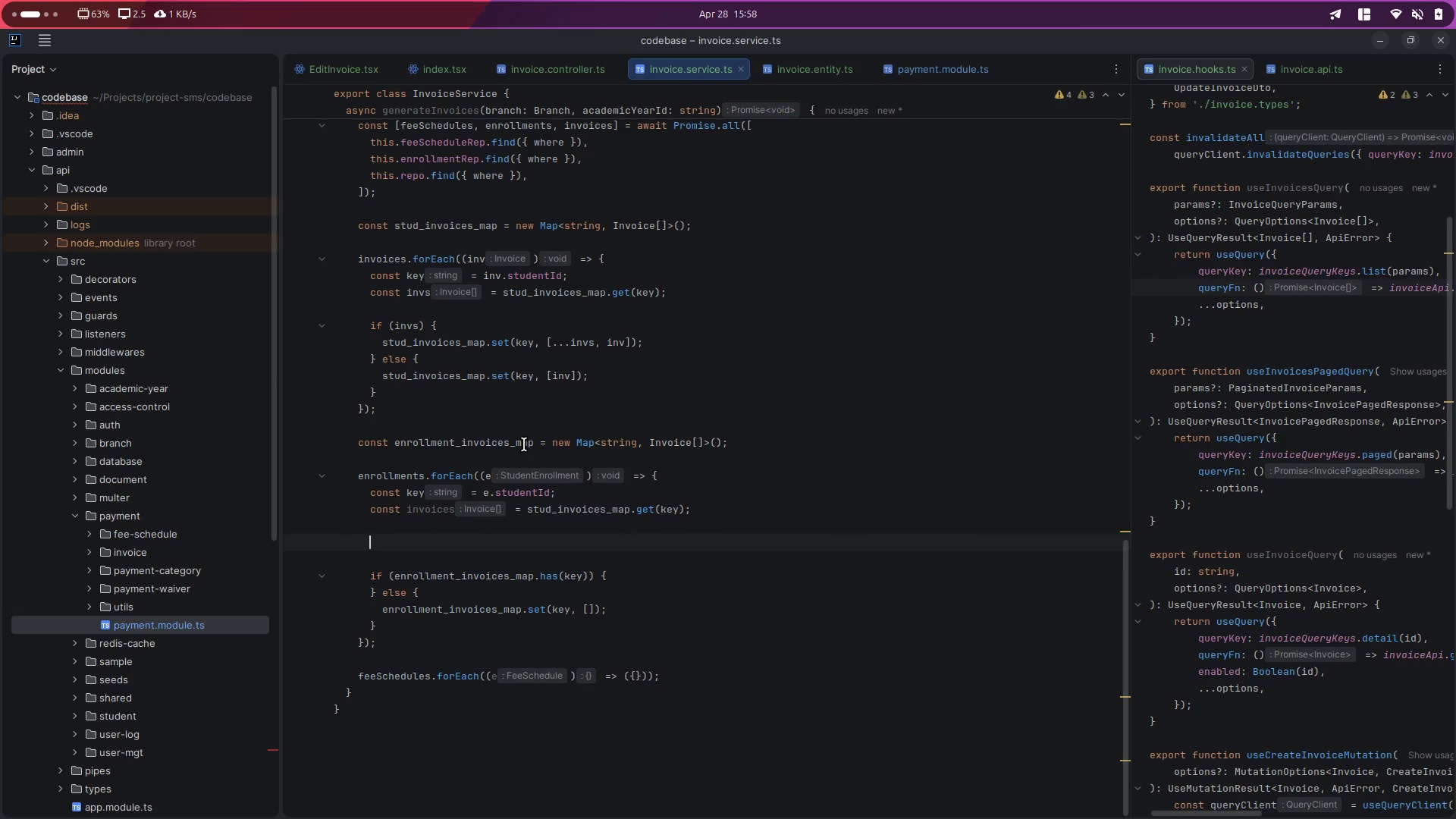 
double_click([524, 444])
 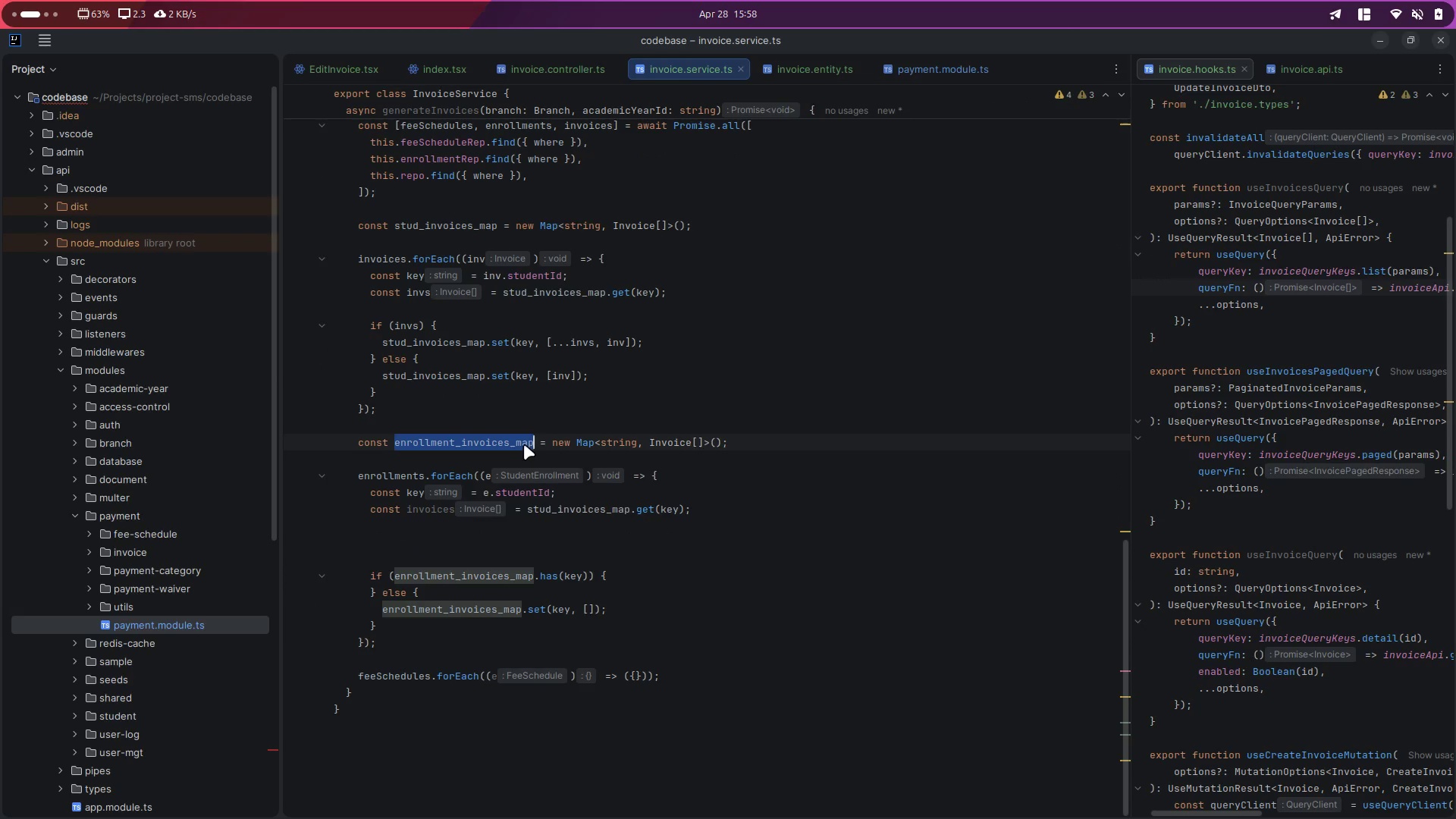 
left_click([503, 533])
 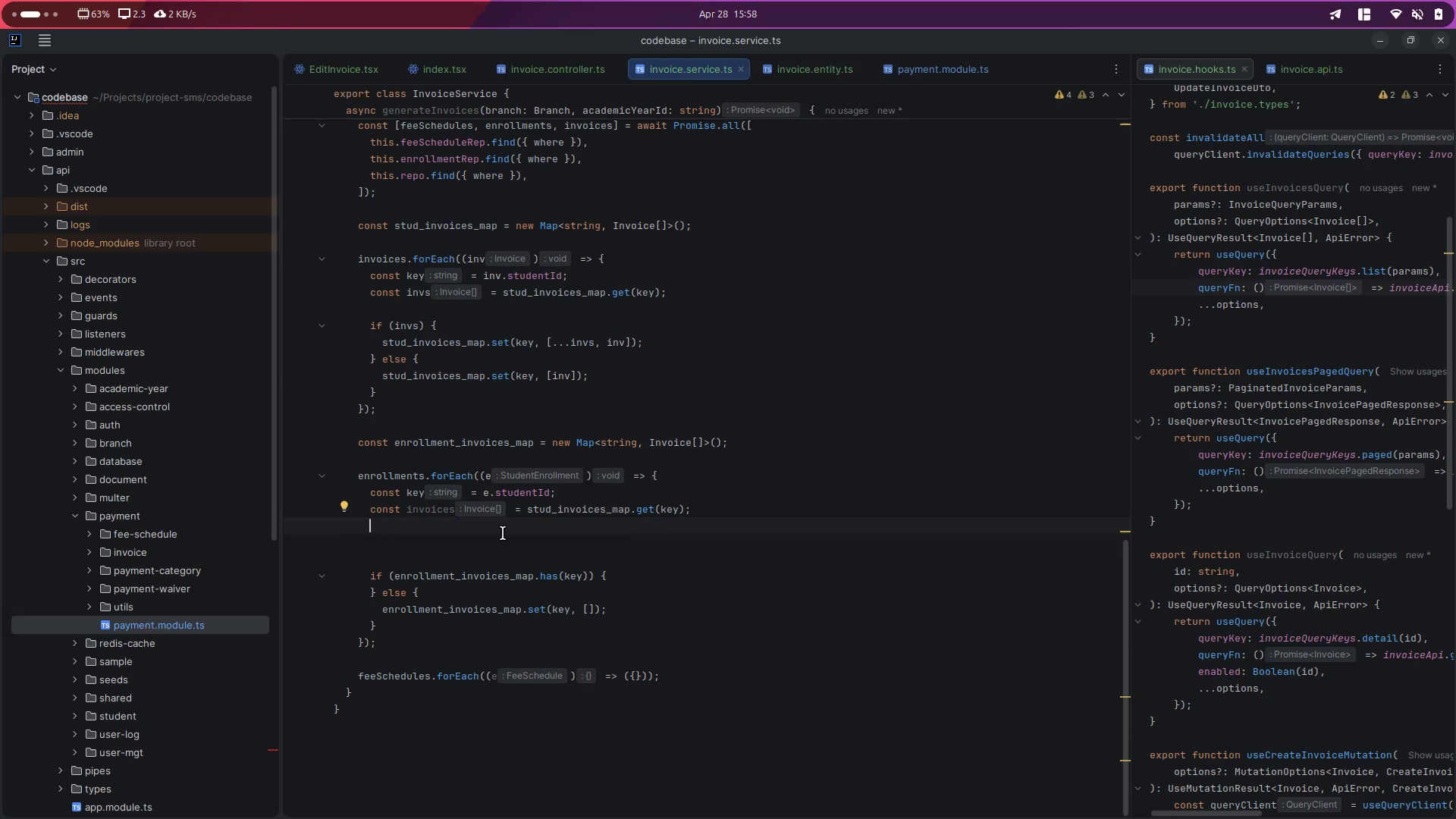 
scroll: coordinate [503, 533], scroll_direction: none, amount: 0.0
 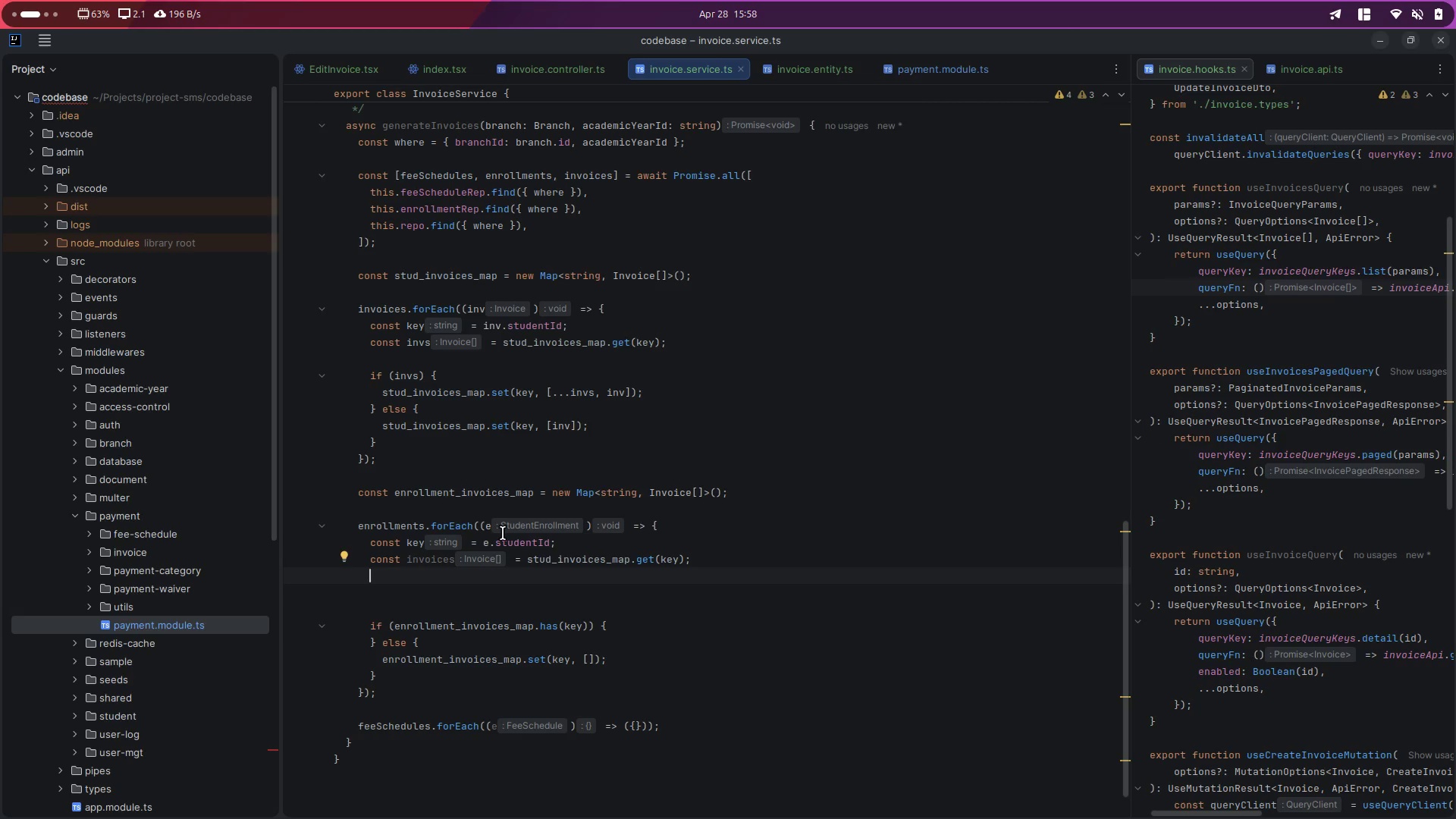 
scroll: coordinate [503, 533], scroll_direction: up, amount: 1.0
 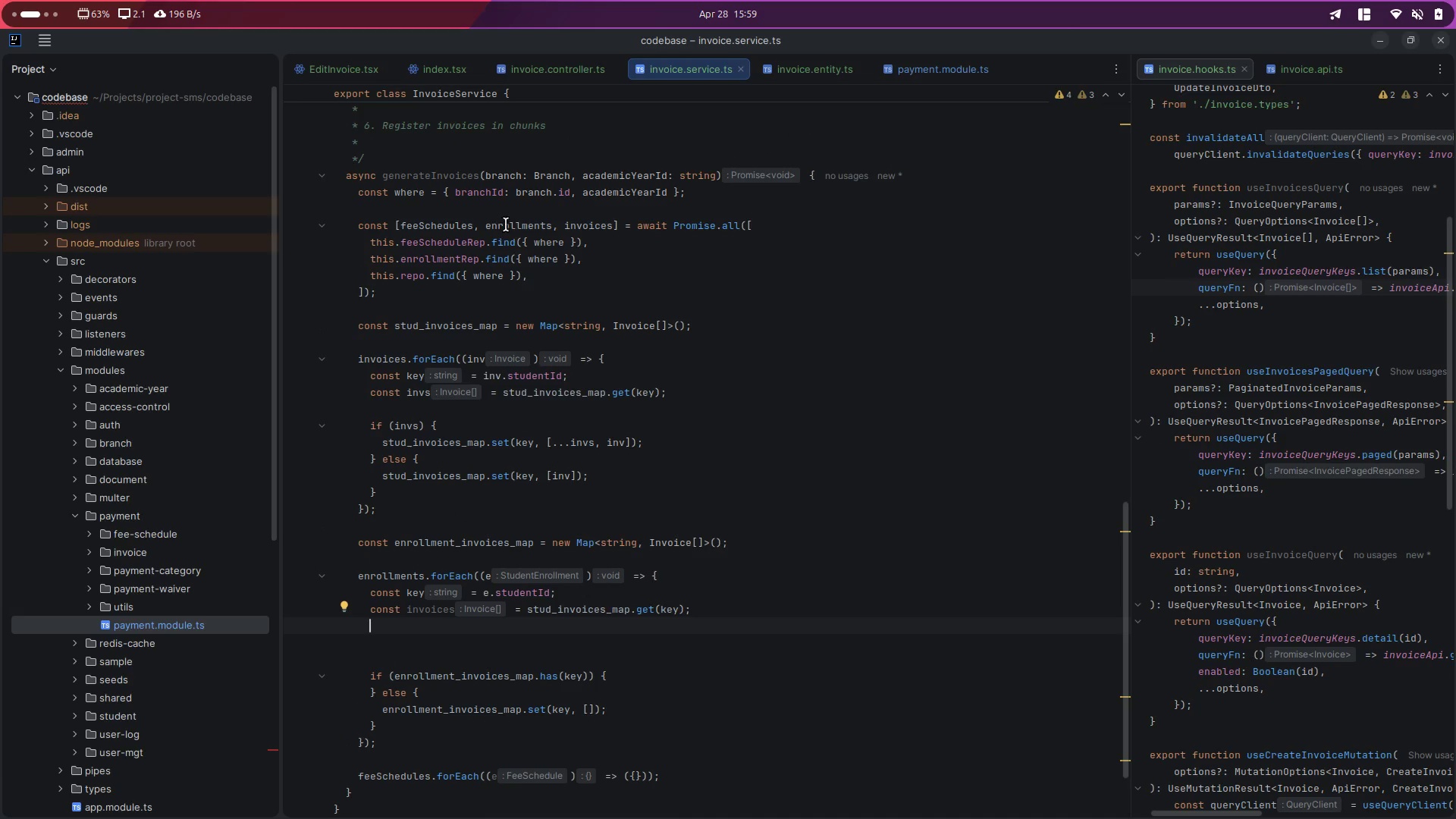 
double_click([452, 223])
 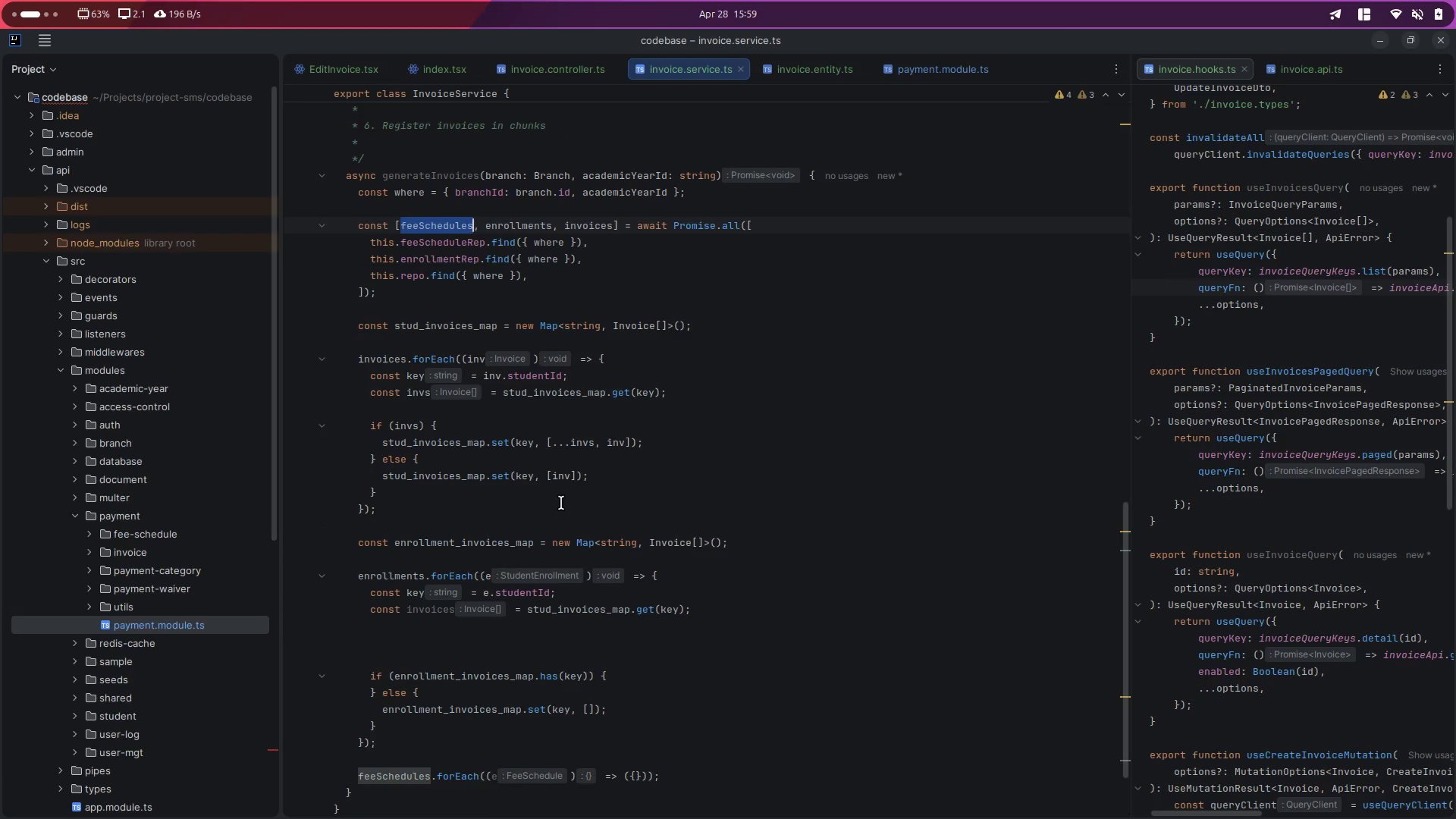 
key(Control+ControlLeft)
 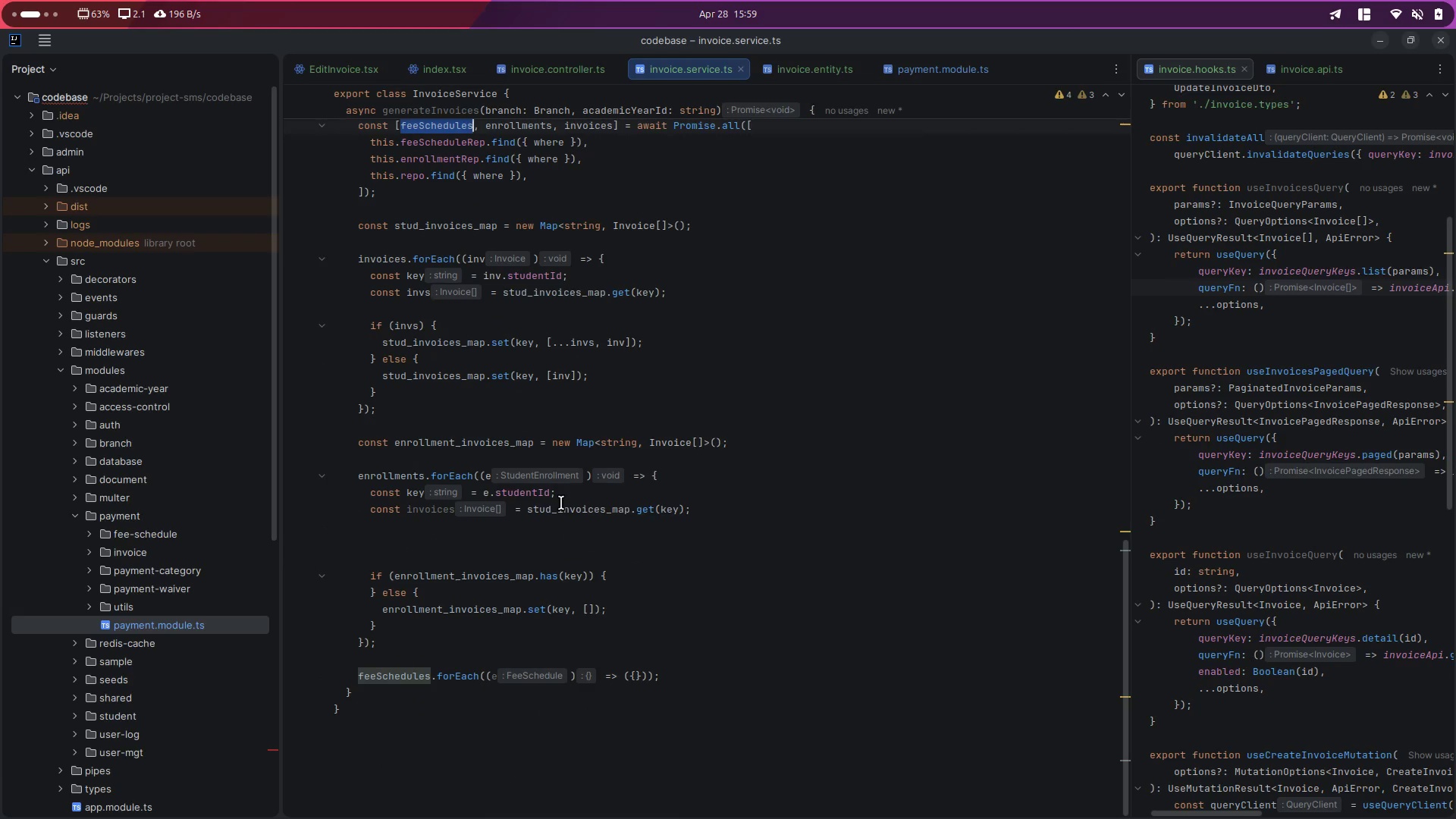 
key(Control+C)
 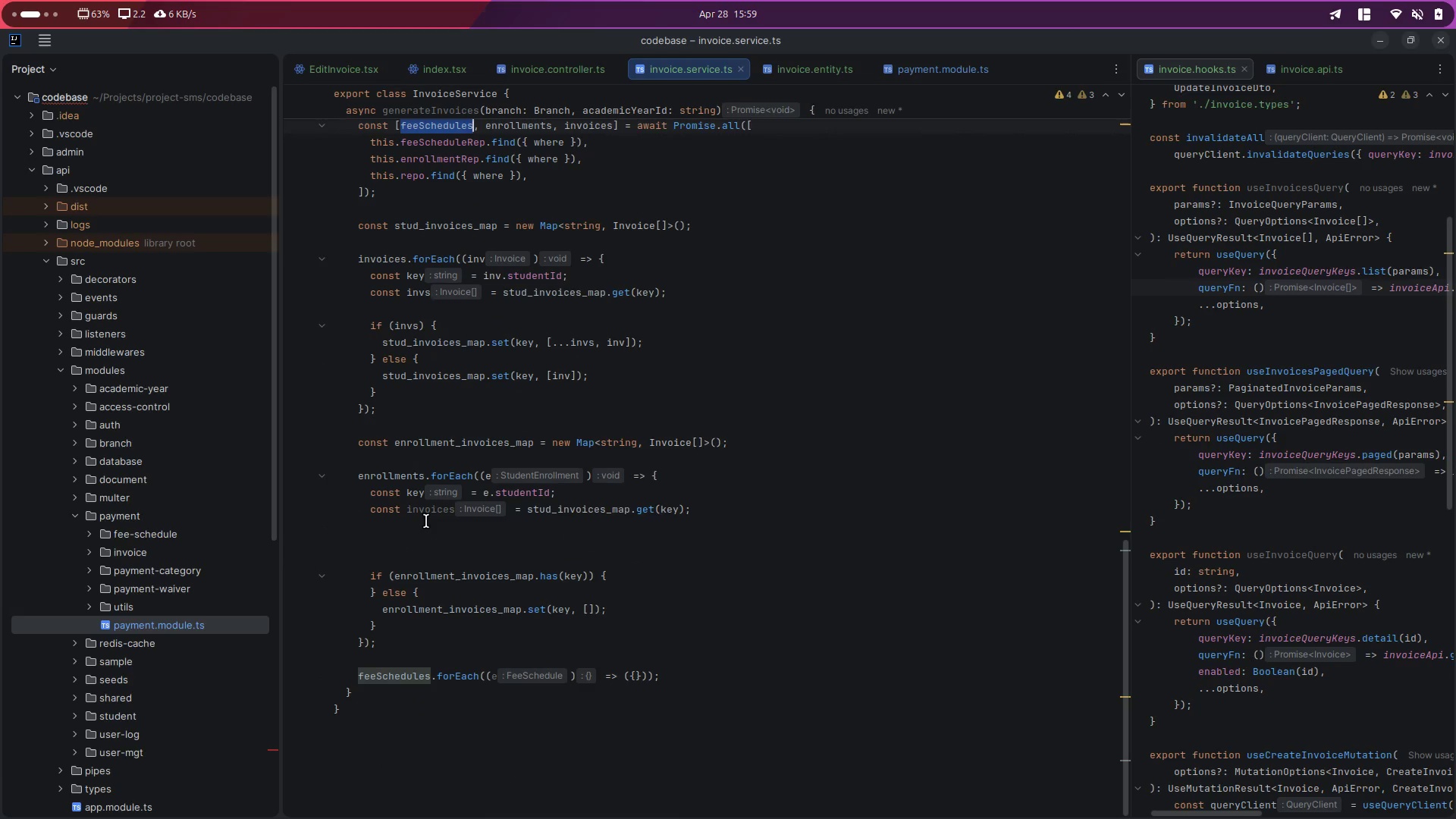 
scroll: coordinate [561, 503], scroll_direction: down, amount: 9.0
 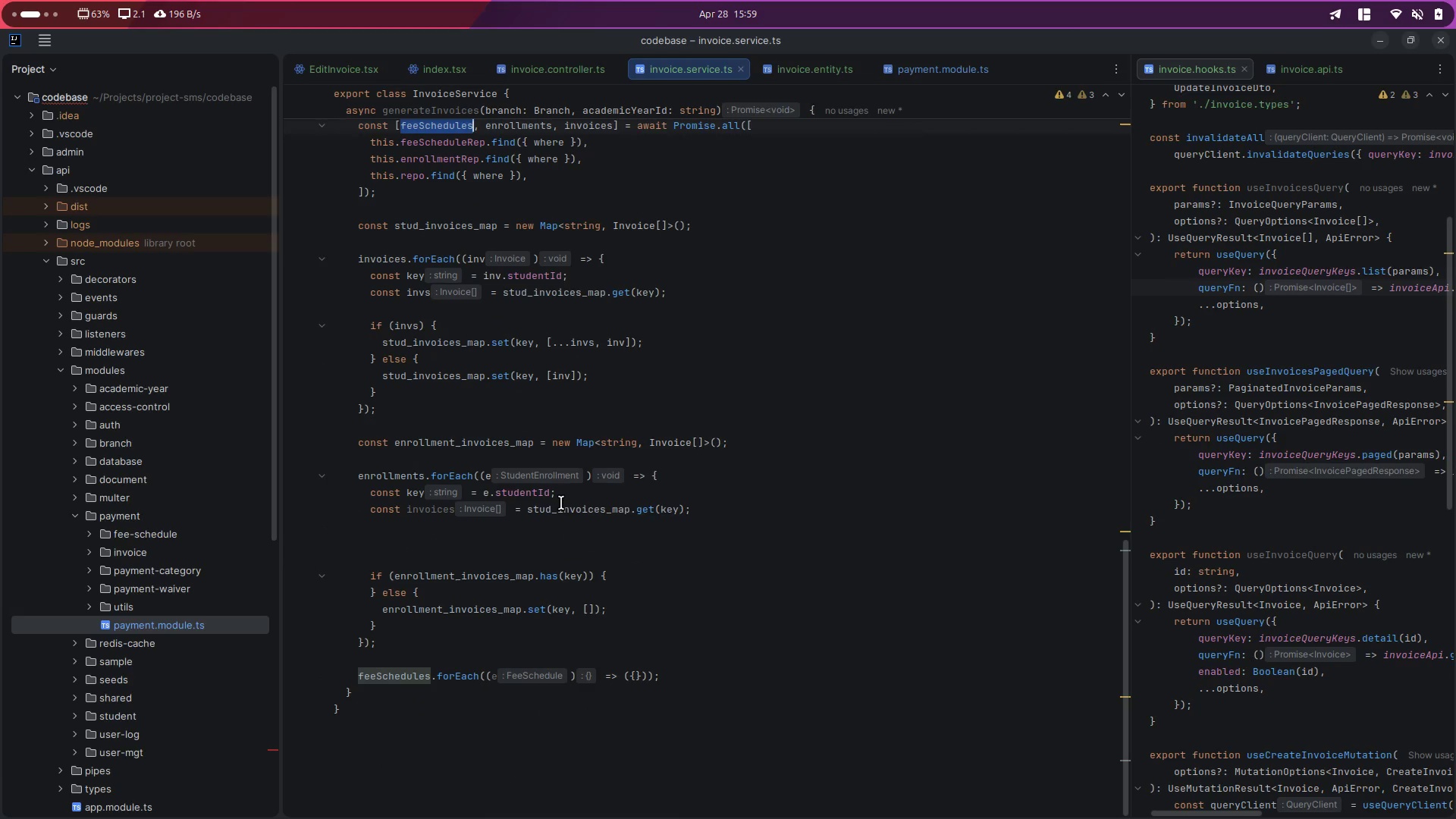 
wait(8.1)
 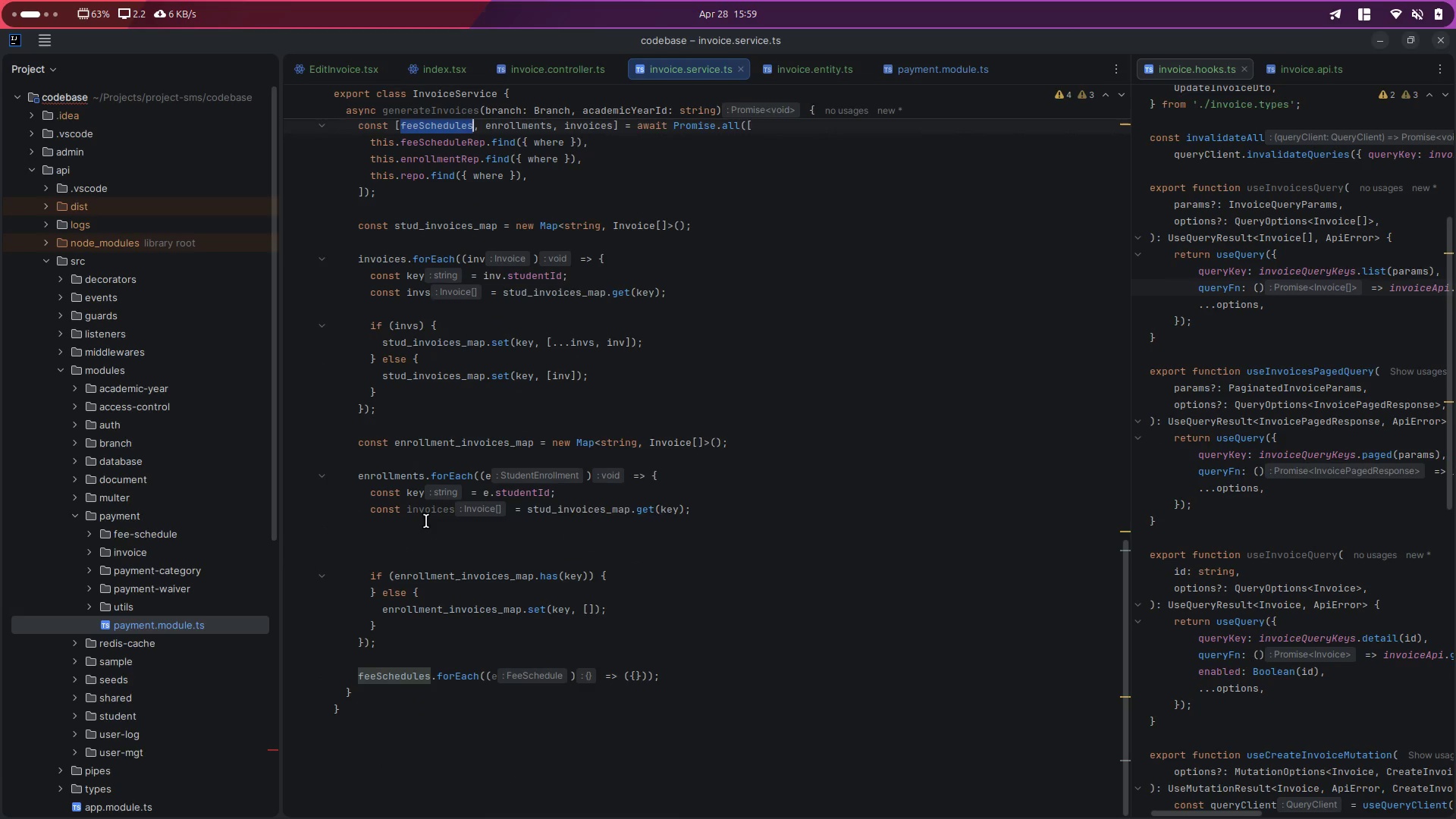 
double_click([435, 510])
 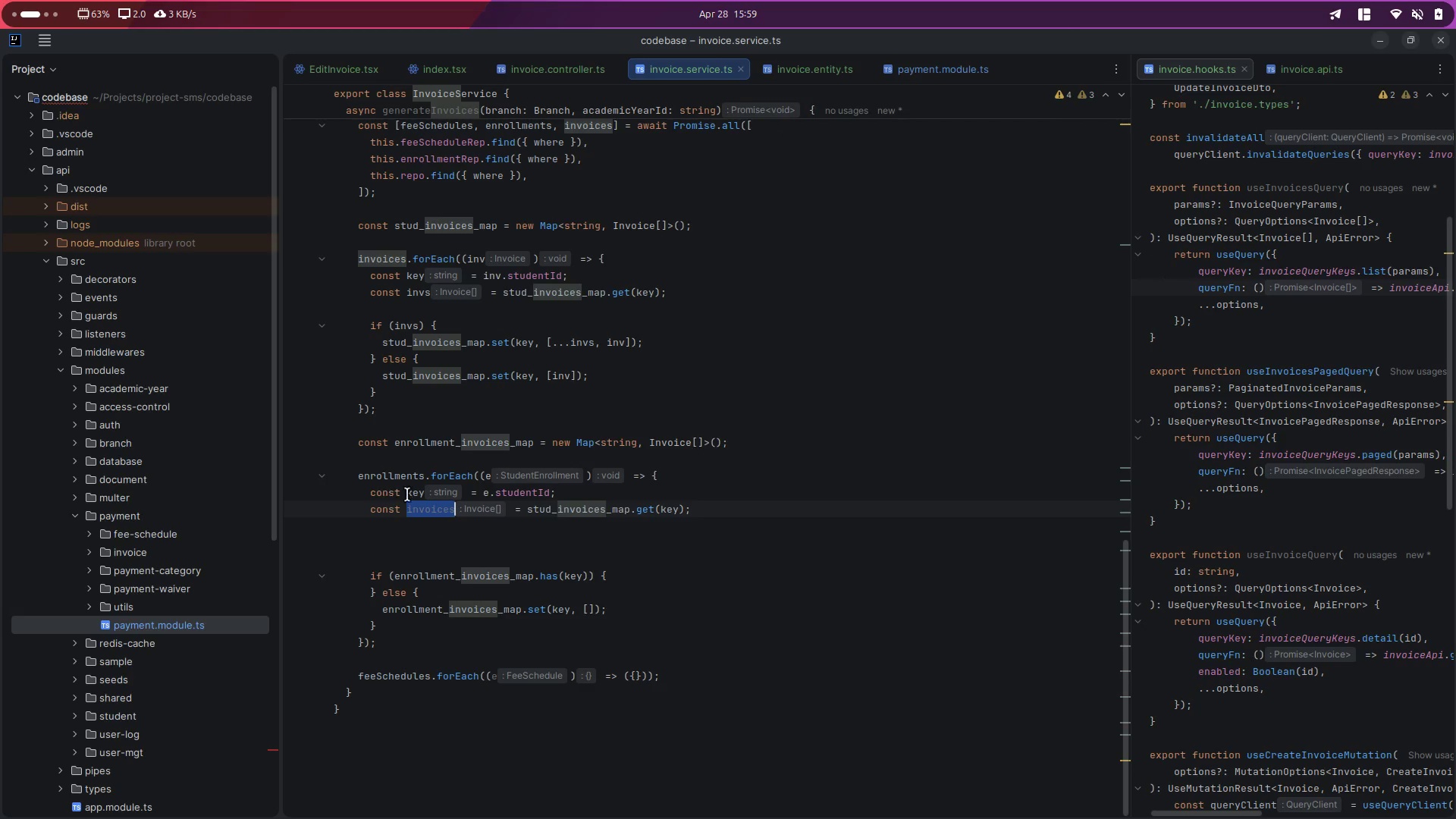 
left_click([450, 536])
 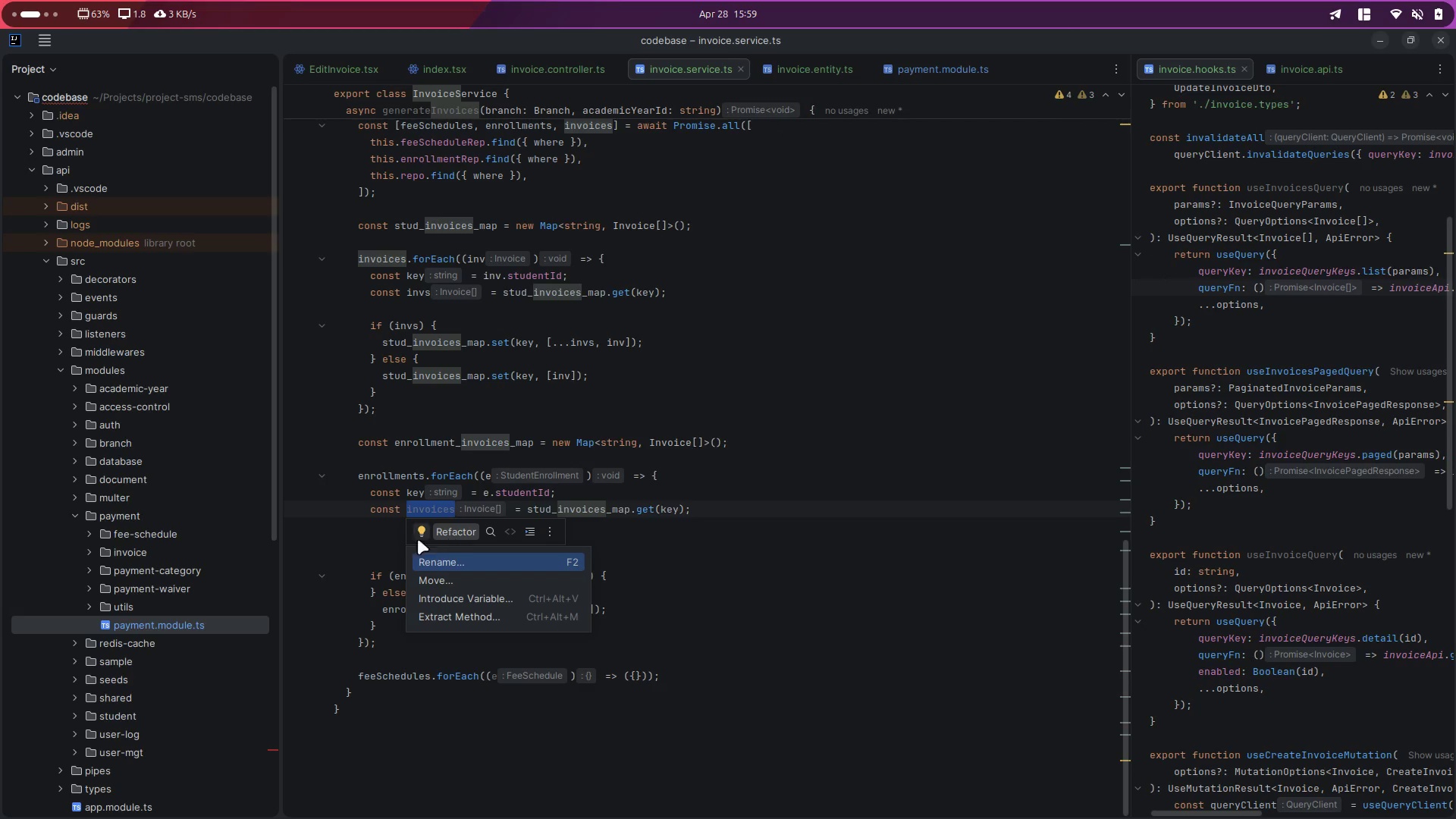 
left_click([381, 548])
 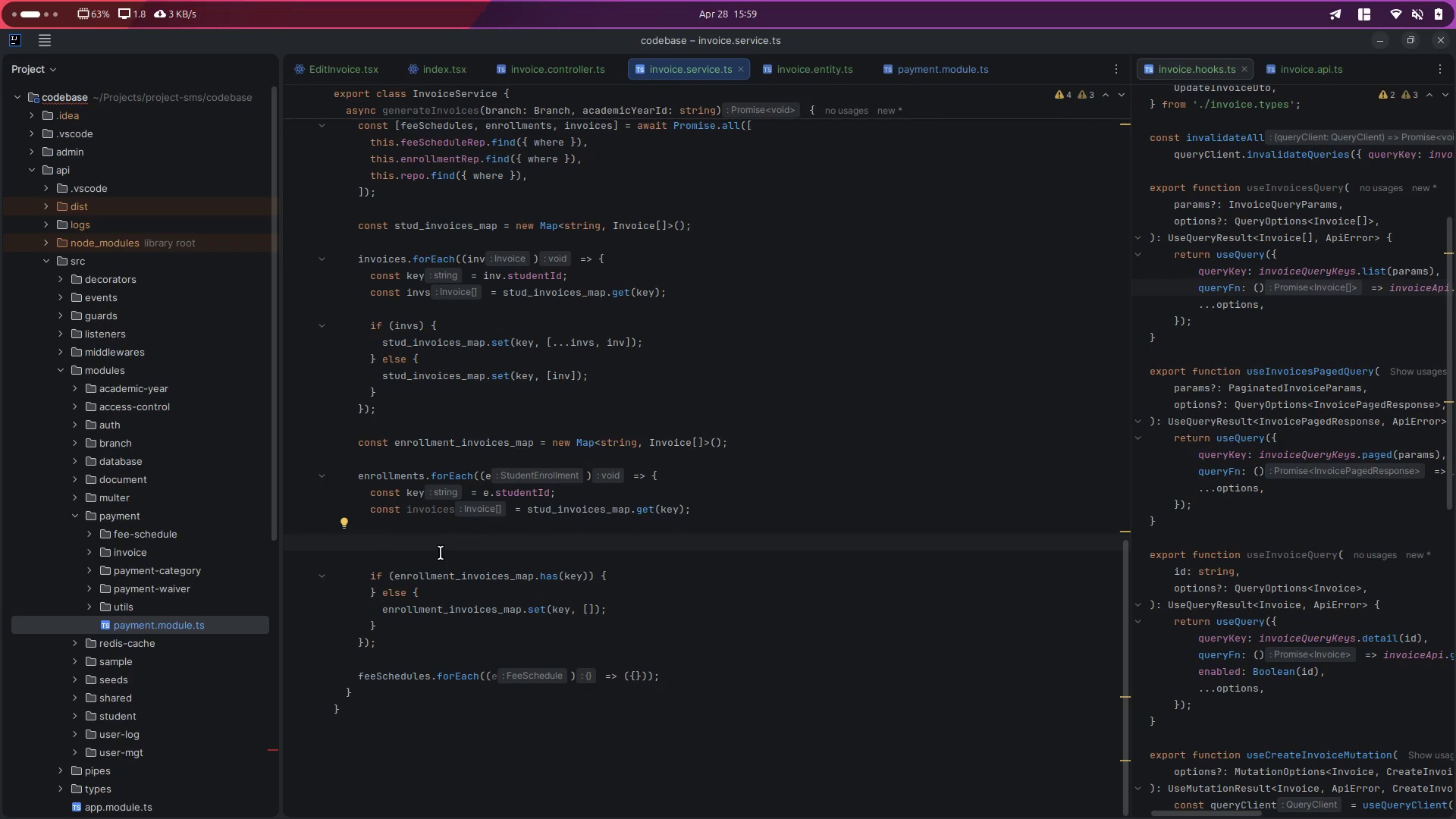 
type(const missing)
key(Backspace)
key(Backspace)
key(Backspace)
key(Backspace)
key(Backspace)
key(Backspace)
key(Backspace)
type(missingFes)
key(Backspace)
type(eSchedules = )
 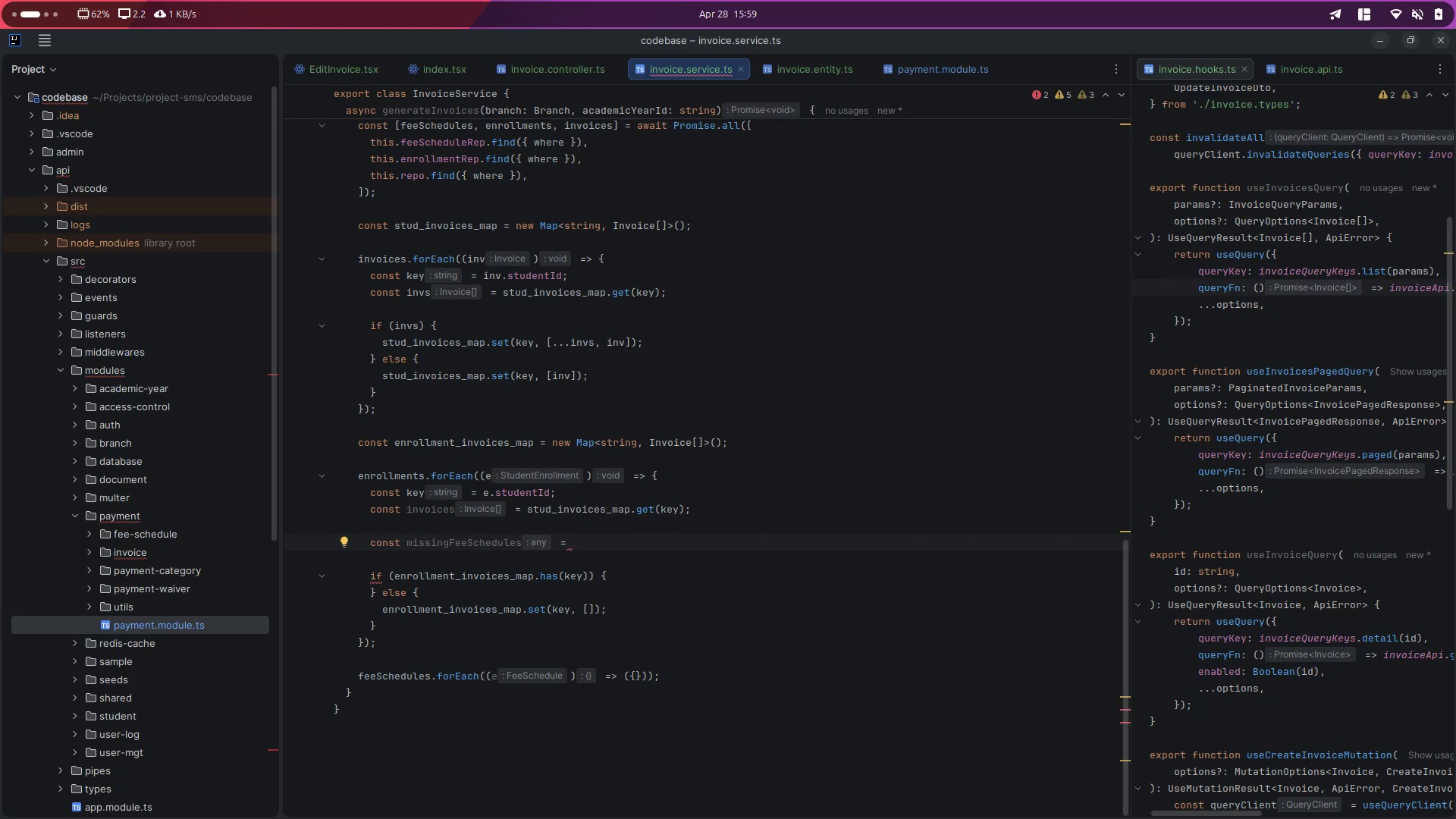 
wait(9.43)
 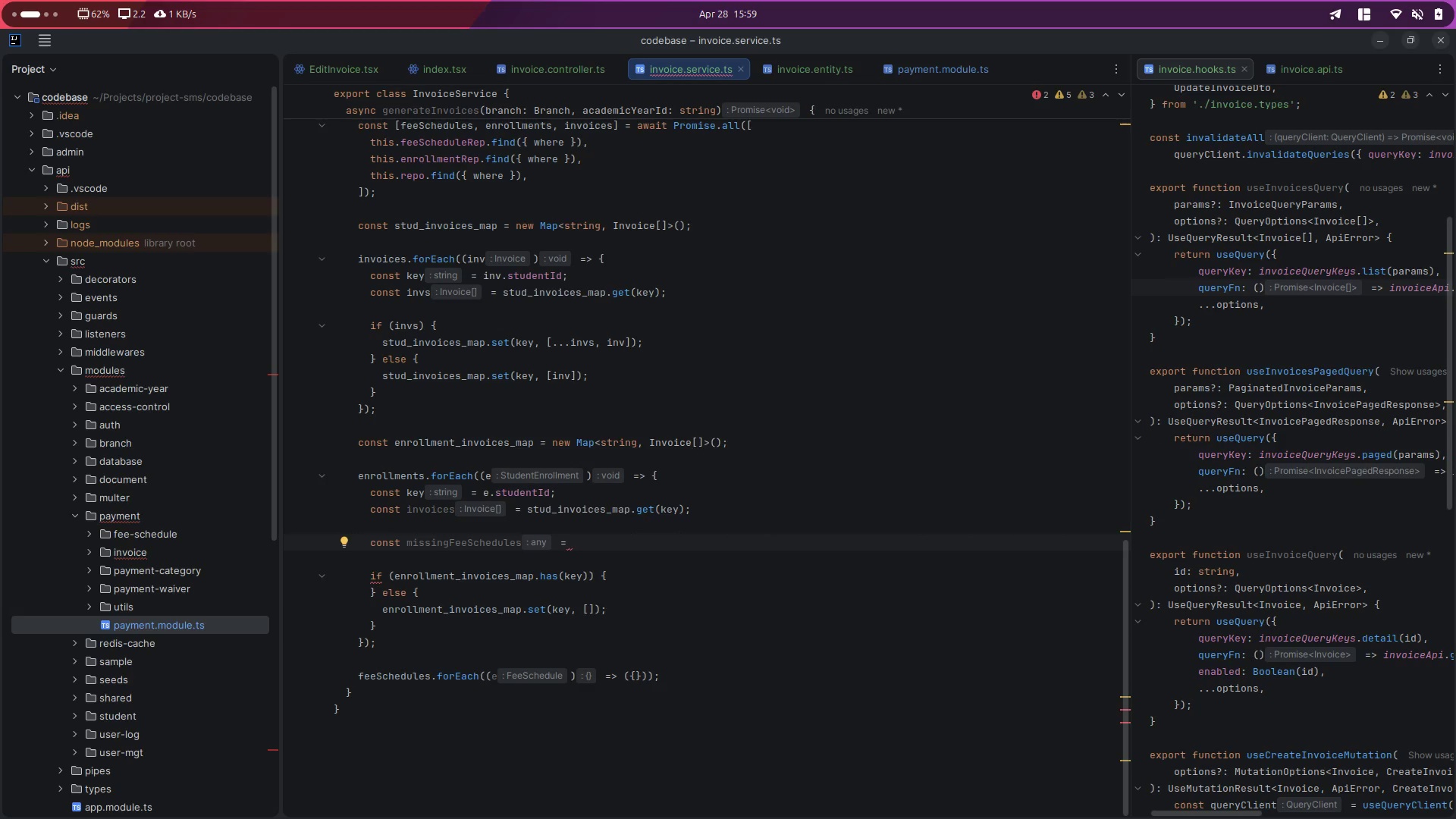 
type(fee)
 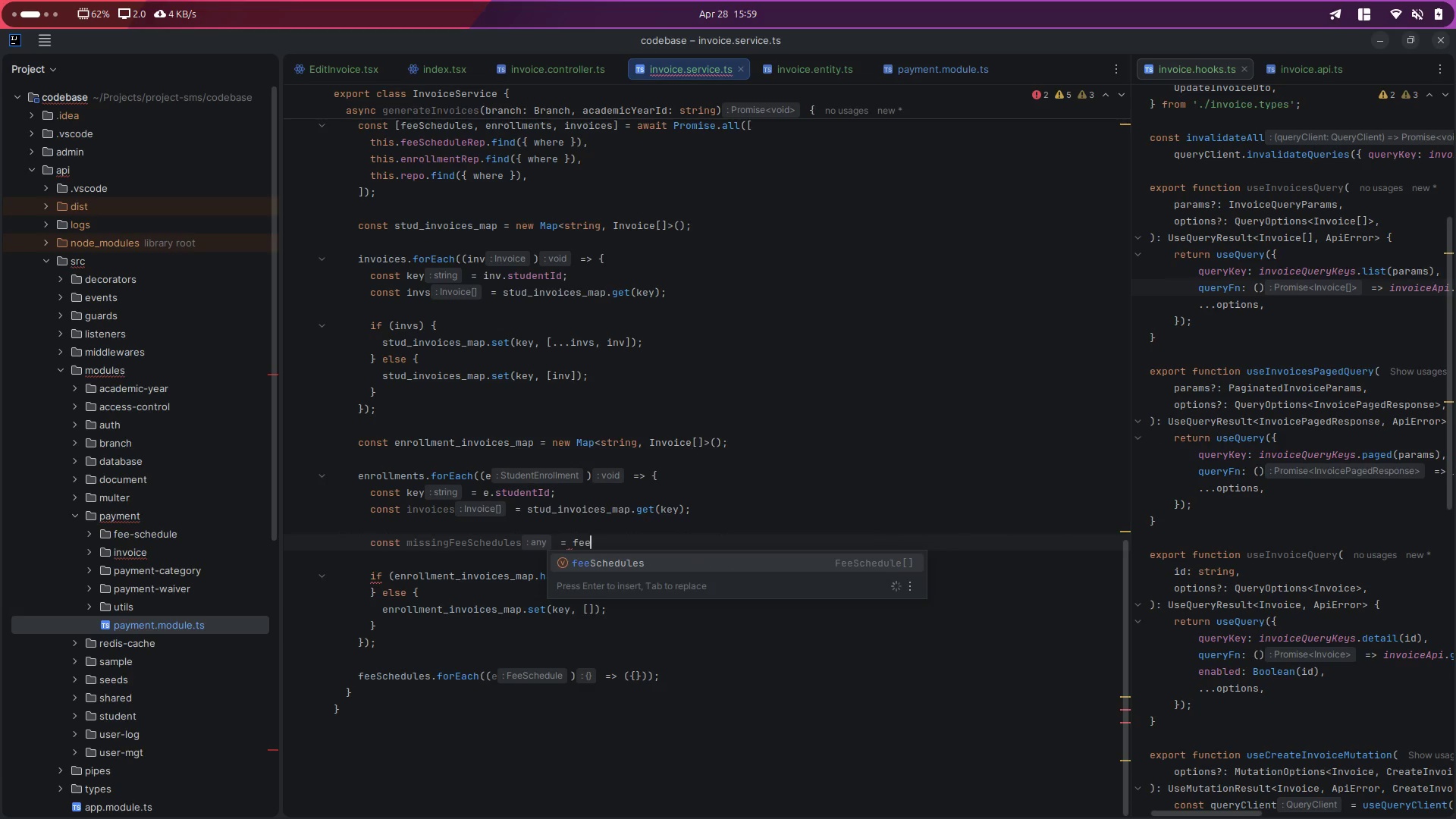 
key(Enter)
 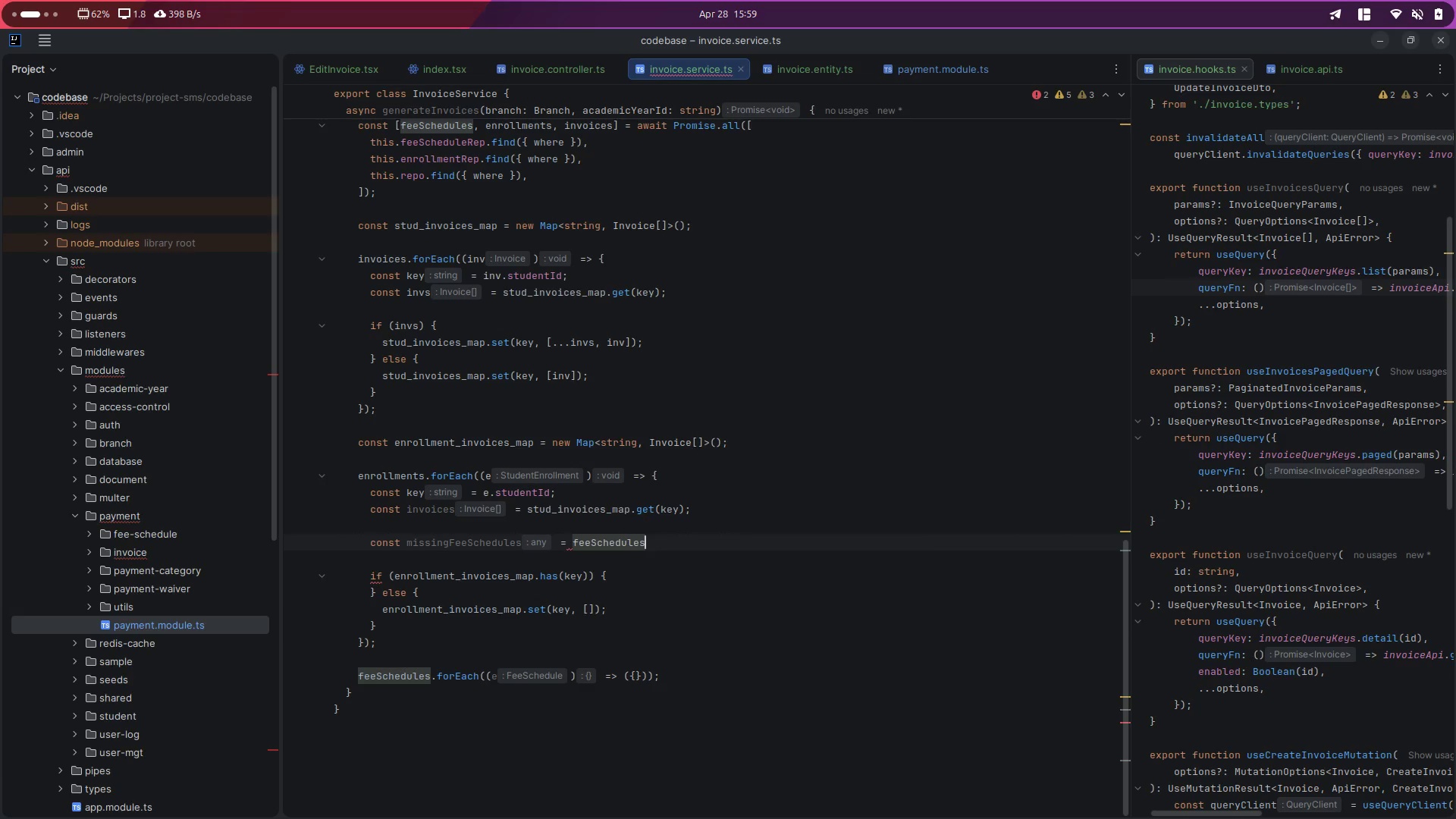 
type(.f)
key(Backspace)
type(filt)
 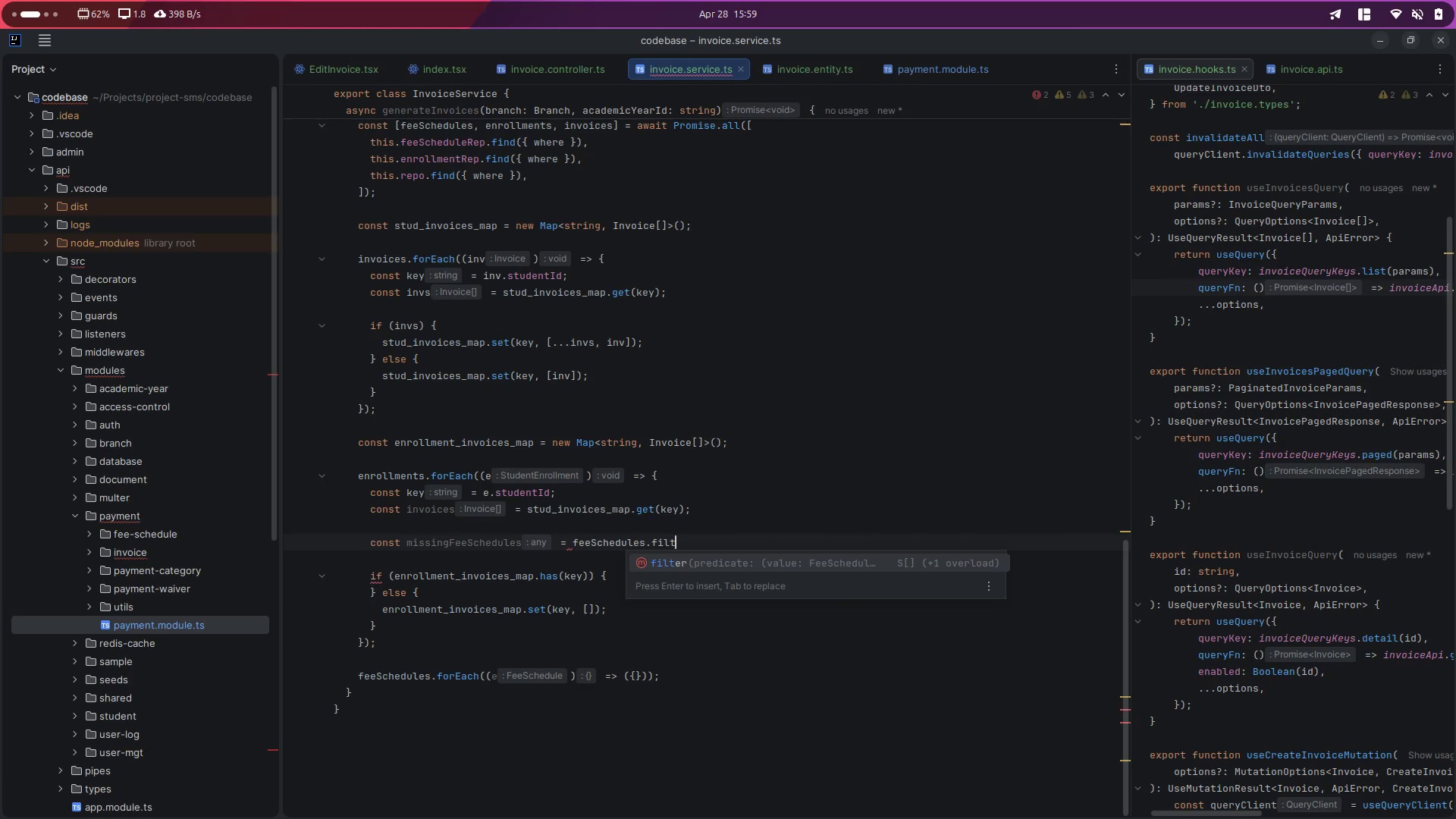 
key(Enter)
 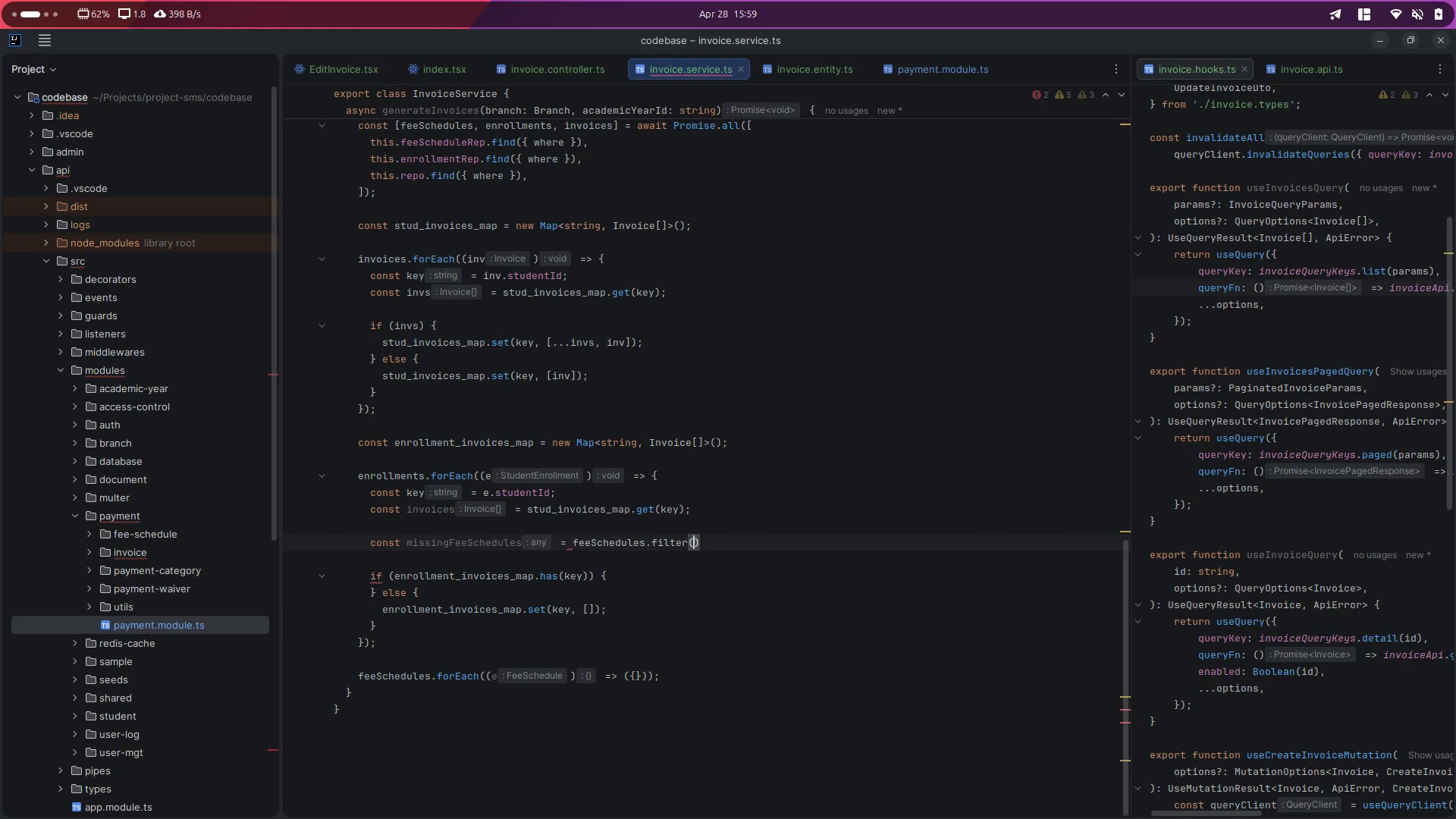 
type((fs)
 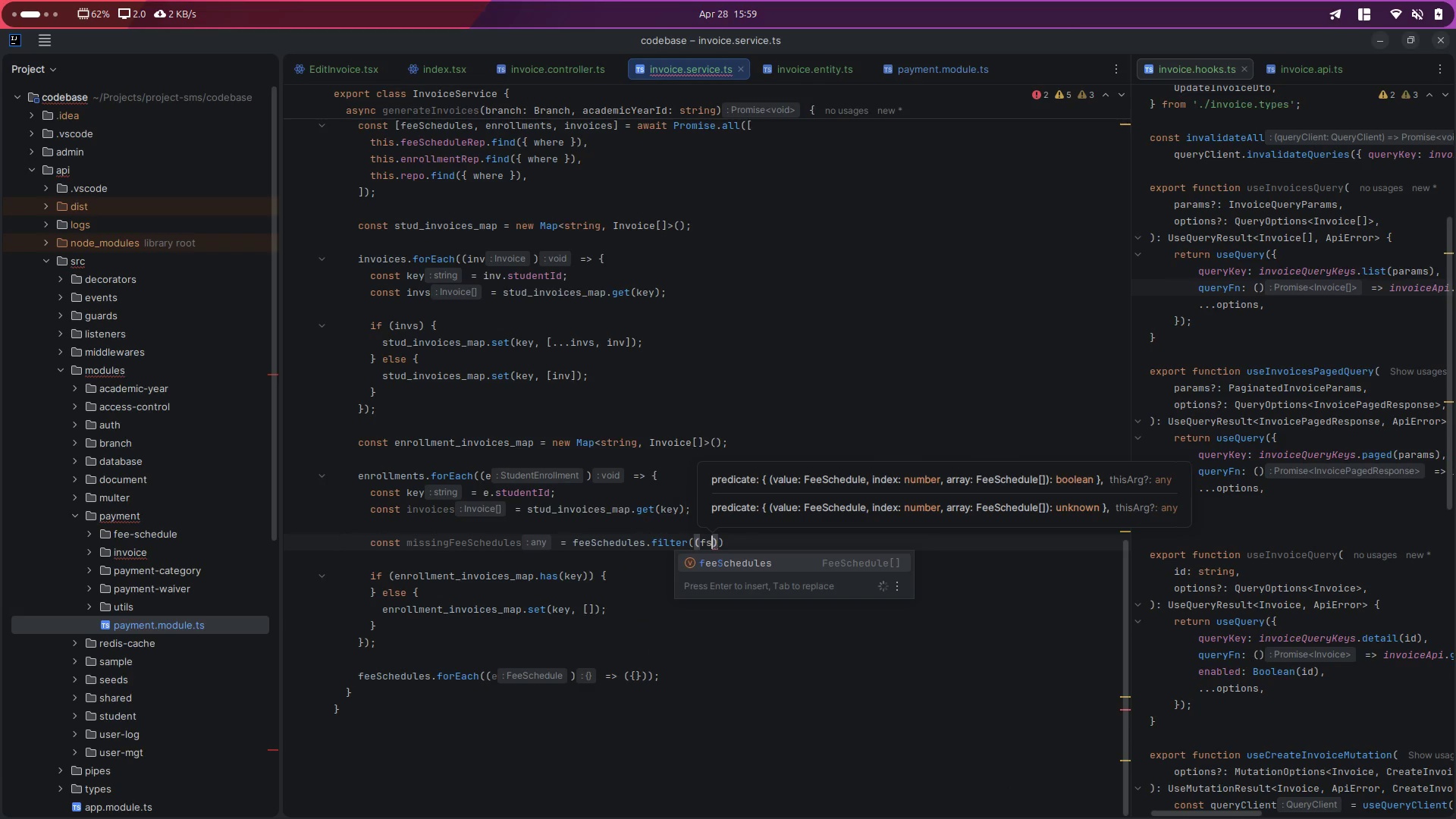 
key(ArrowRight)
 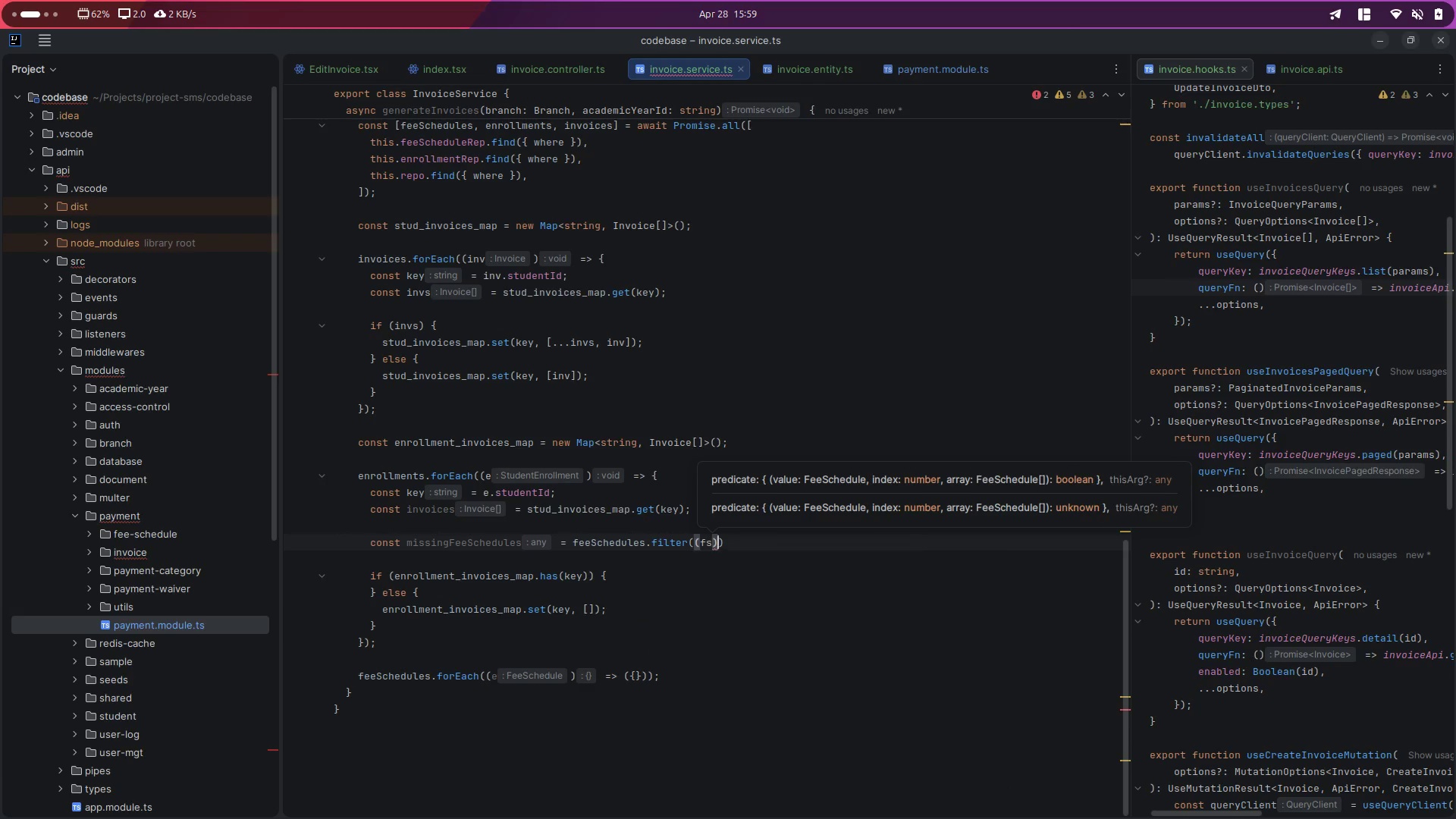 
key(Space)
 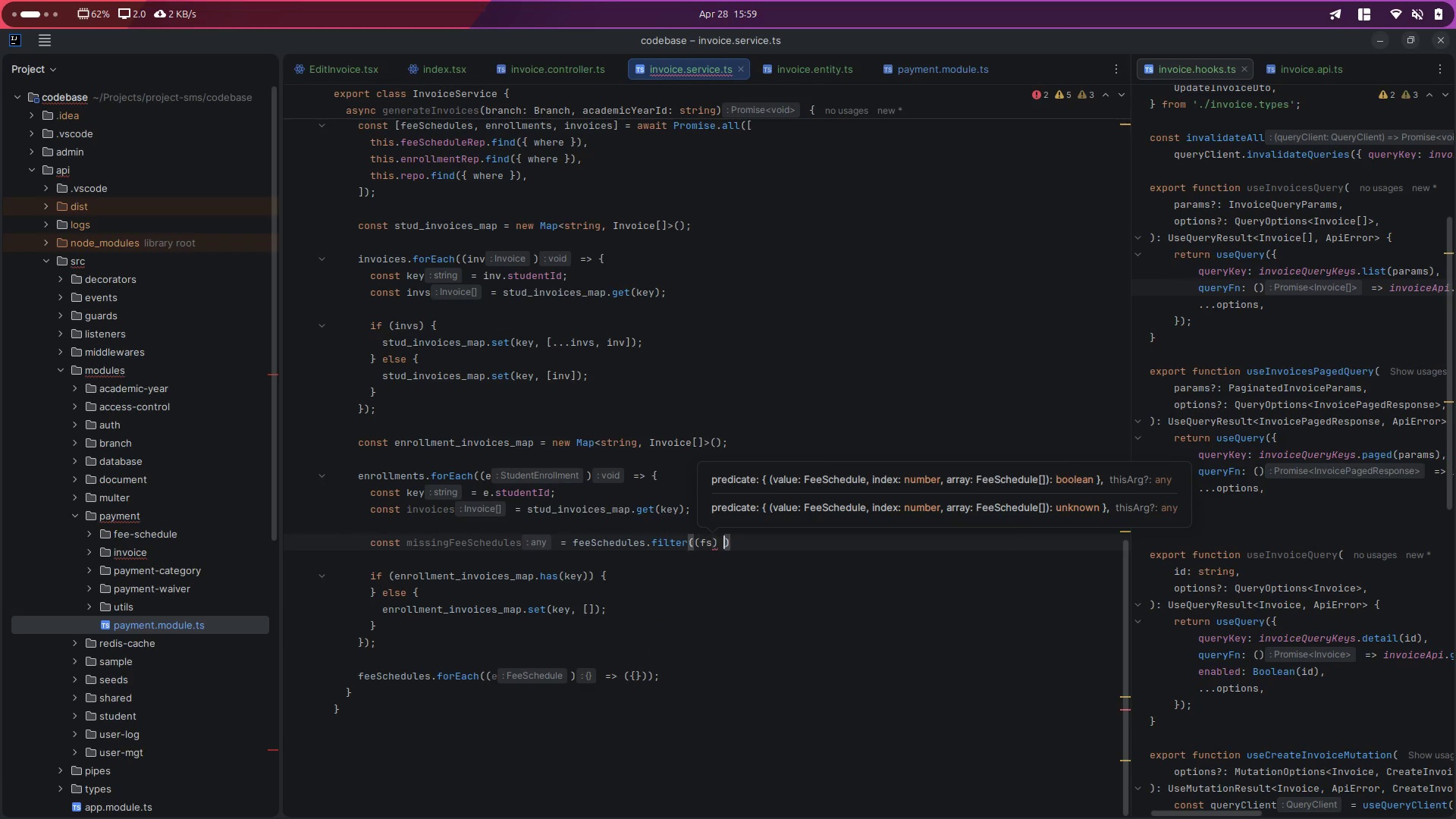 
key(Equal)
 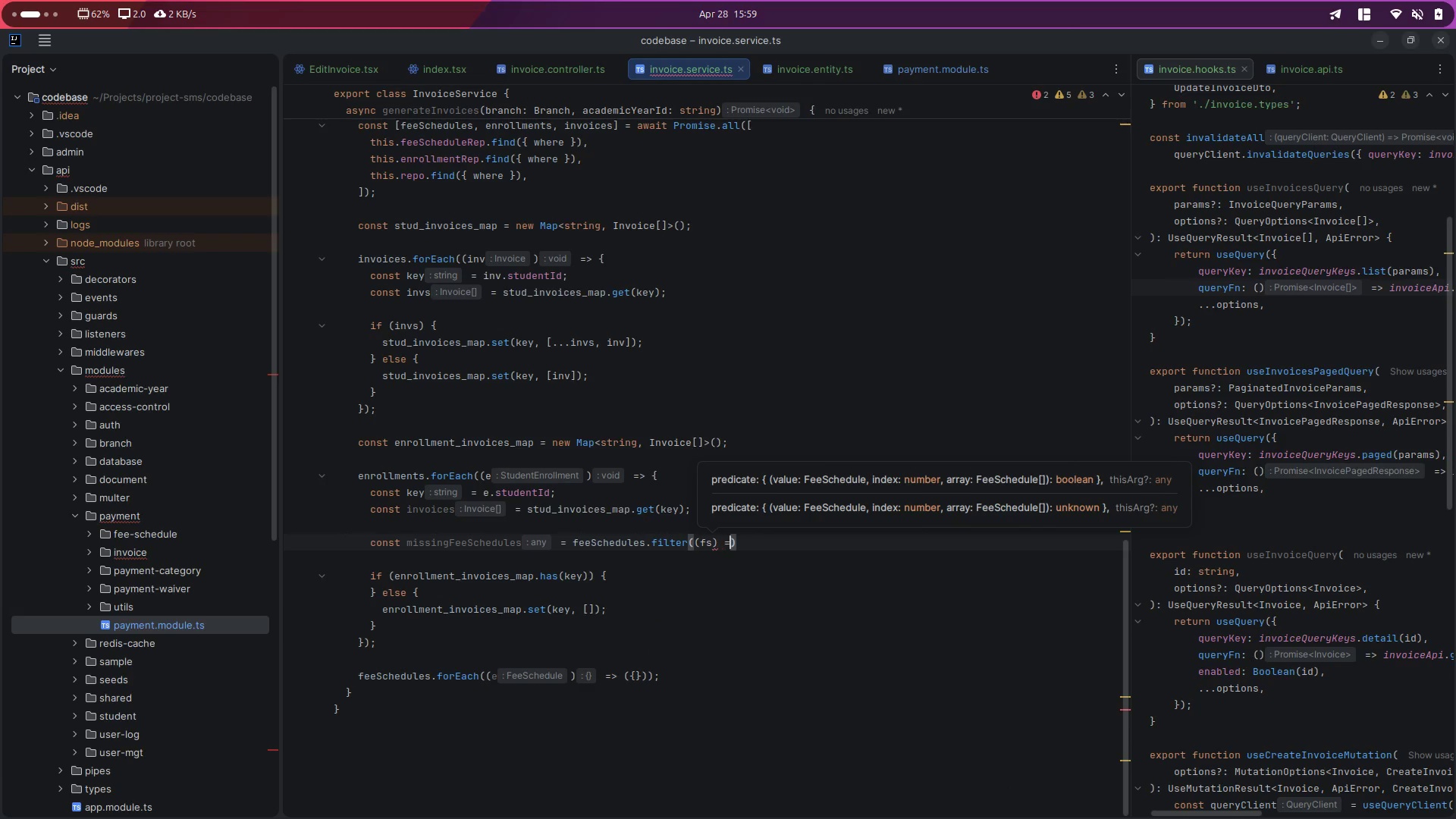 
key(Shift+Period)
 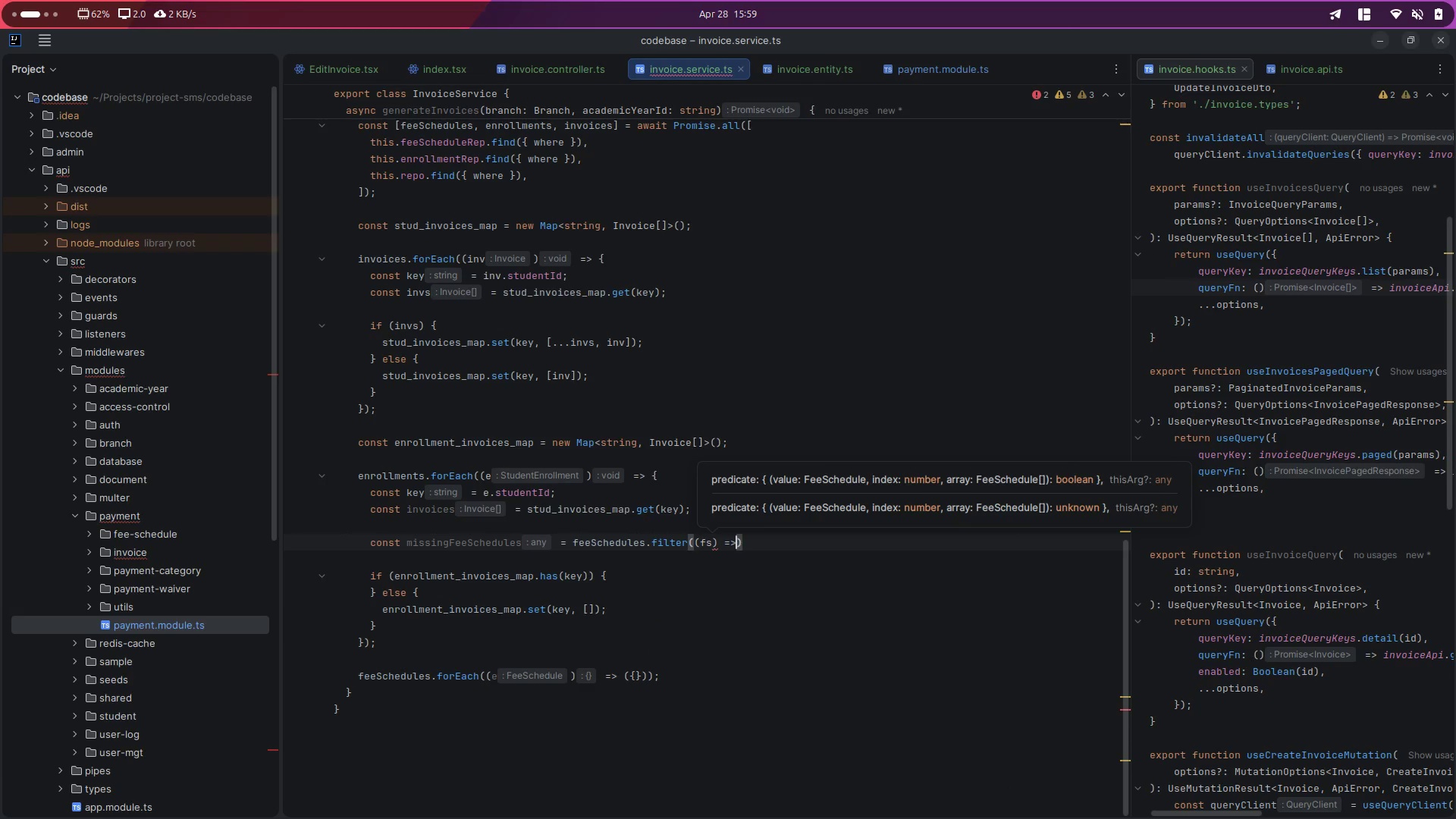 
key(Shift+Space)
 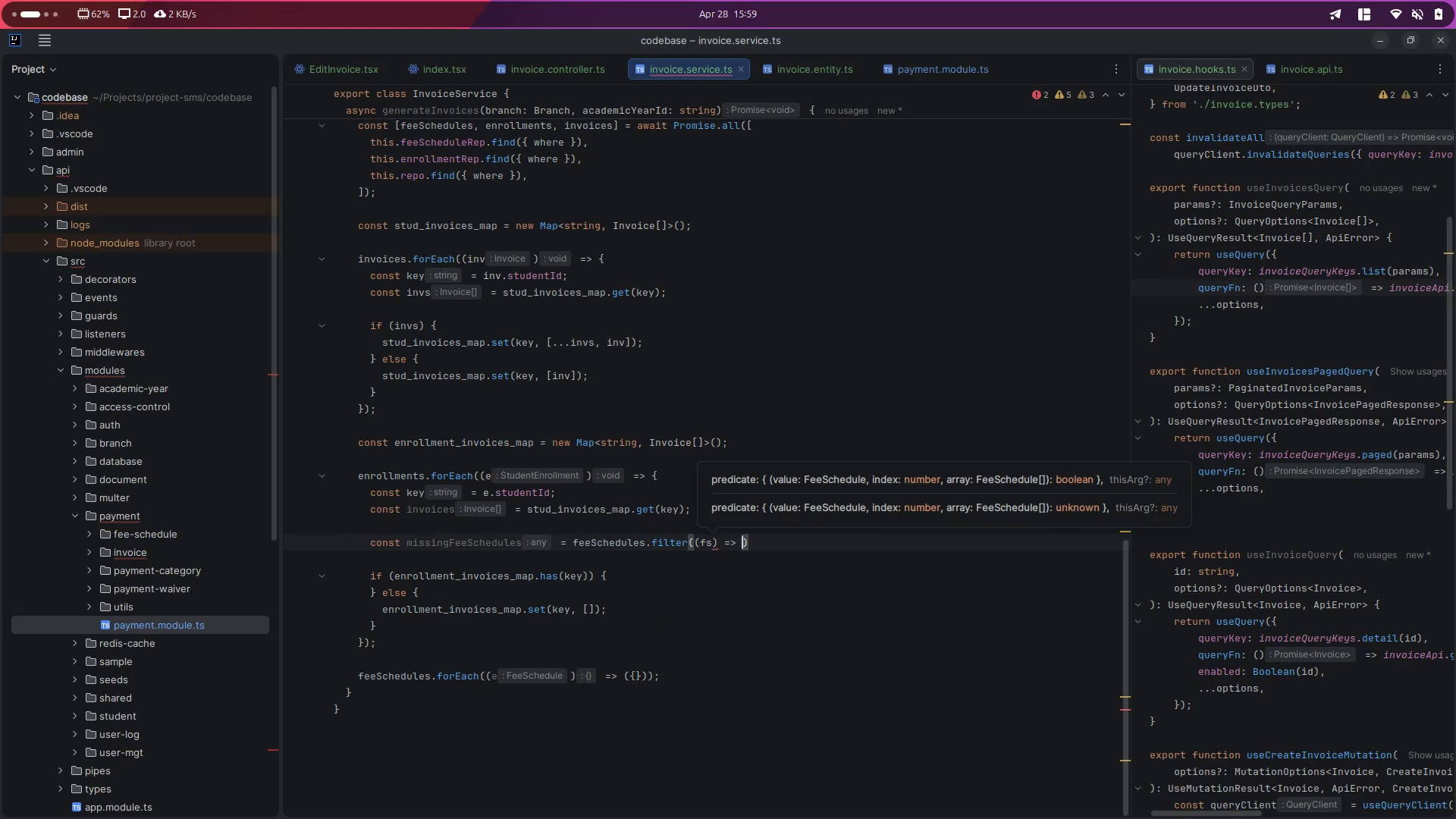 
key(Shift+BracketLeft)
 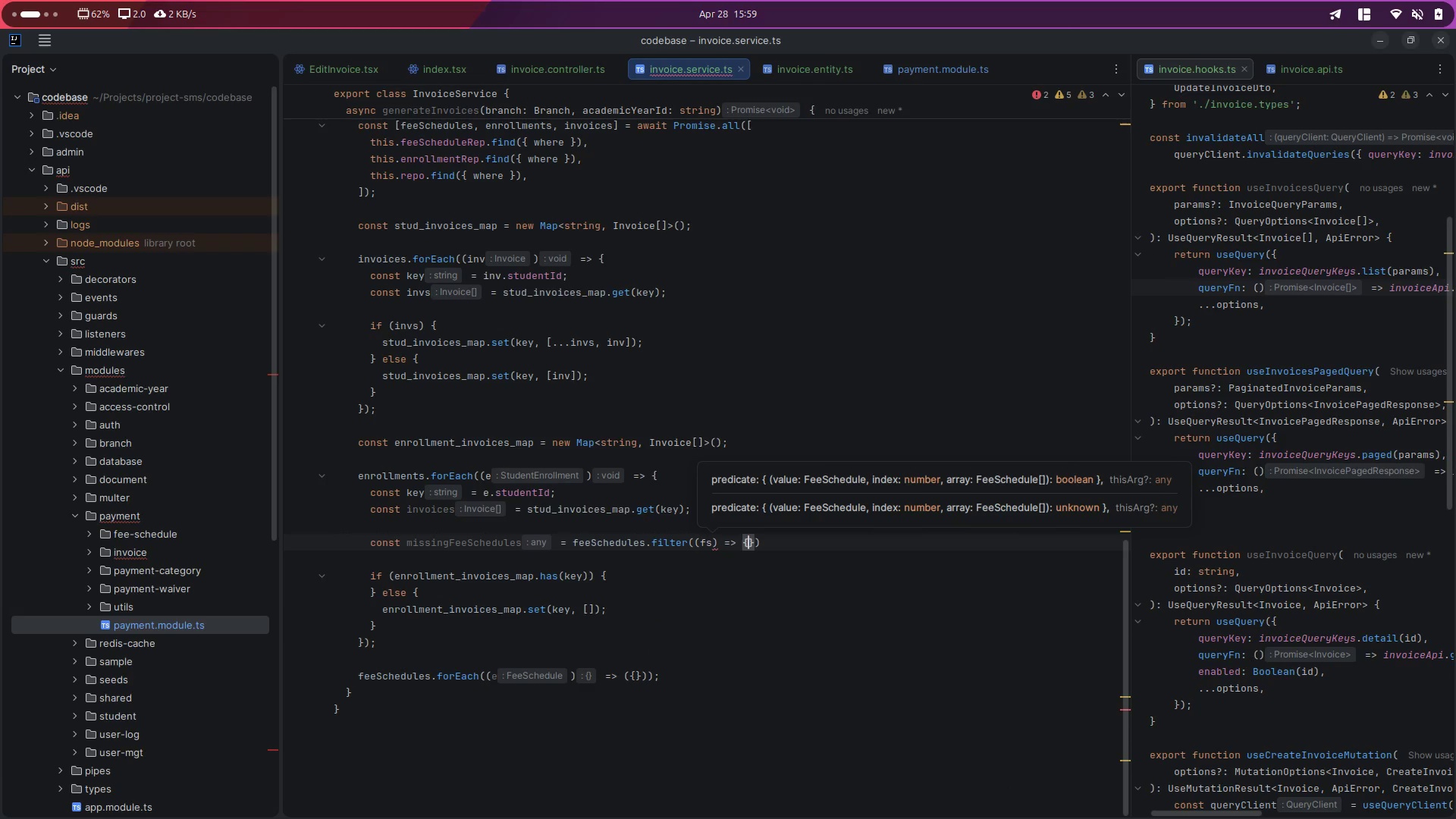 
key(Shift+Enter)
 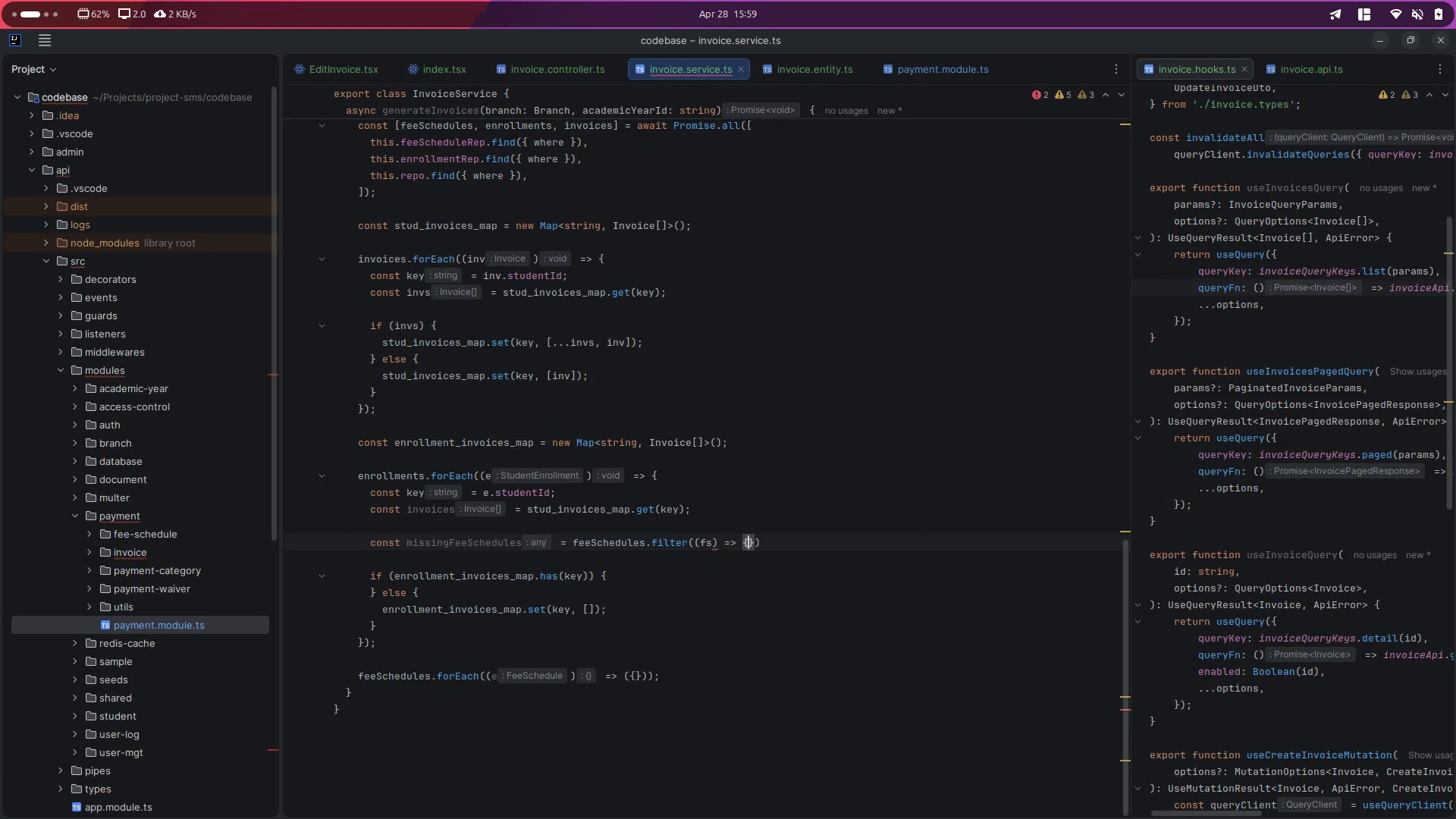 
key(Enter)
 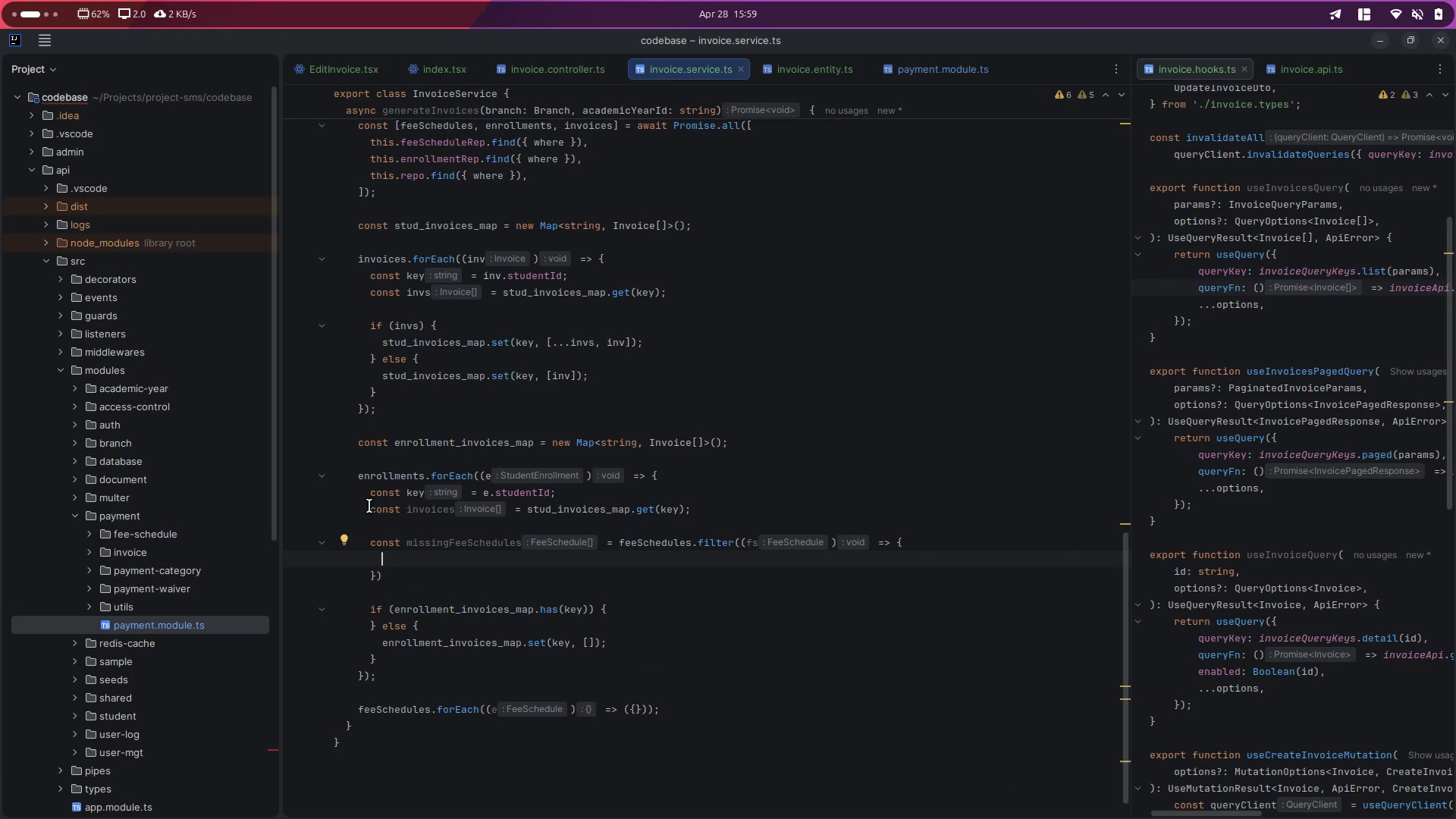 
double_click([414, 505])
 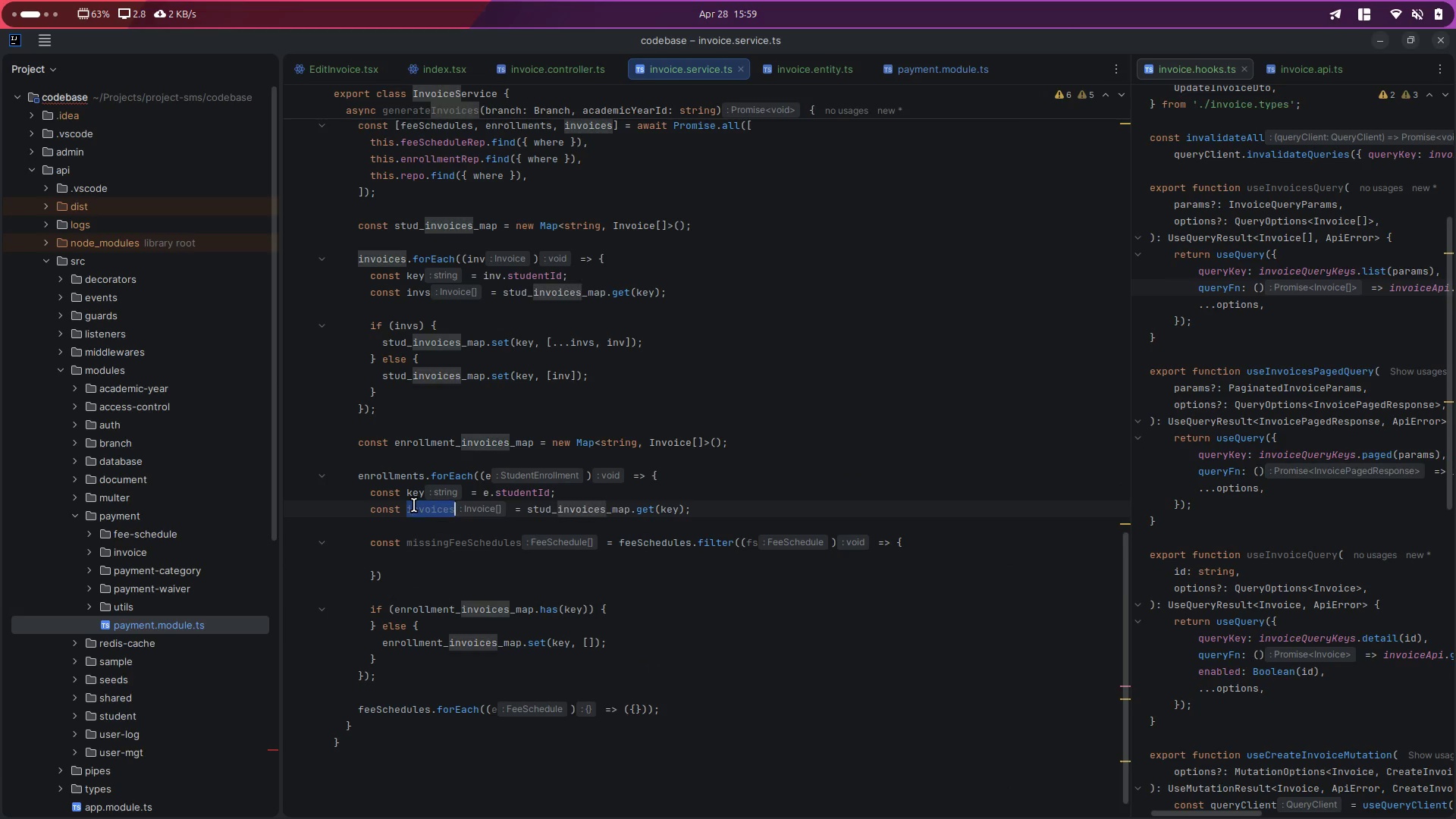 
key(Control+ControlLeft)
 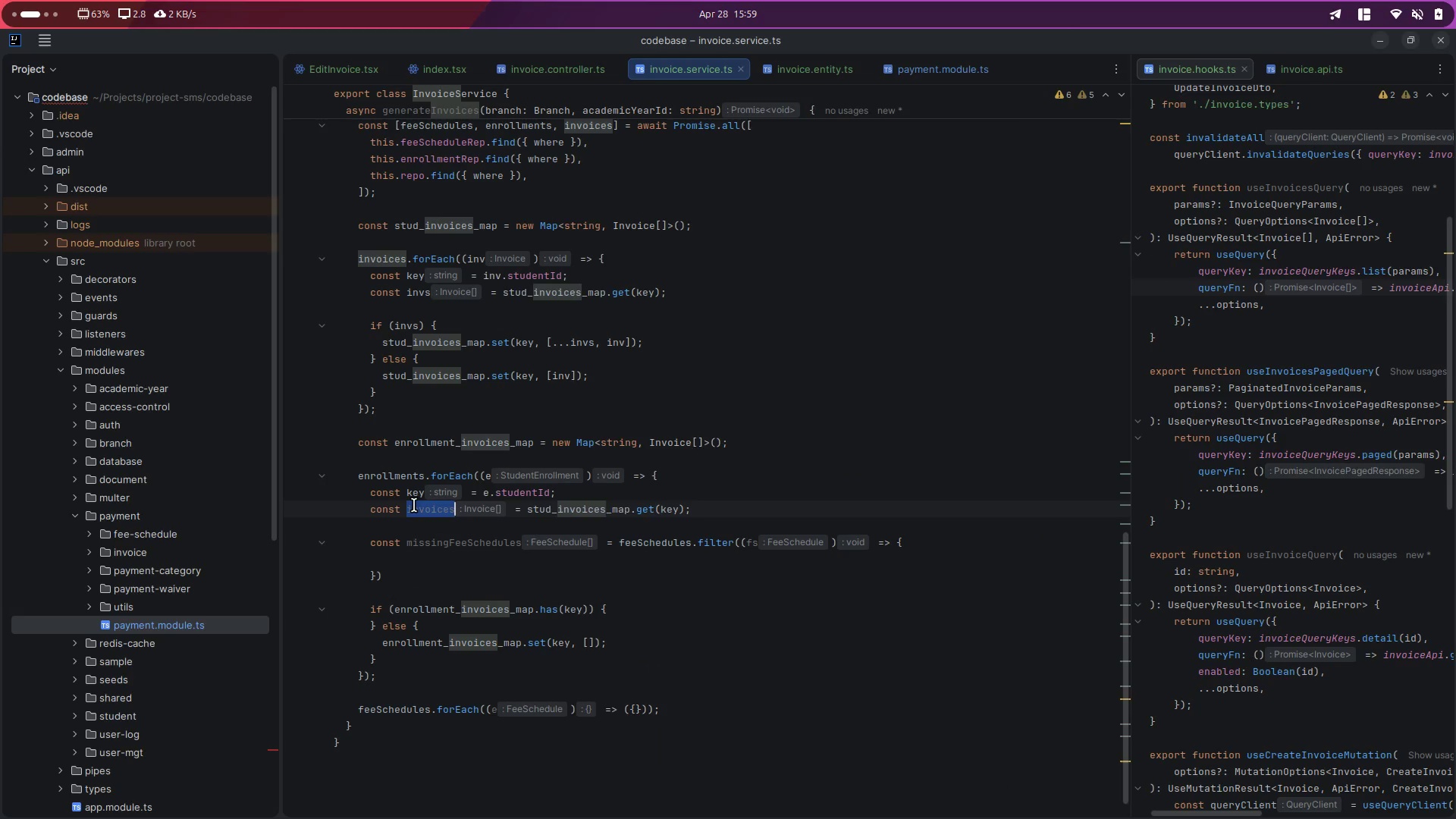 
key(Control+C)
 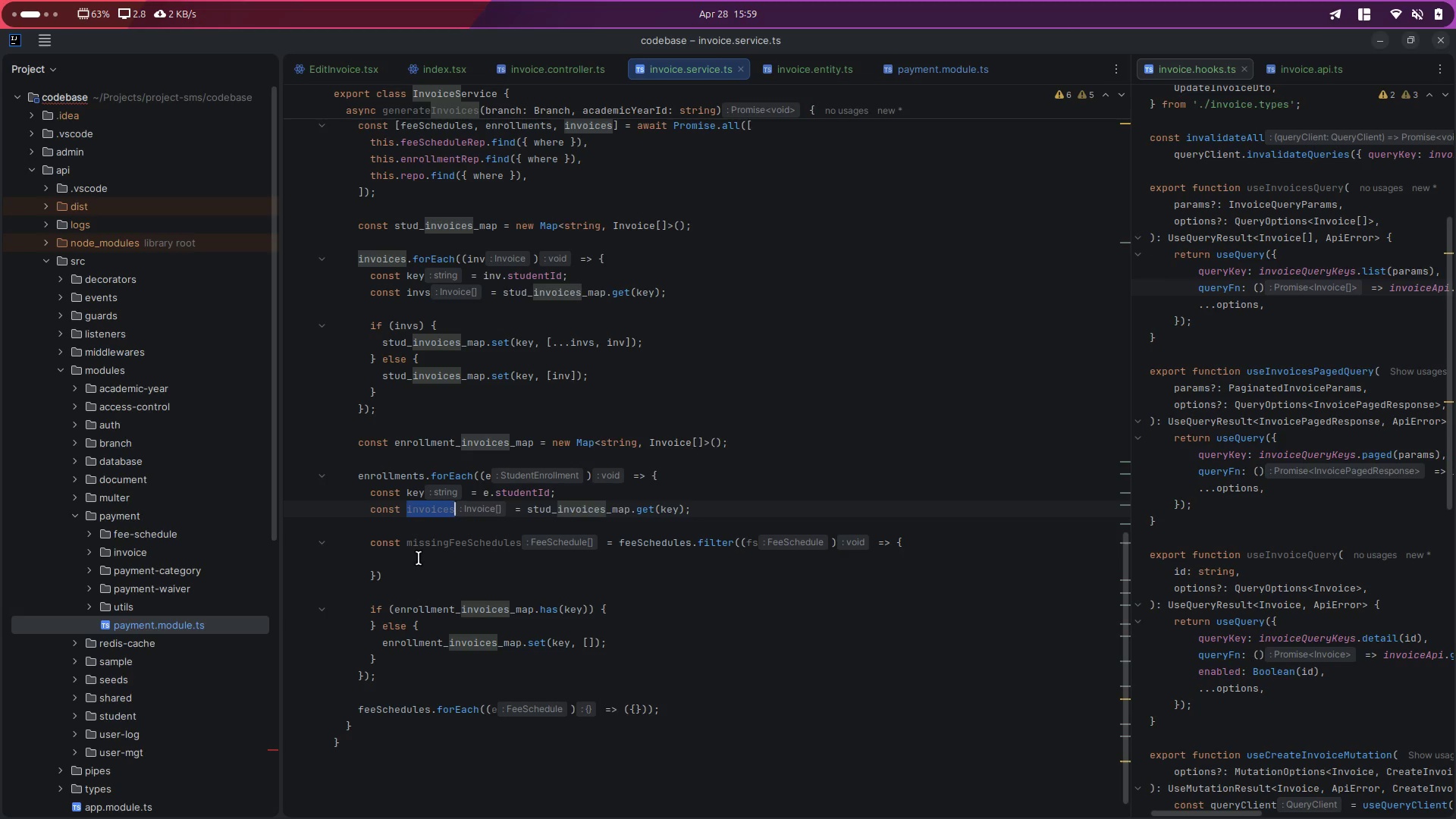 
left_click([419, 560])
 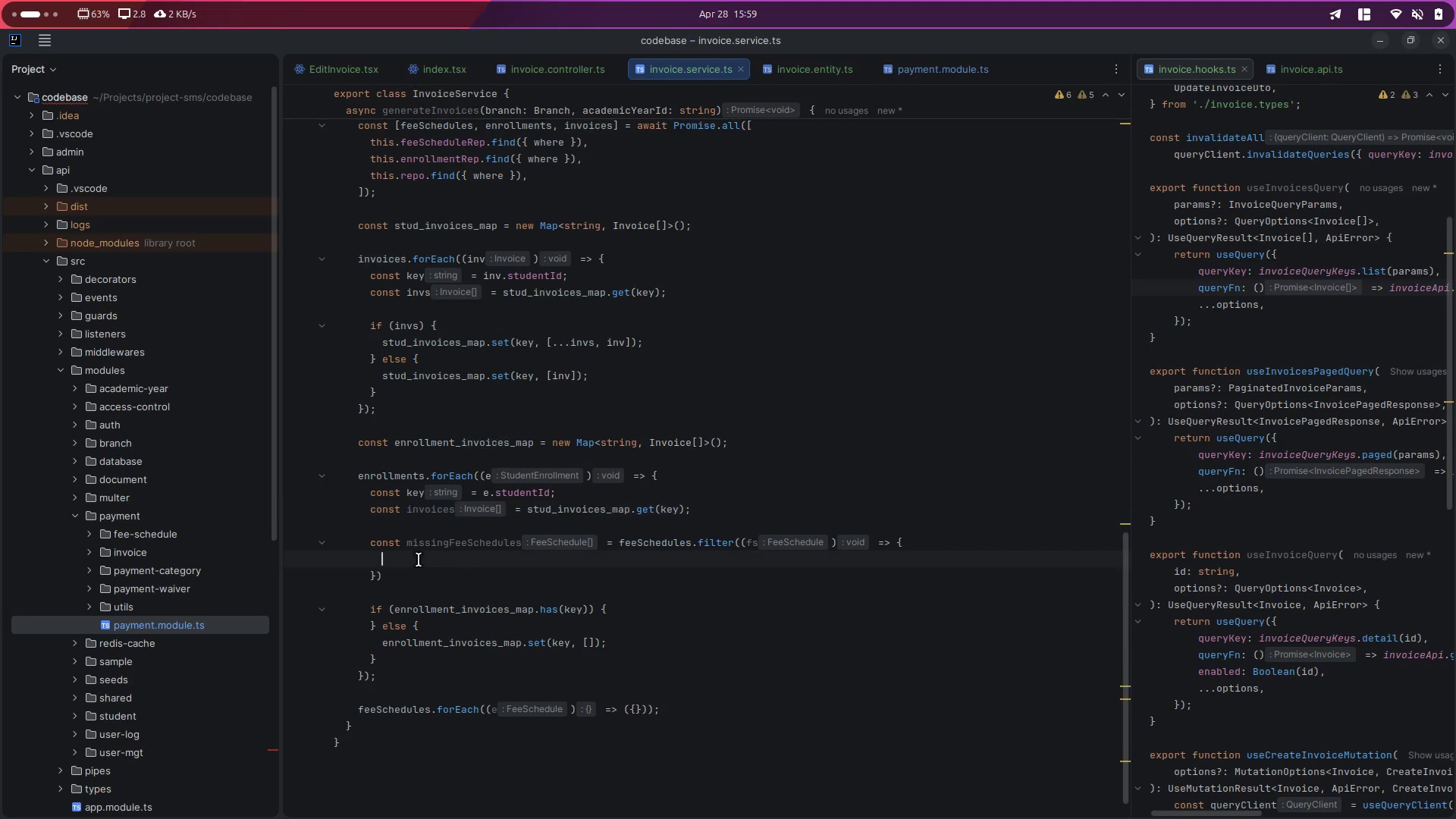 
key(Control+V)
 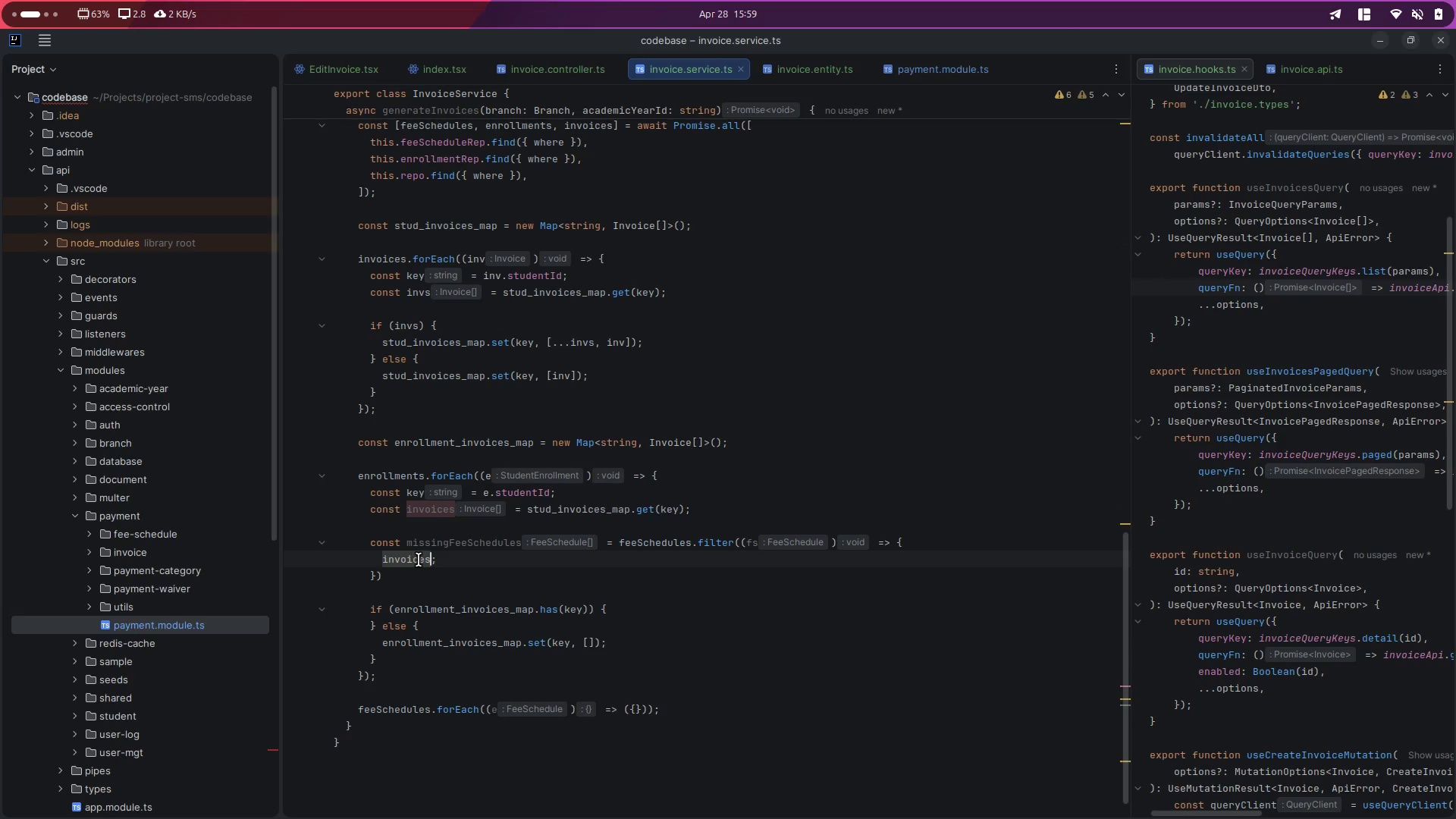 
type(.al)
key(Backspace)
key(Backspace)
type(ev)
 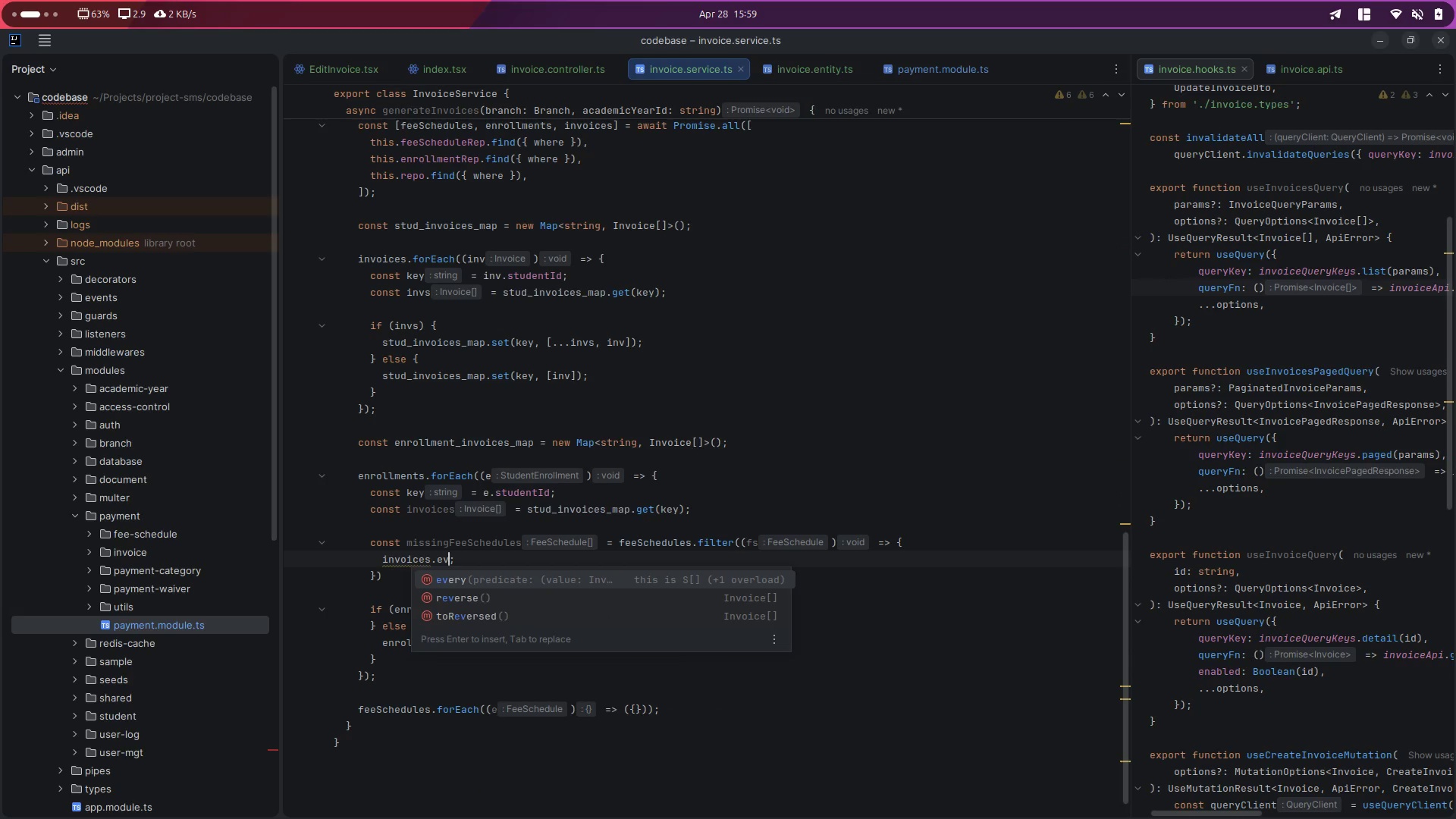 
key(Enter)
 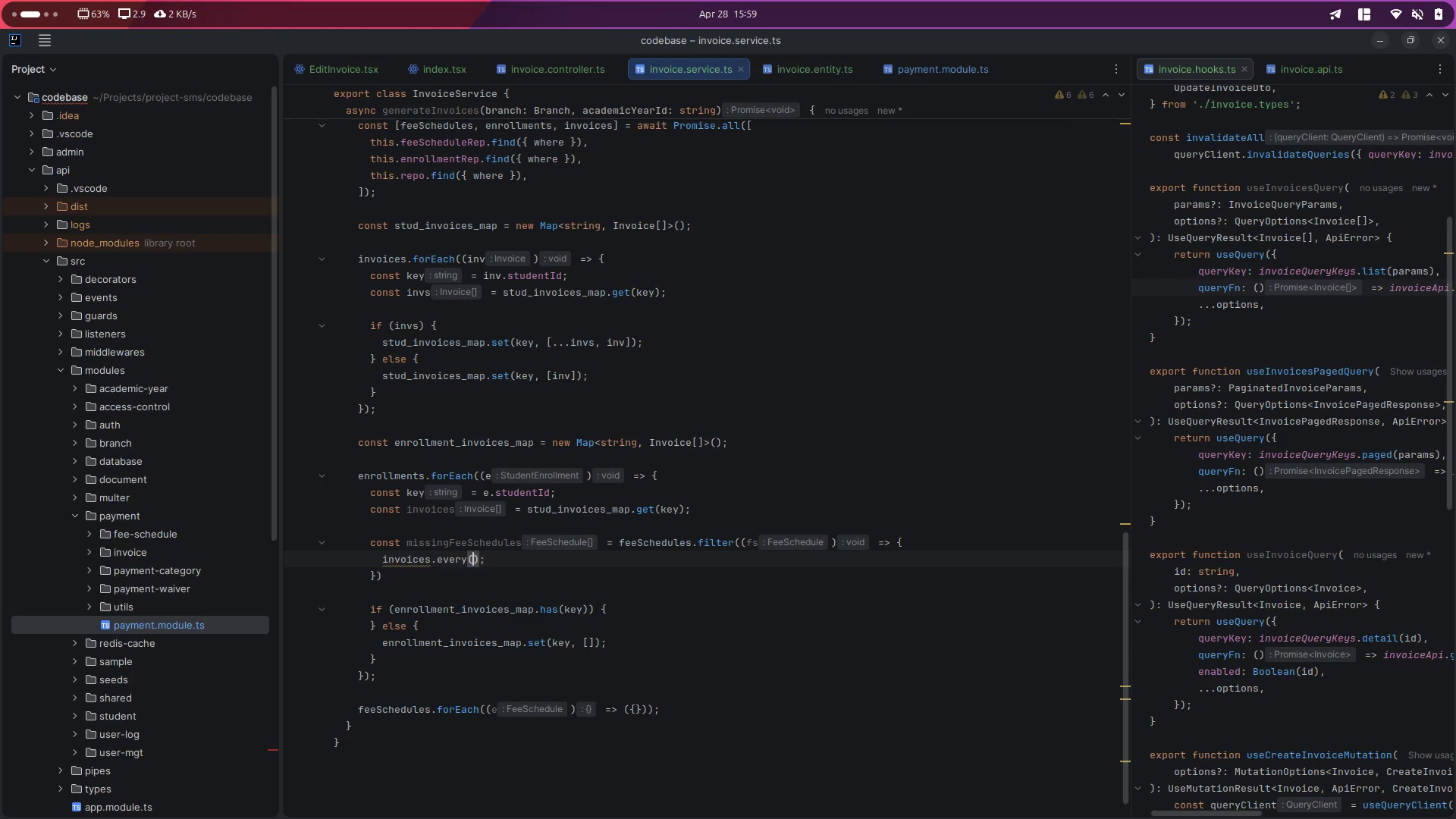 
hold_key(key=ShiftLeft, duration=0.31)
 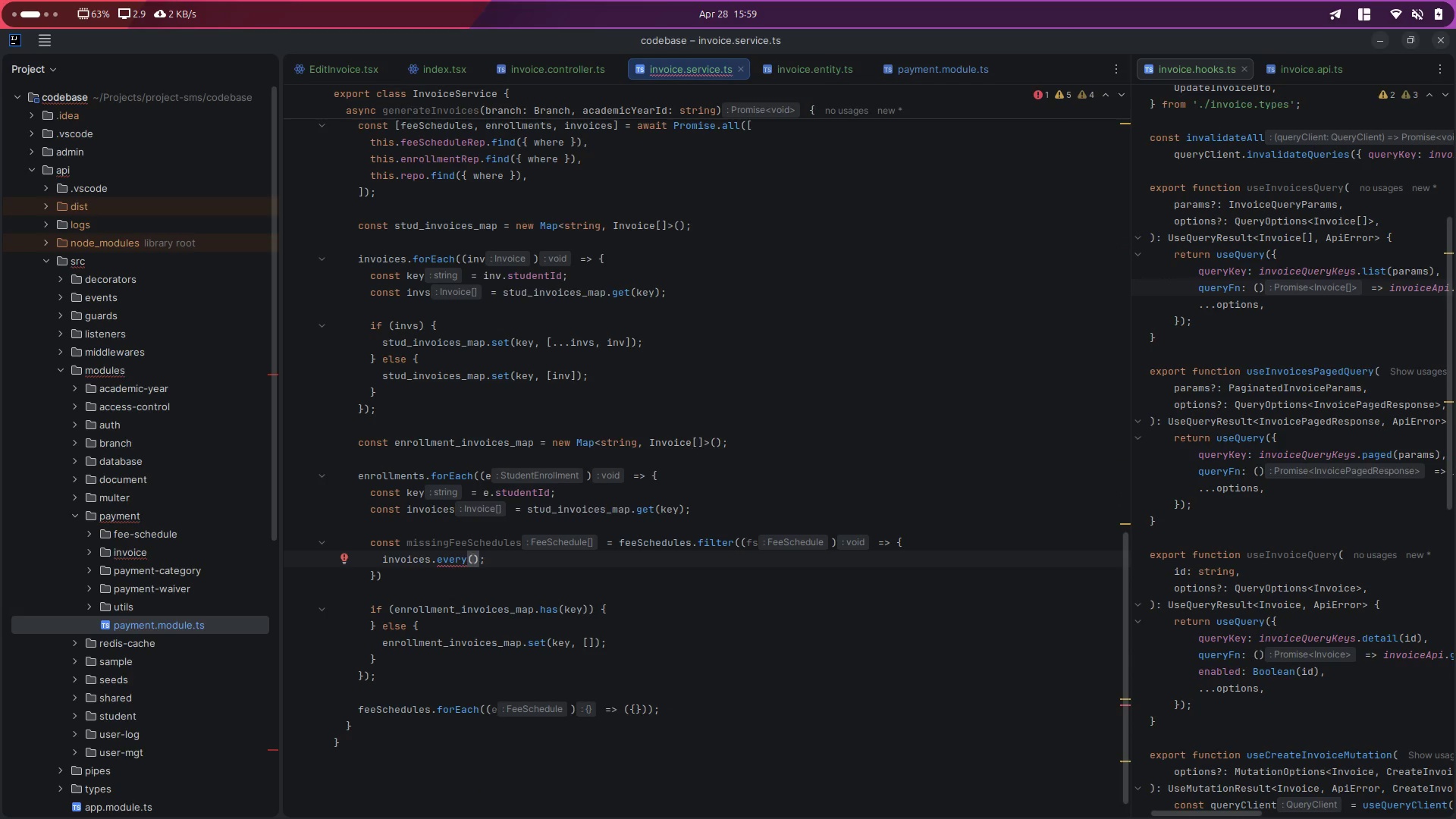 
type(e => e.fe)
 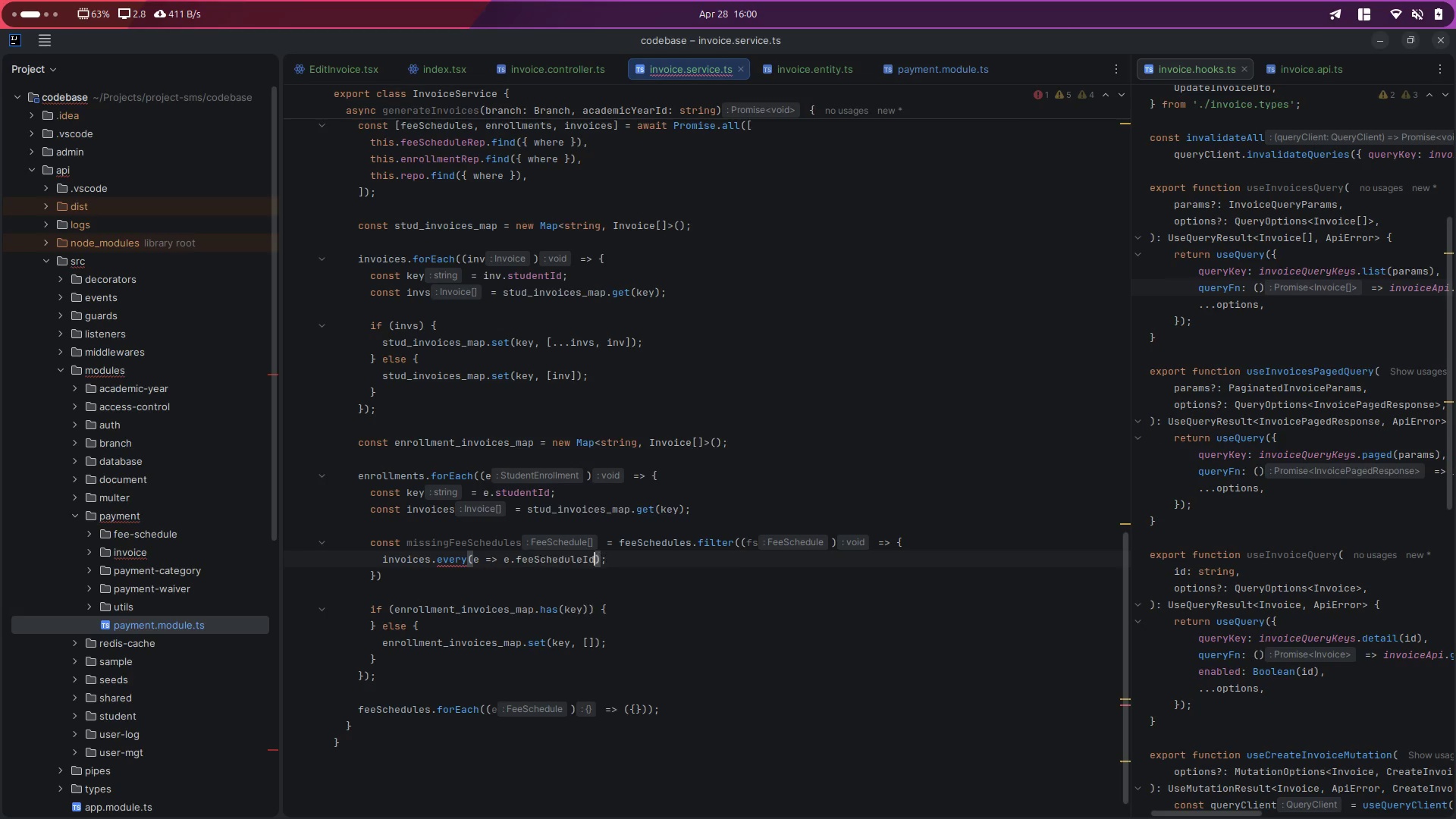 
 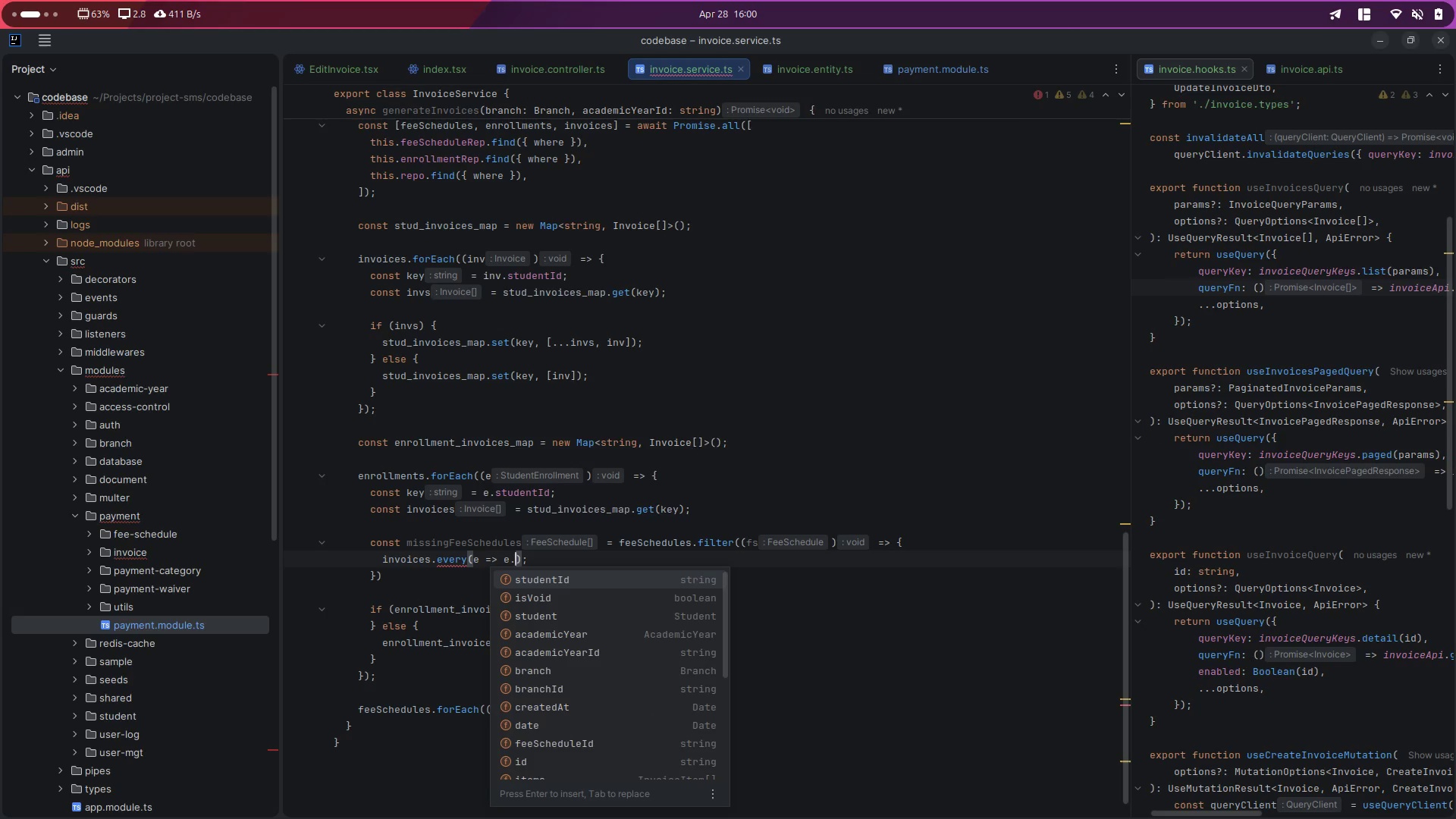 
key(Enter)
 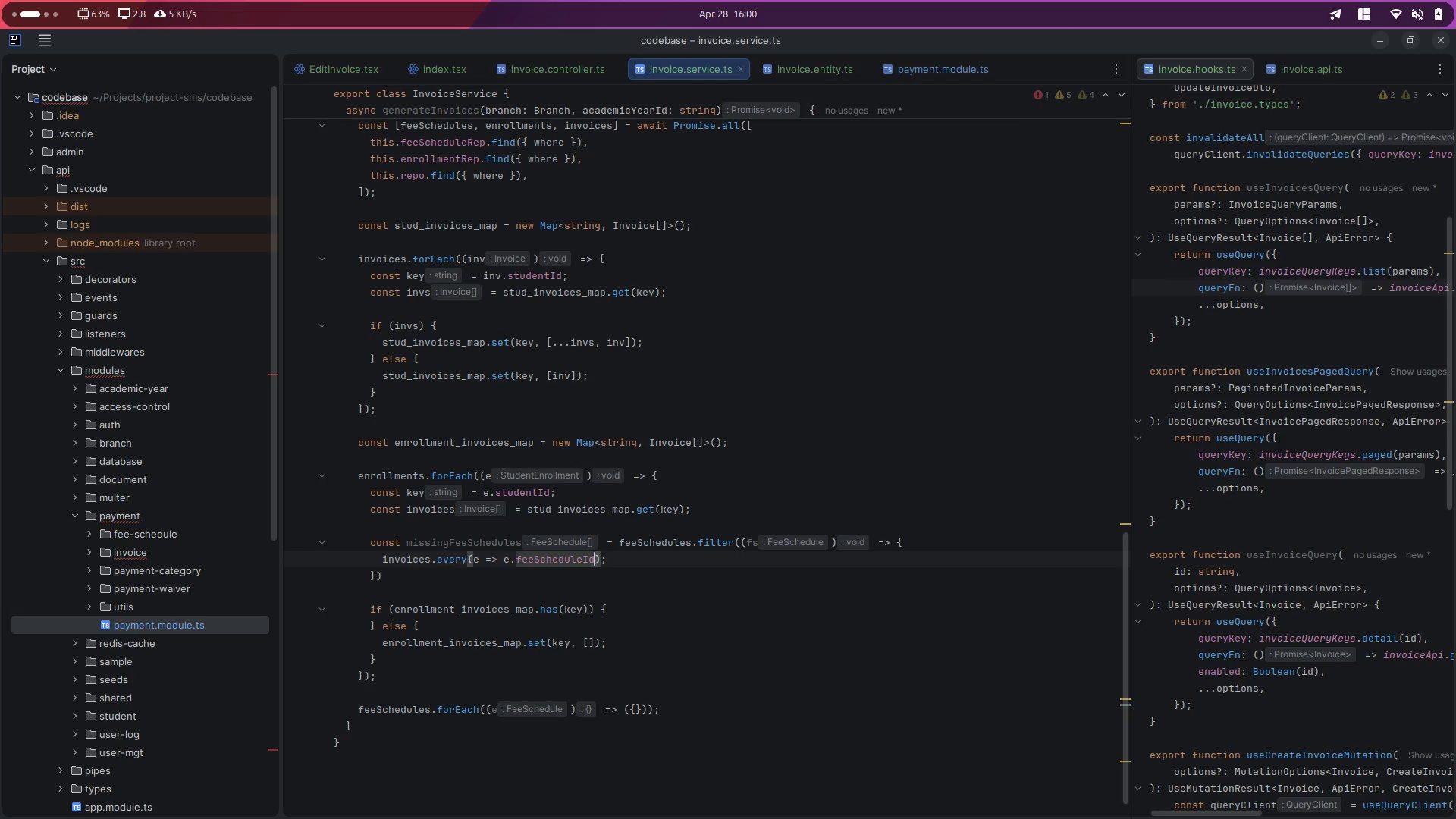 
type( === fs..)
key(Backspace)
type(id)
 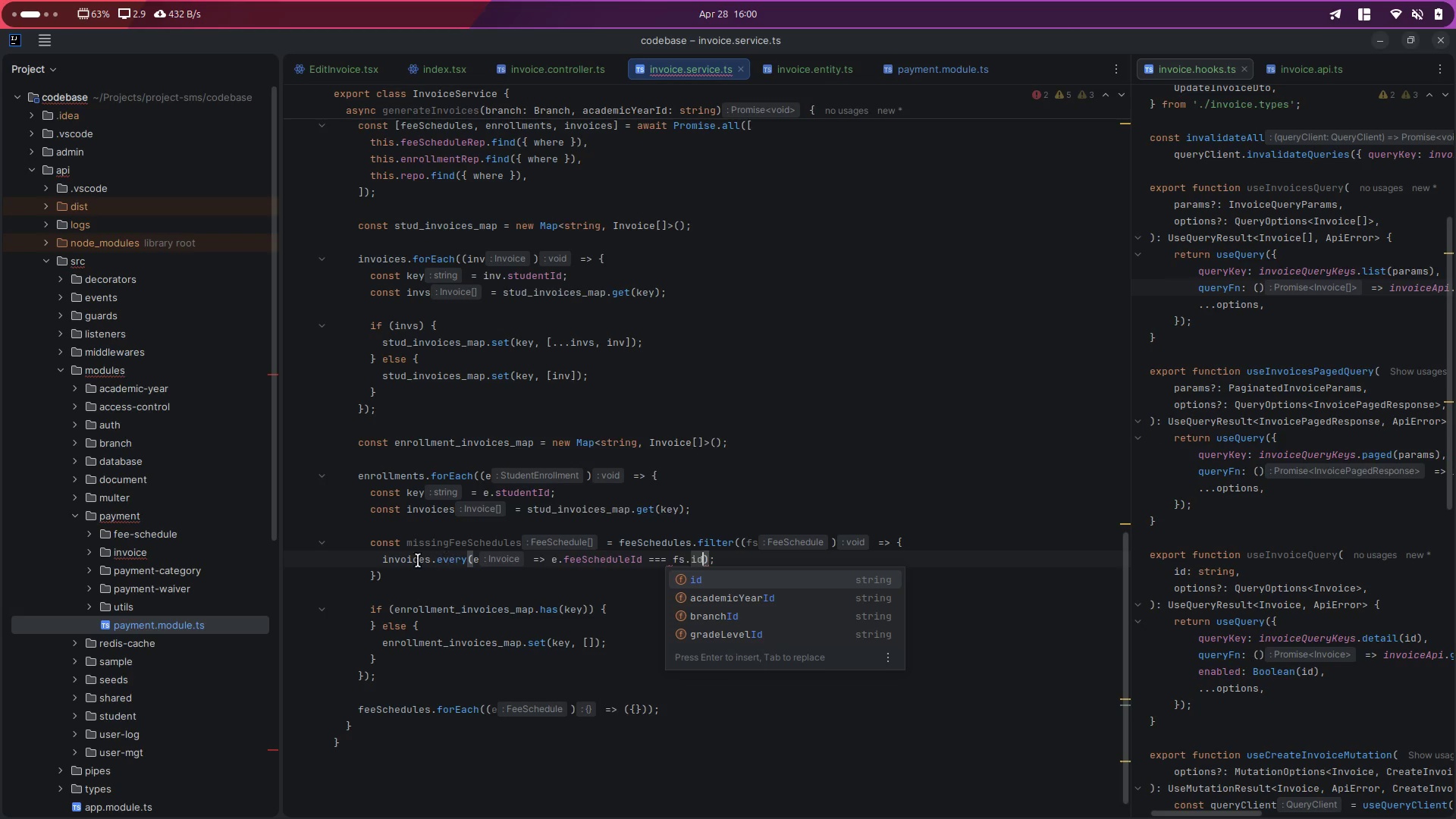 
left_click_drag(start_coordinate=[381, 557], to_coordinate=[730, 565])
 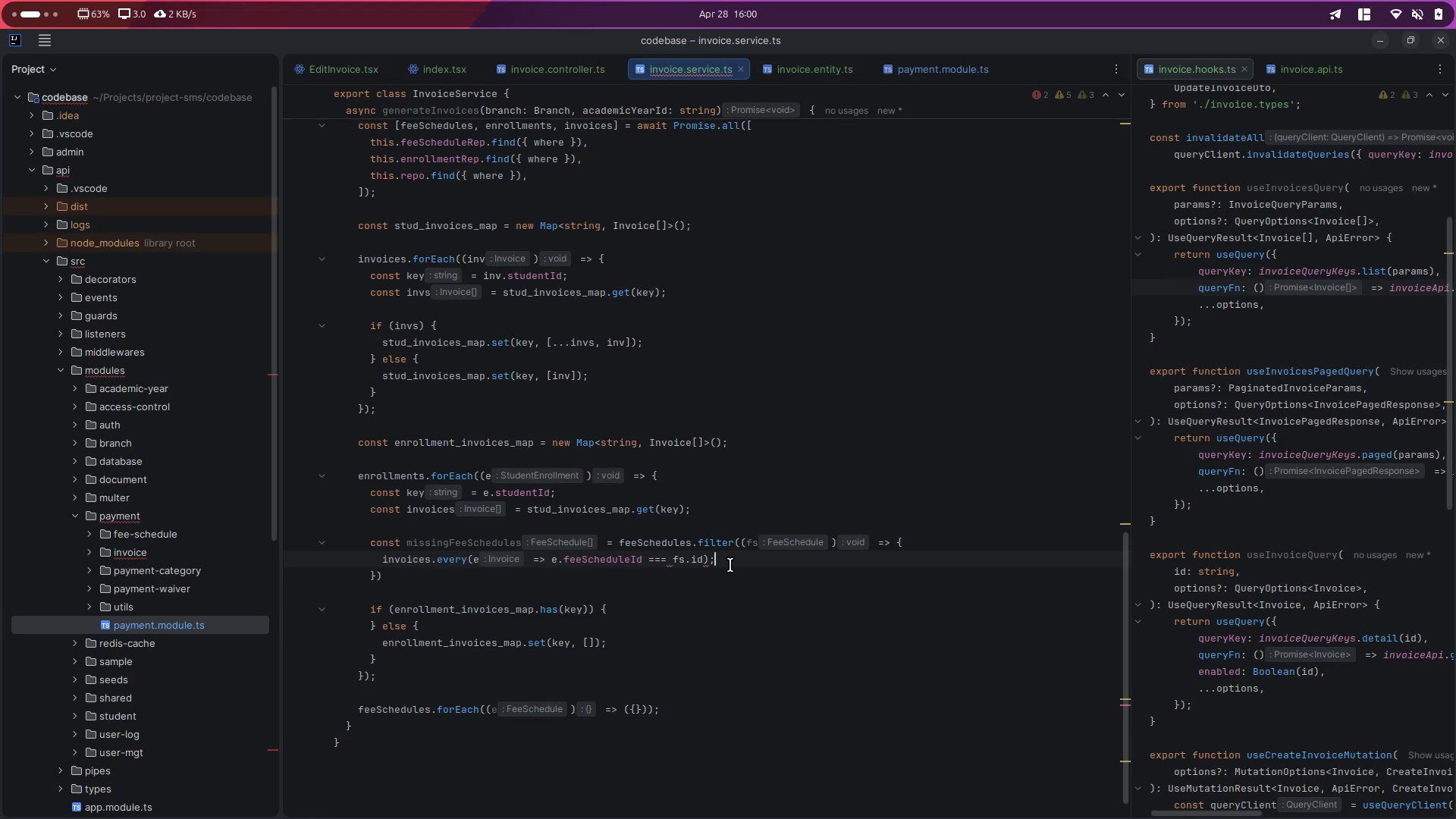 
key(NumLock)
 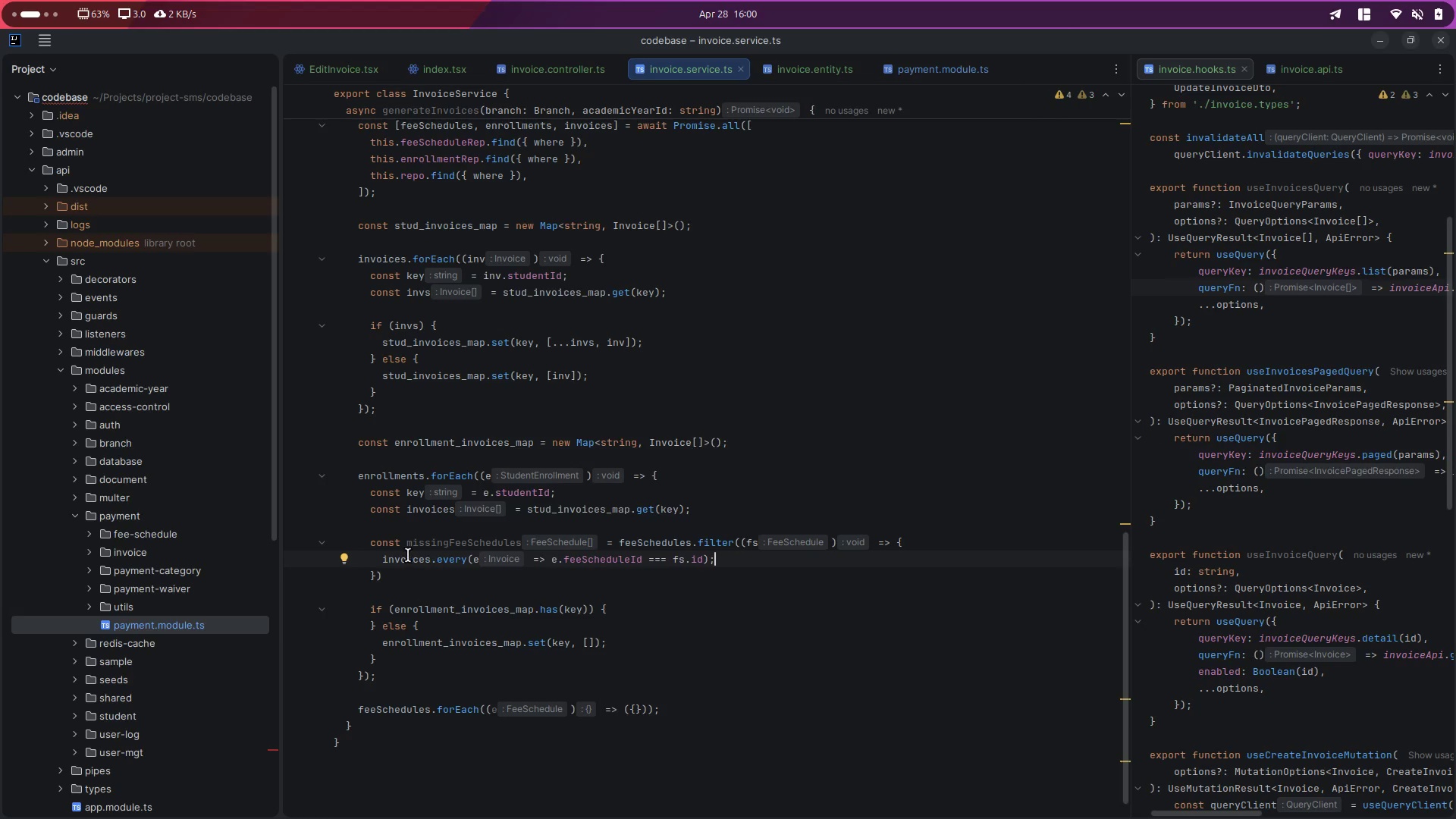 
left_click([381, 561])
 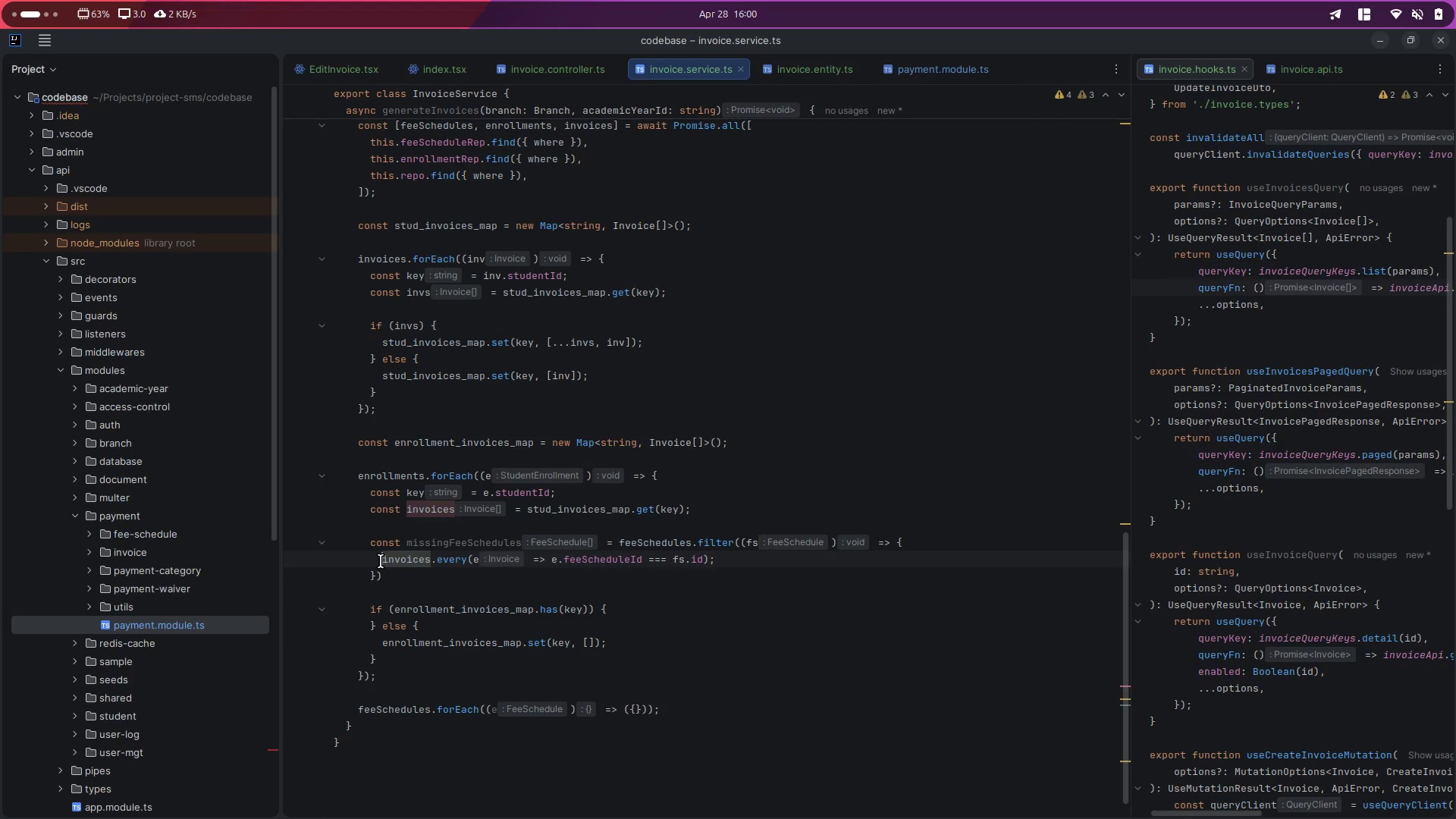 
type(return )
 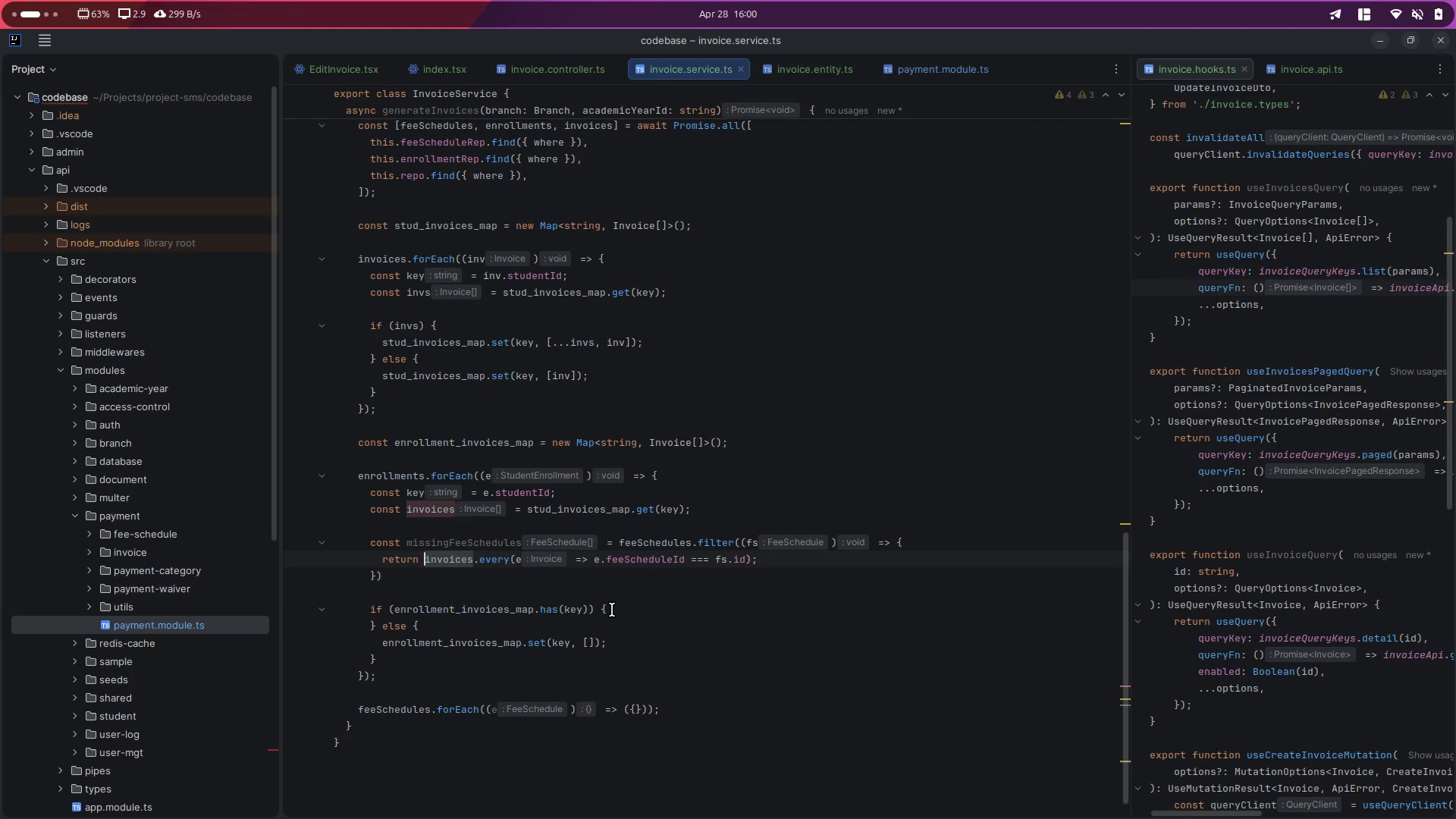 
left_click([612, 610])
 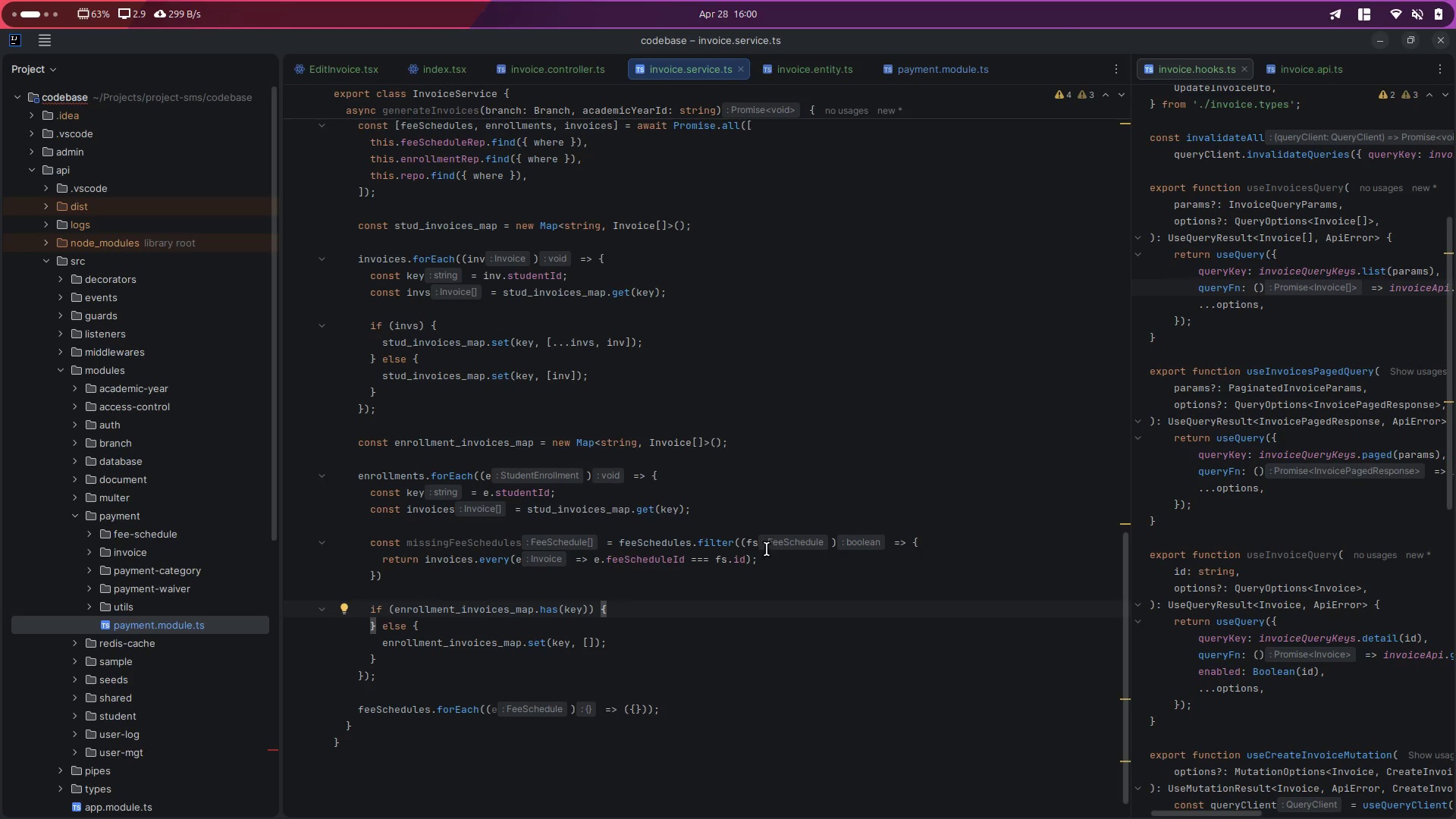 
double_click([752, 544])
 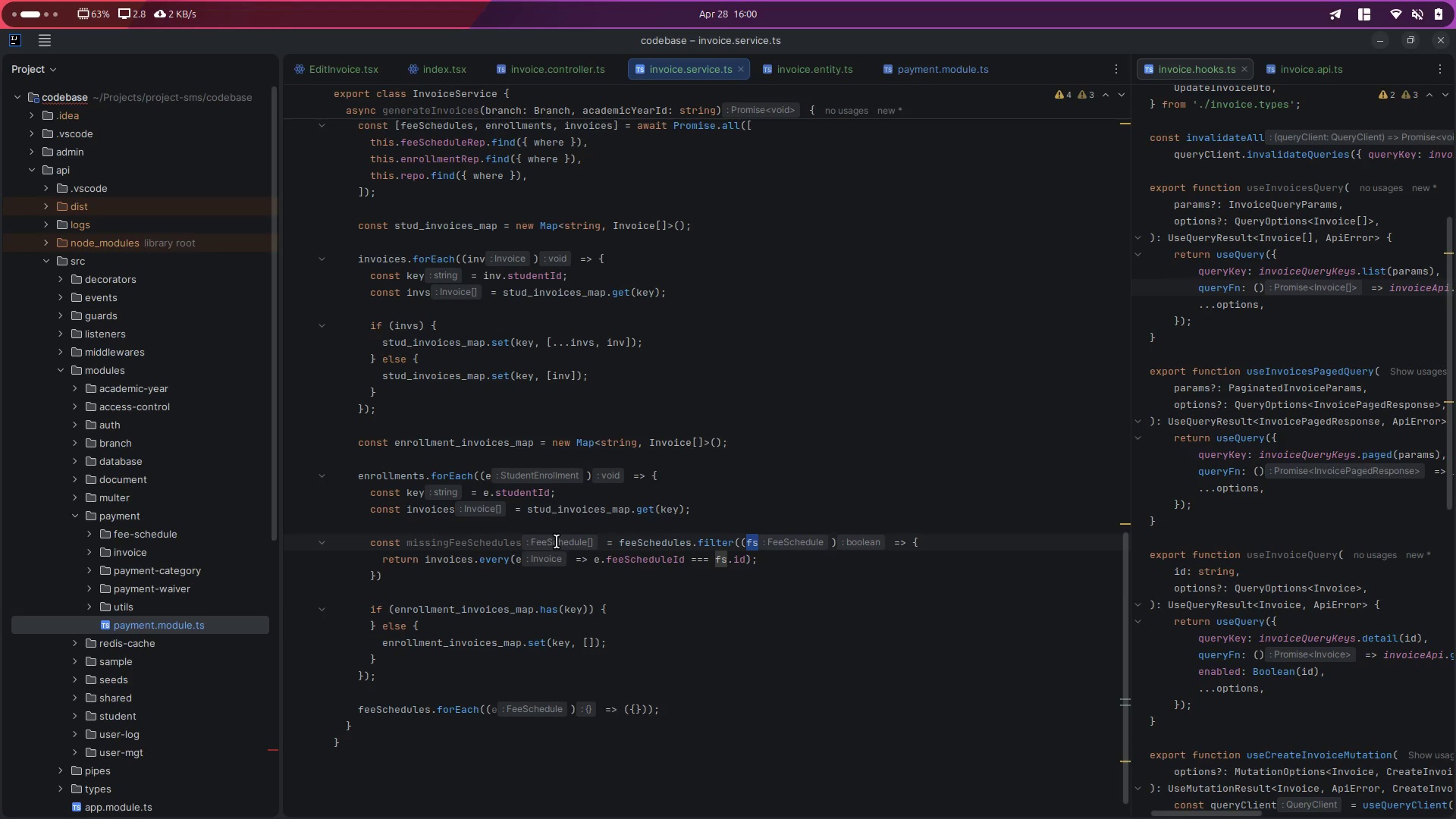 
double_click([497, 557])
 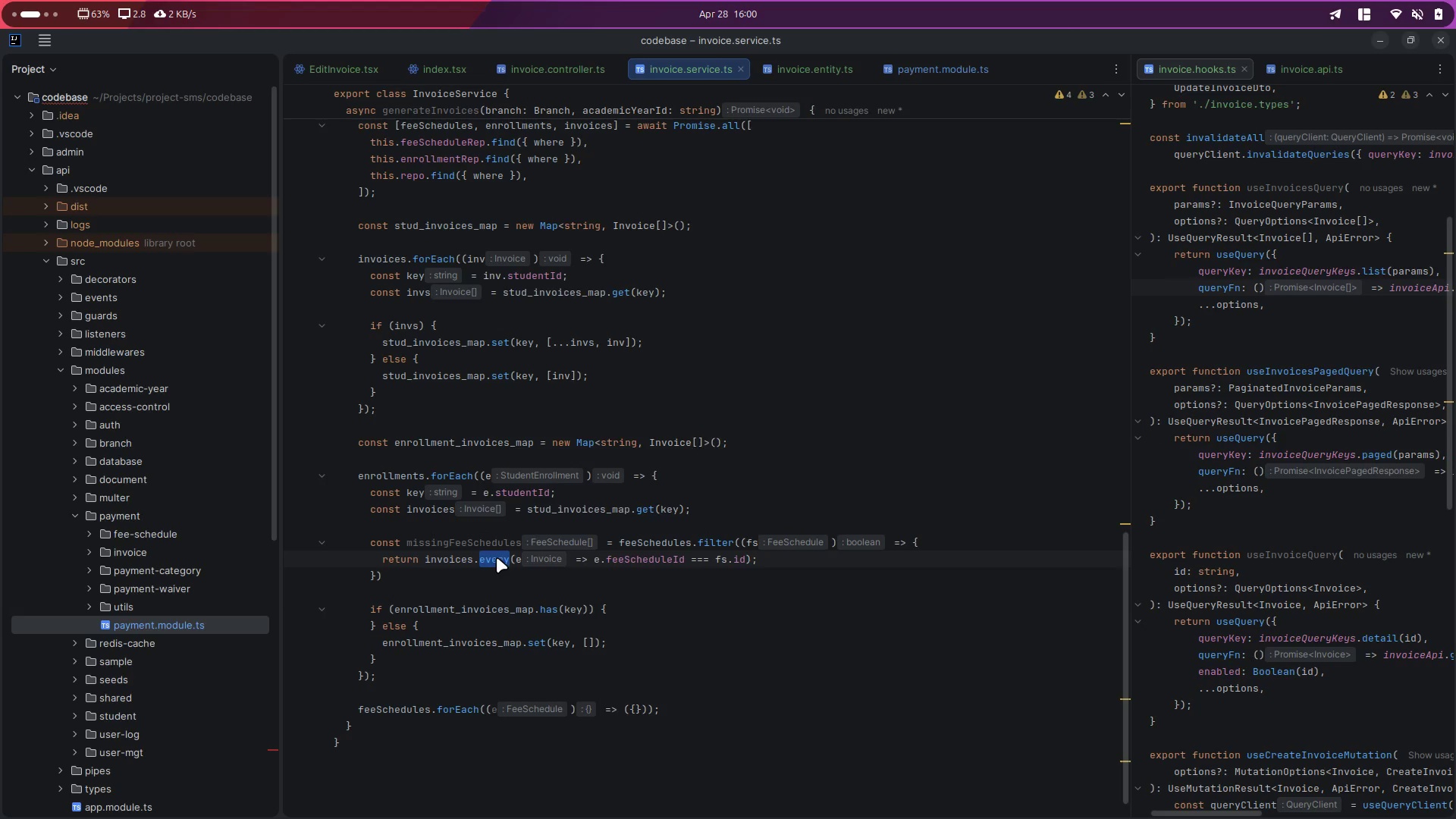 
type(some)
 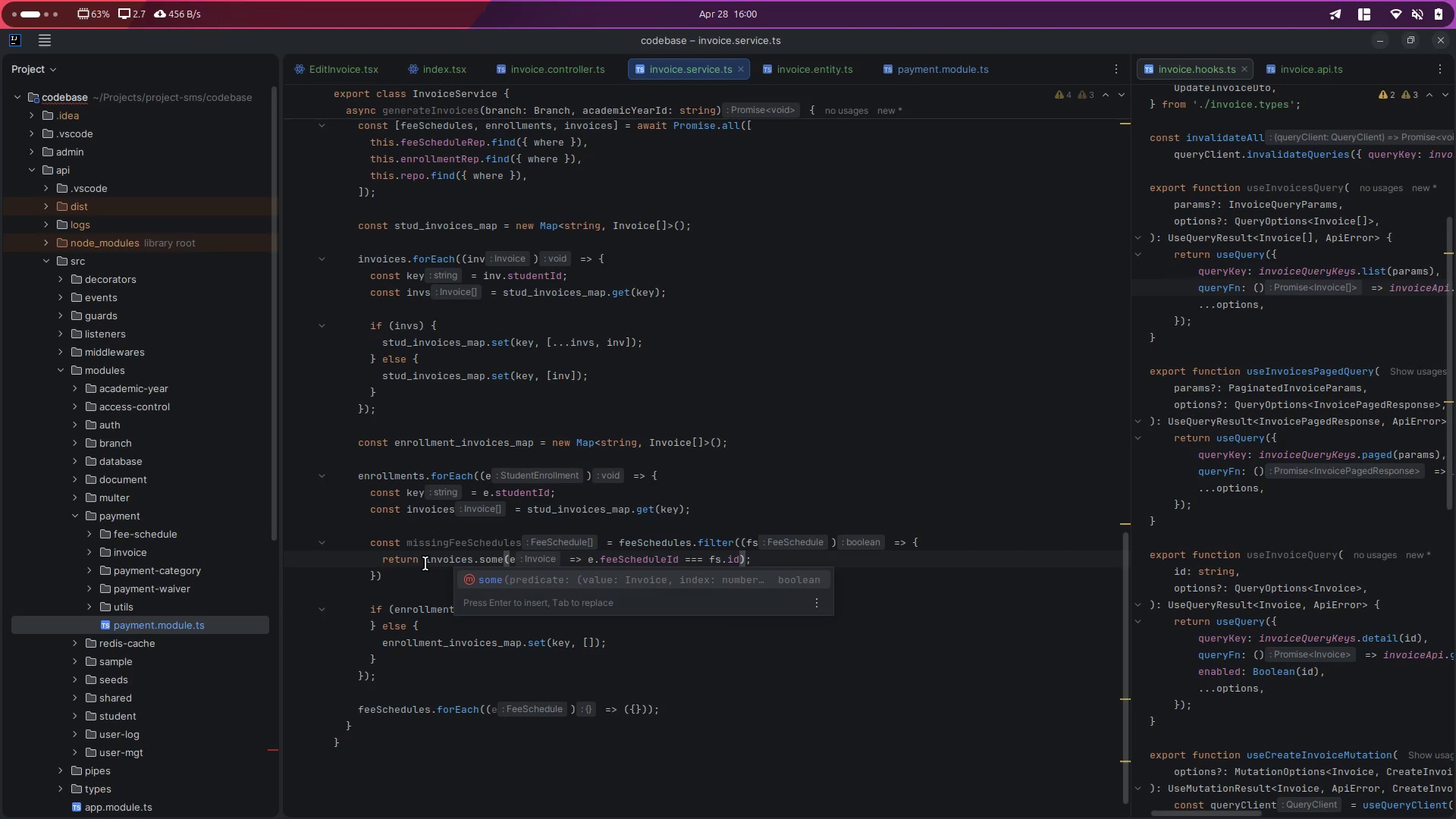 
left_click([425, 563])
 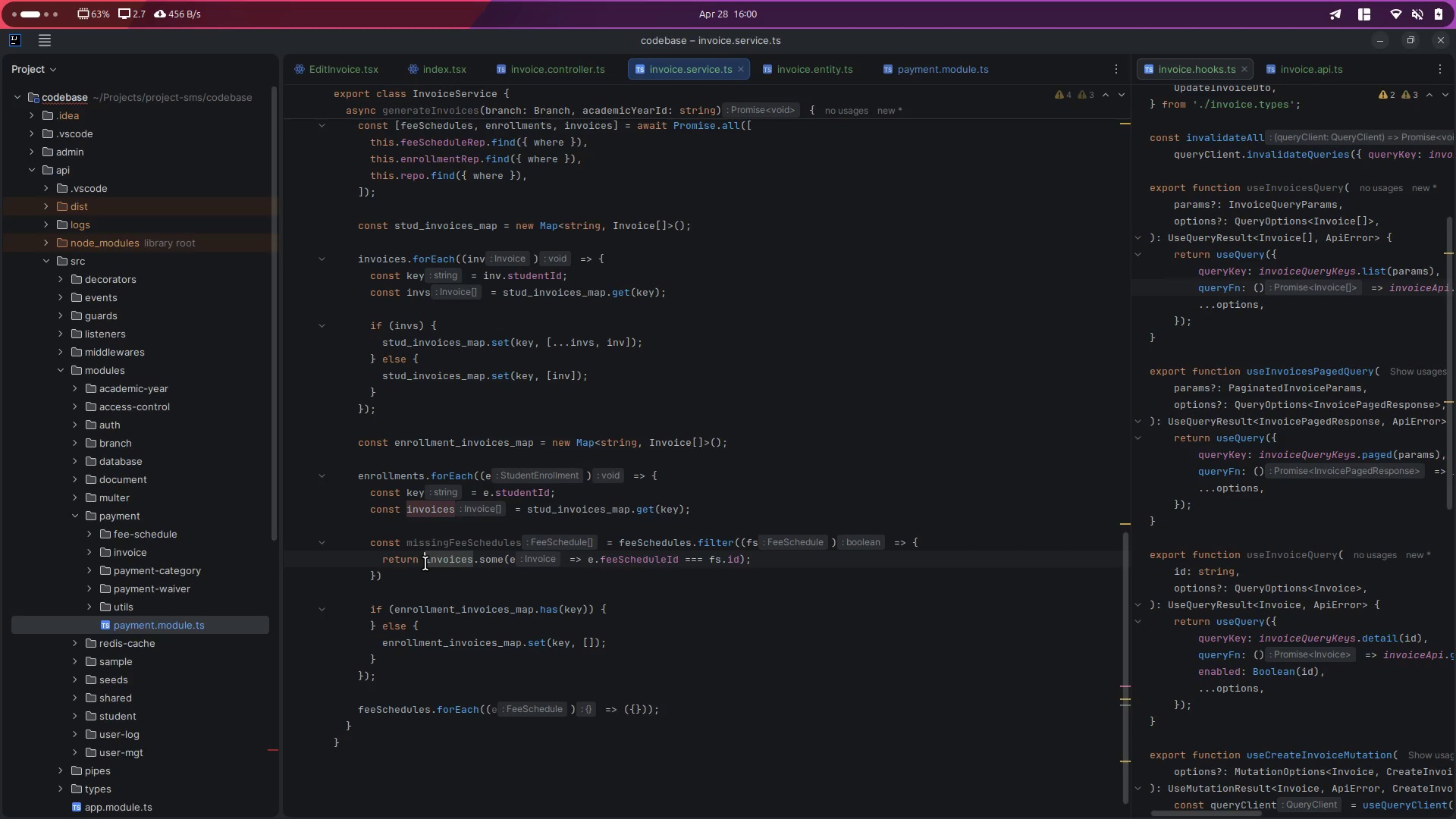 
key(Shift+ShiftRight)
 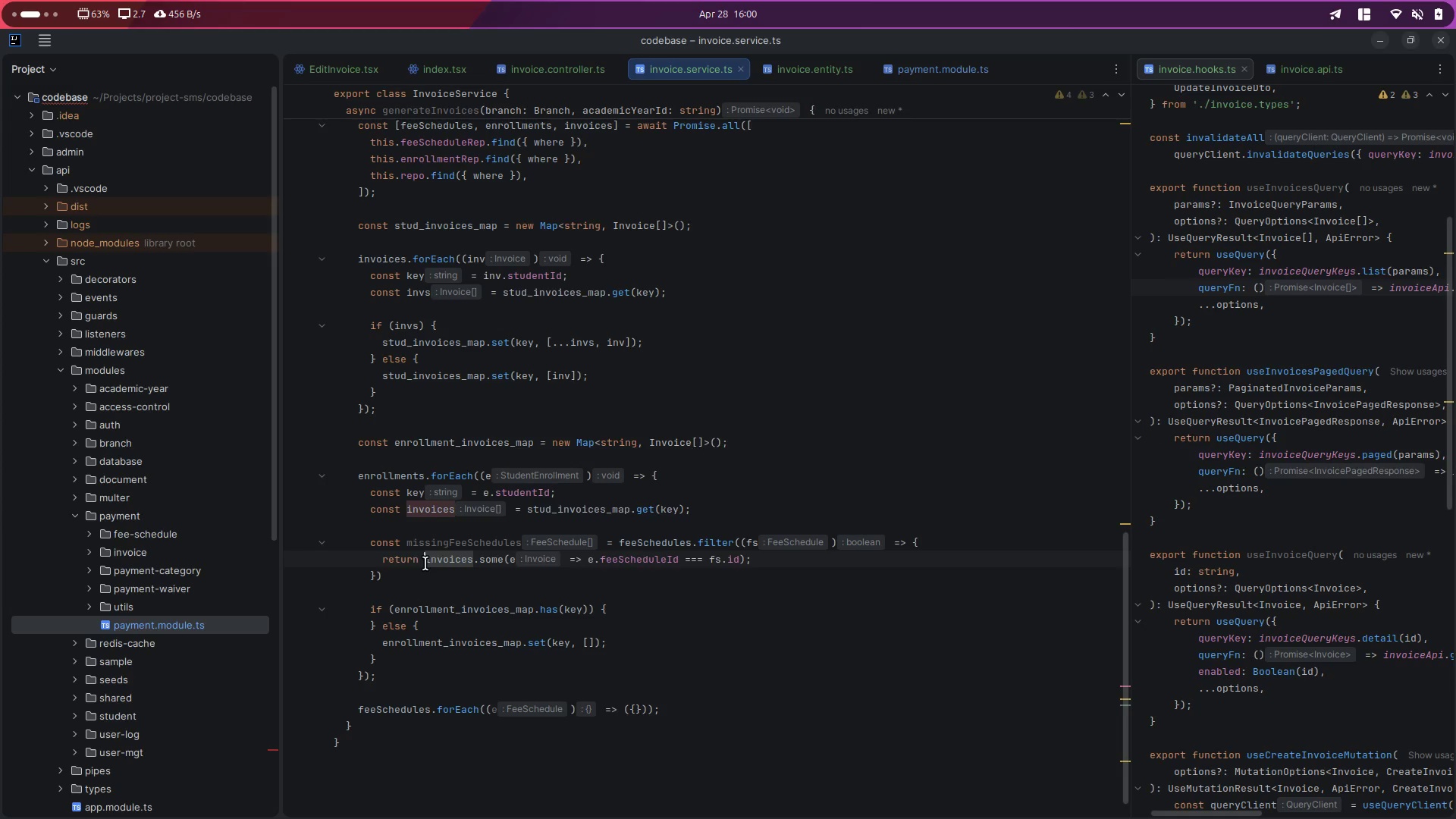 
key(Shift+1)
 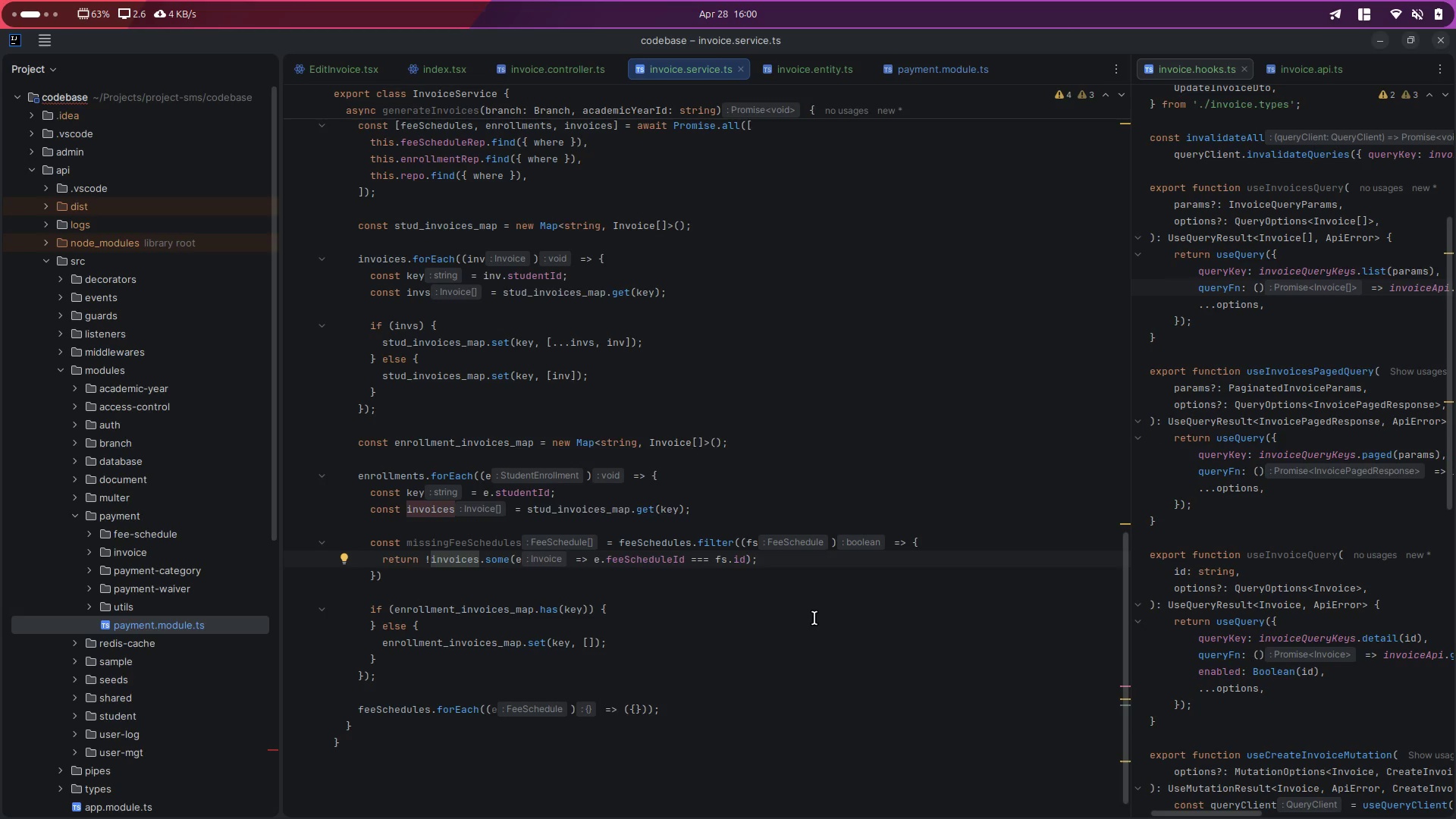 
wait(5.06)
 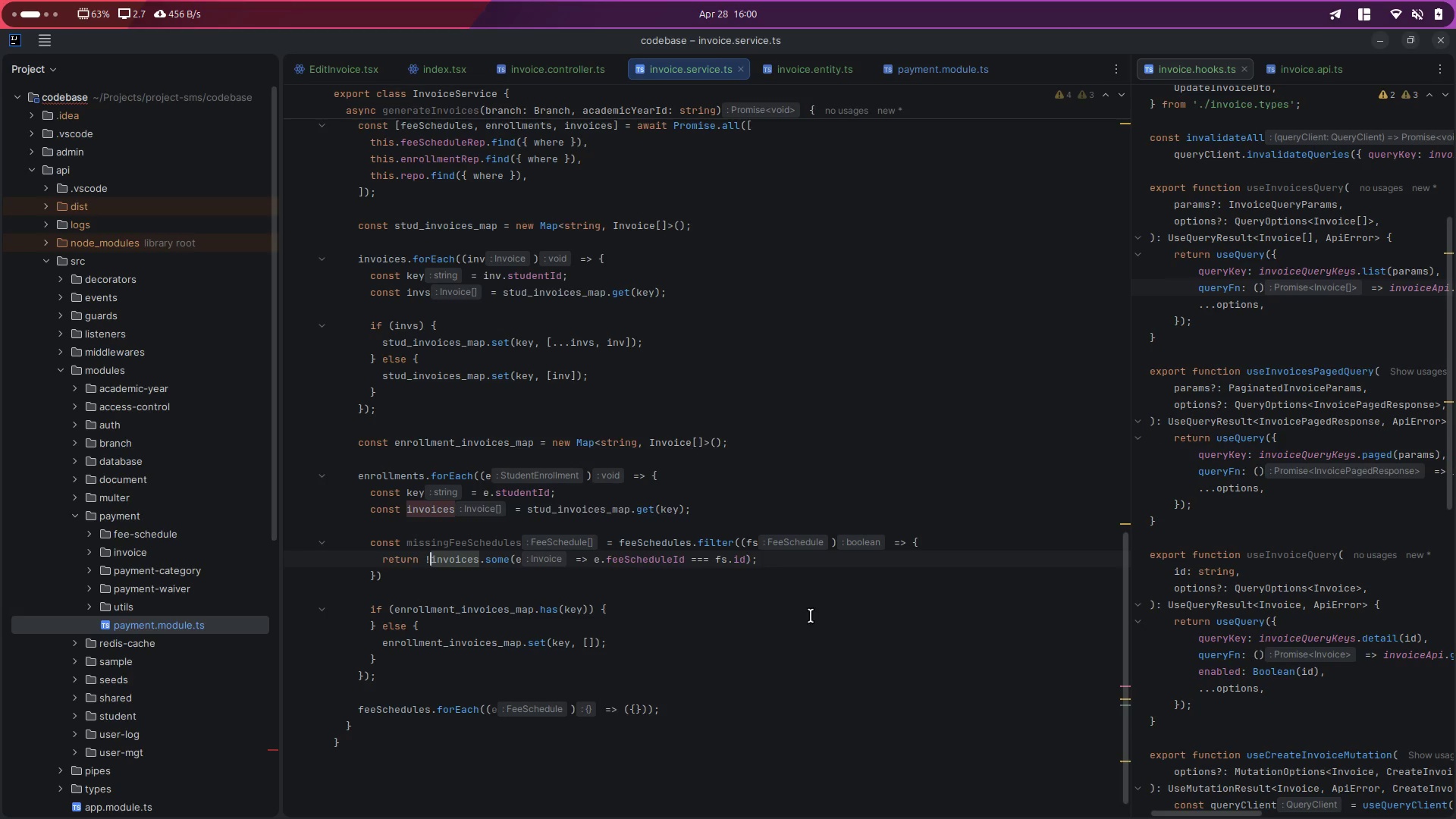 
key(Control+ControlLeft)
 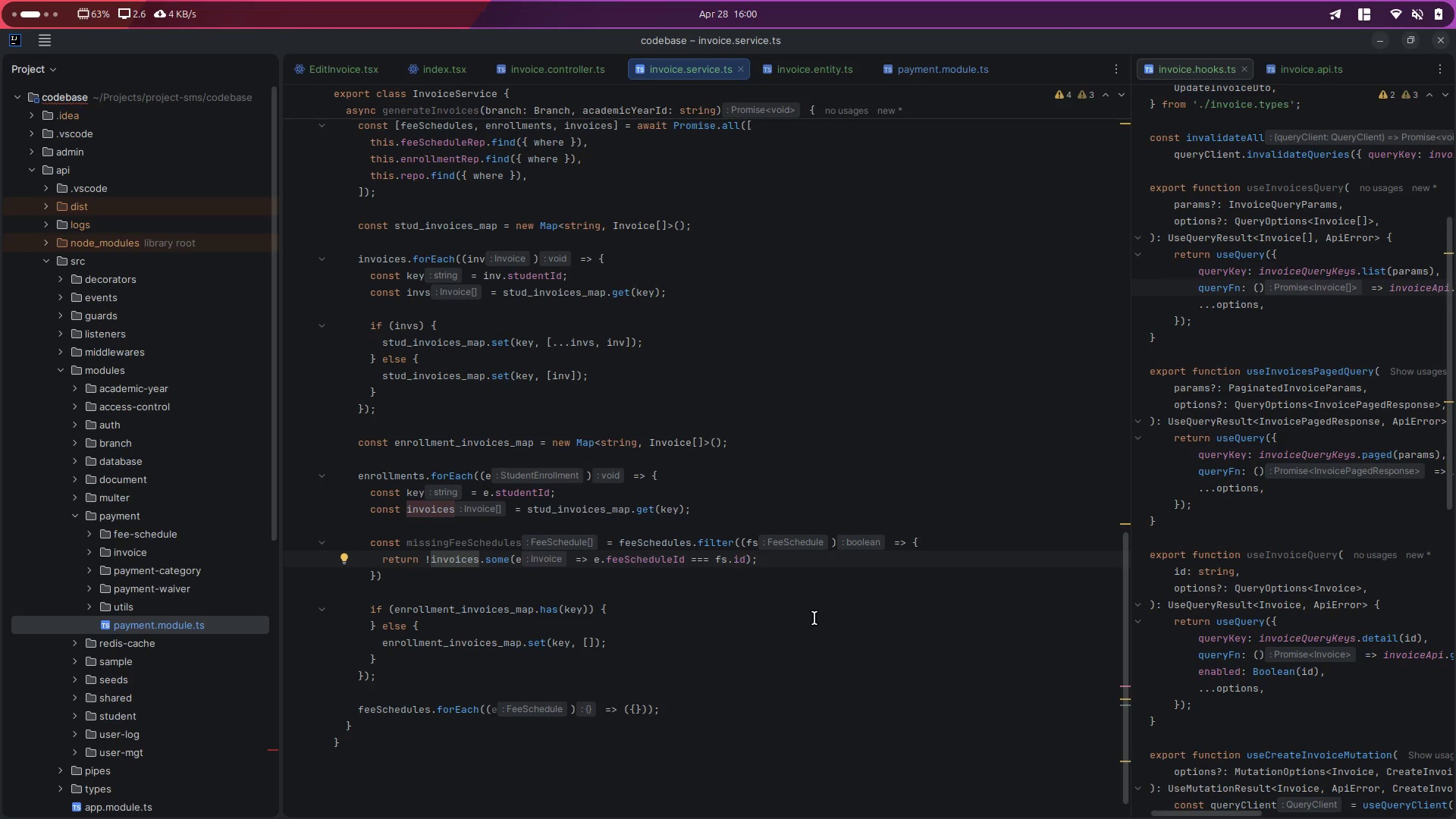 
key(Control+Z)
 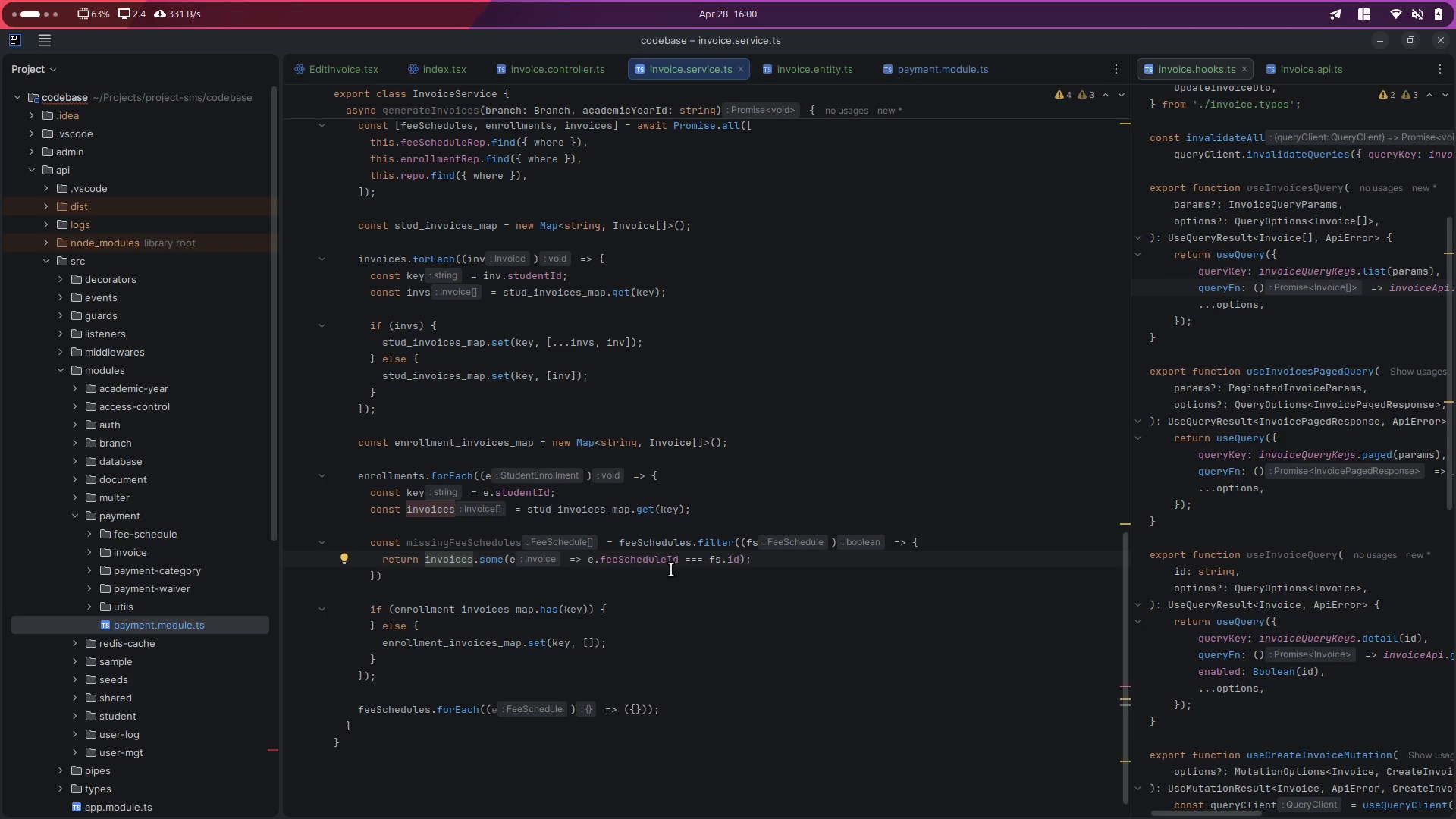 
key(Control+Z)
 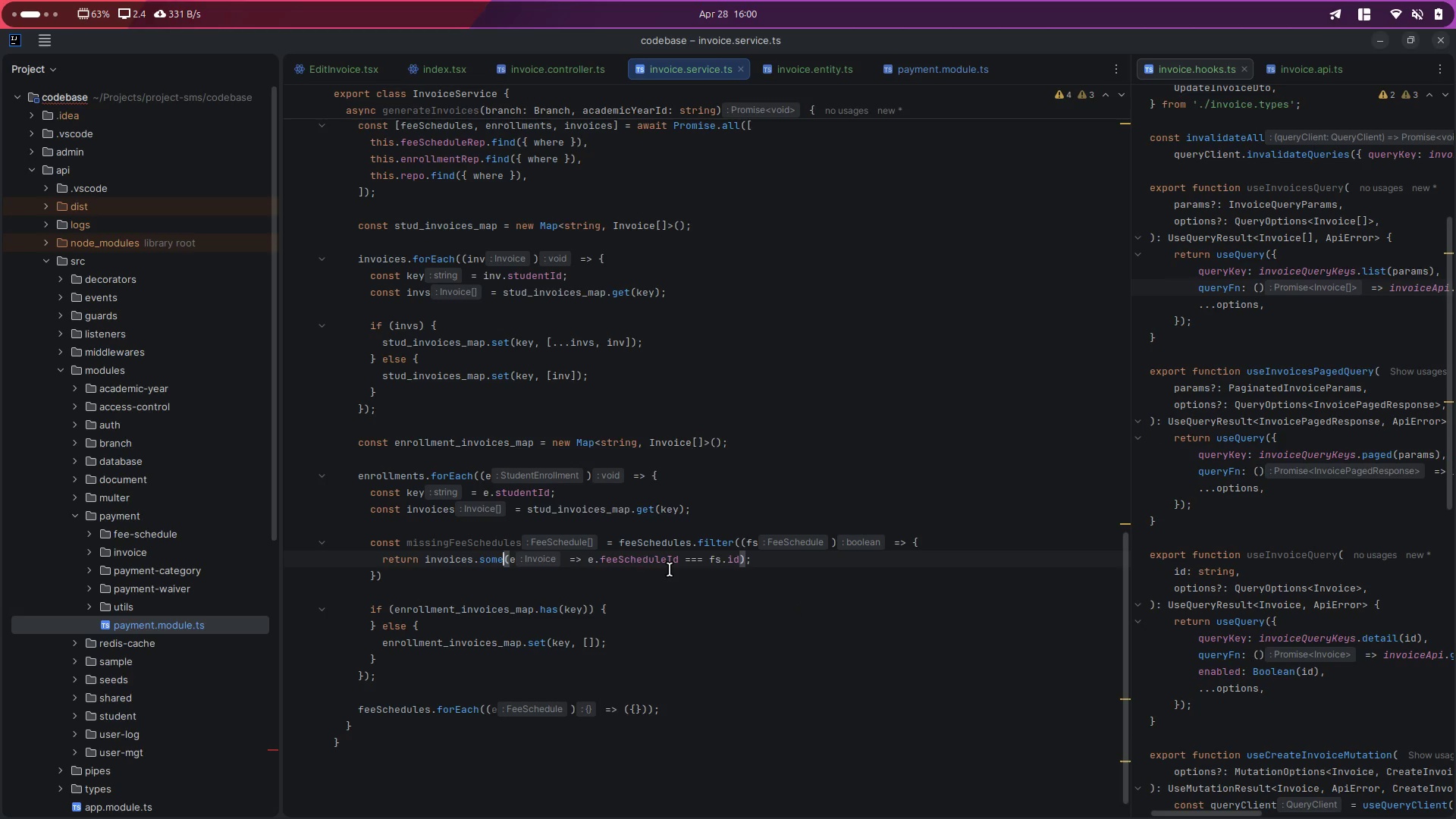 
key(Control+Z)
 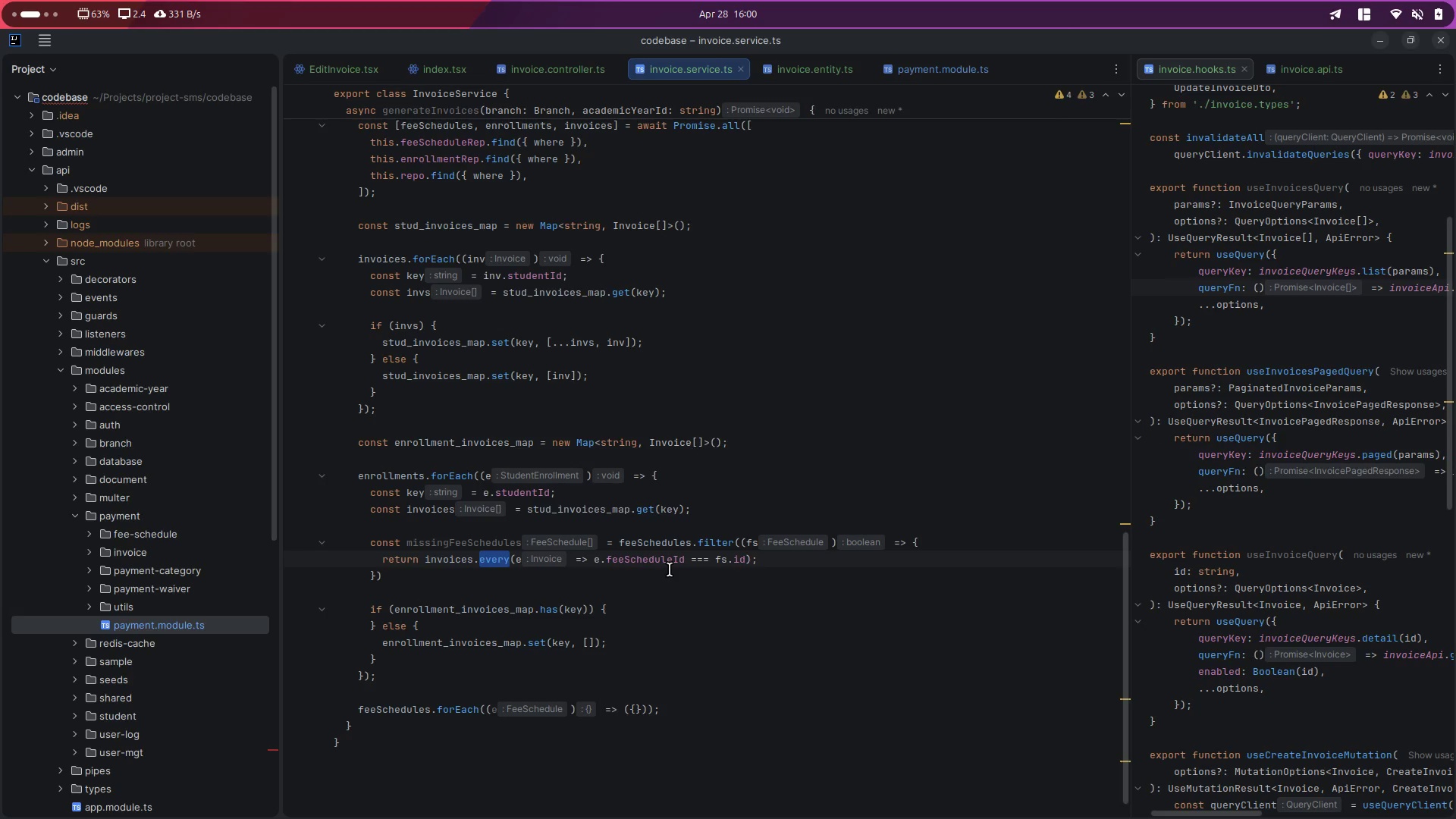 
key(Control+Y)
 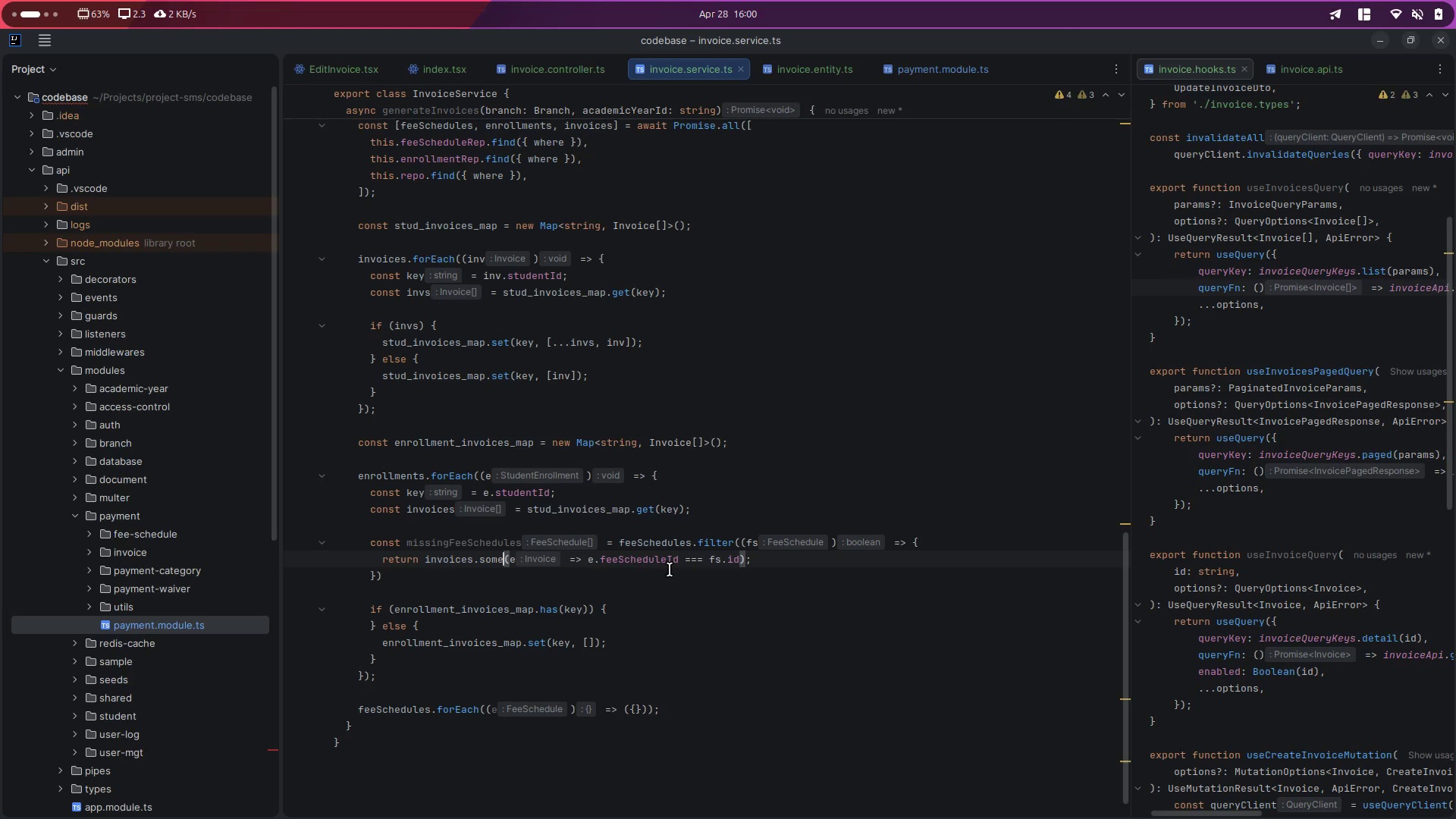 
key(Control+Y)
 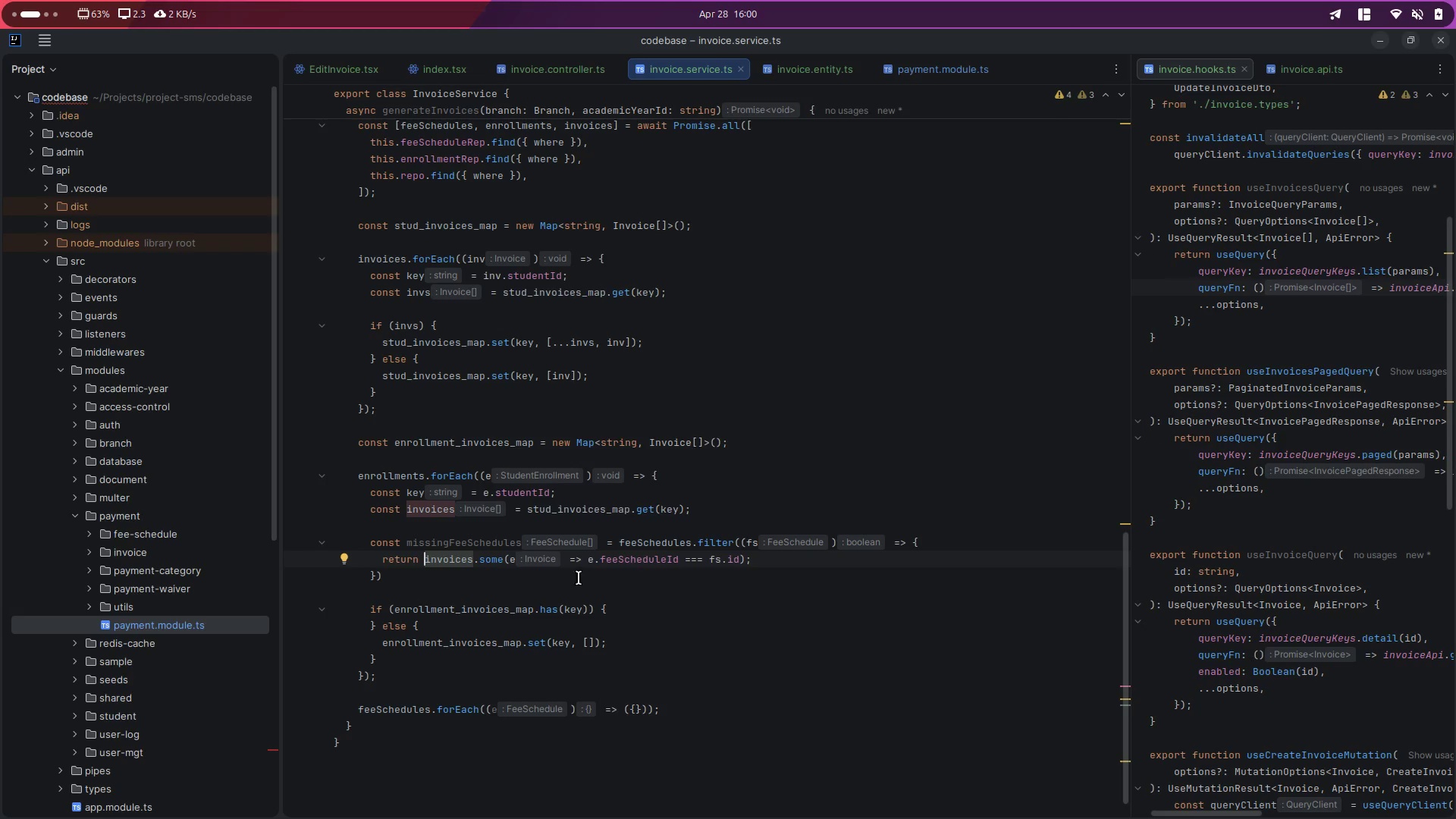 
wait(5.06)
 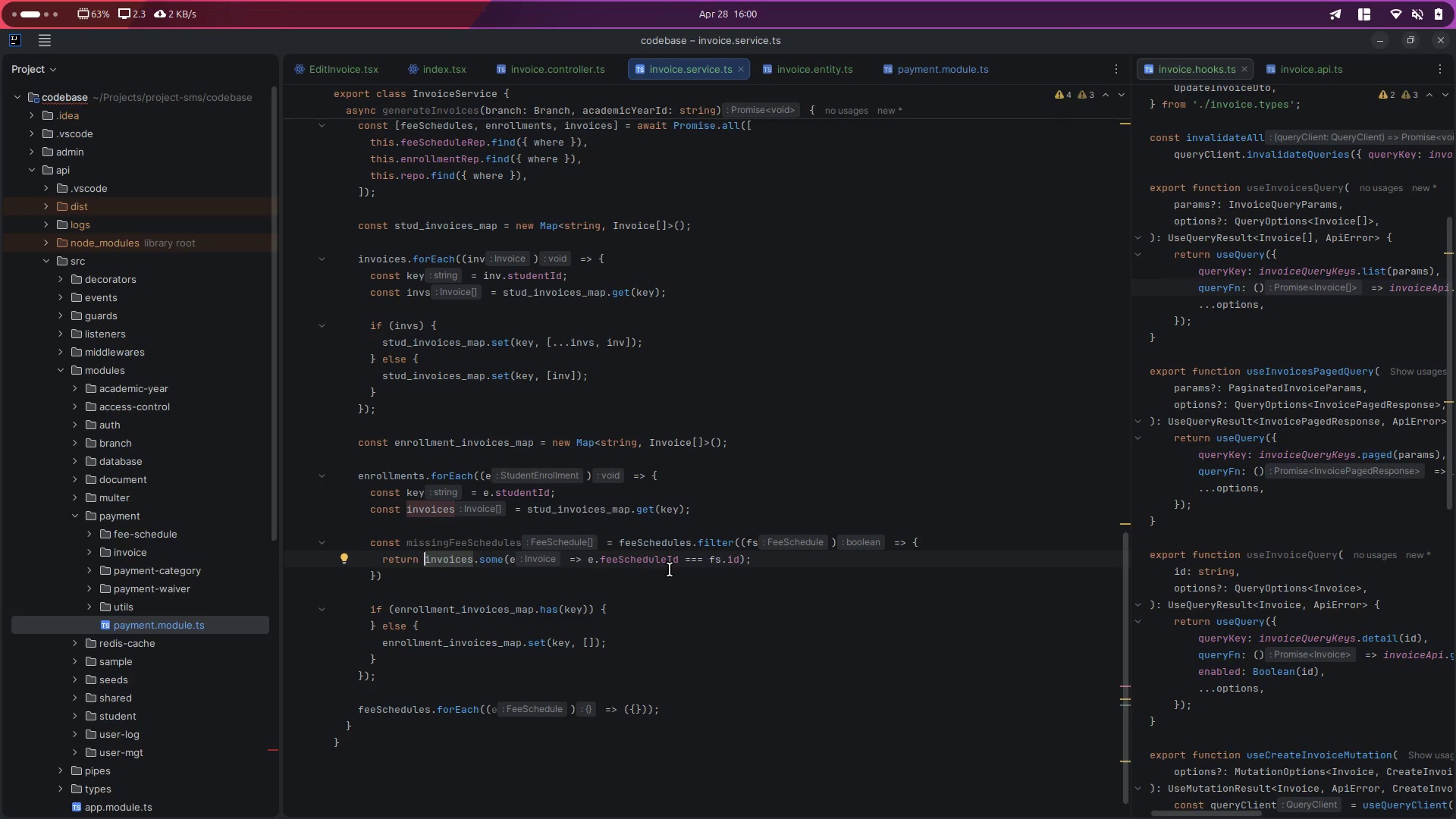 
key(Shift+1)
 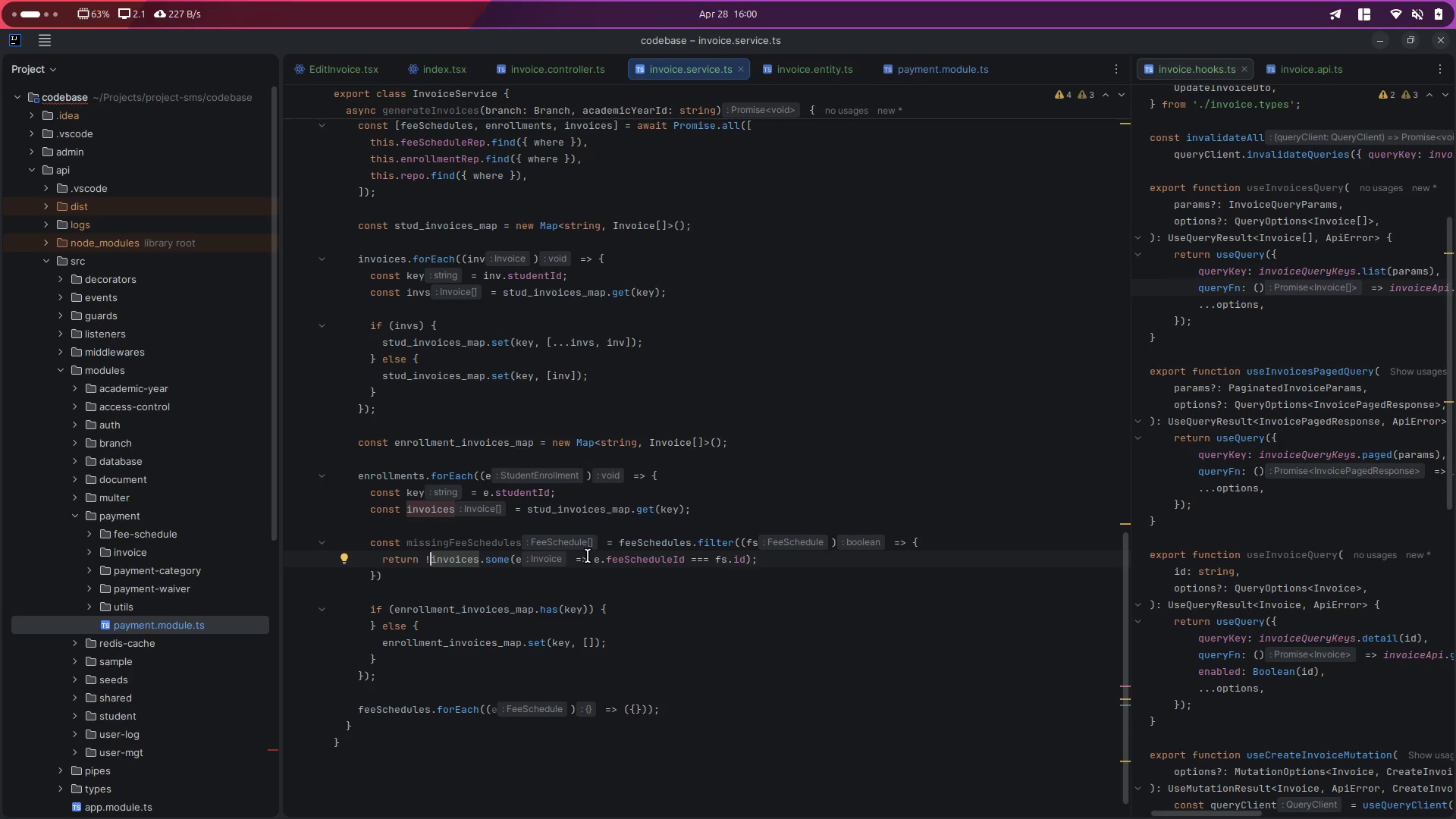 
double_click([629, 560])
 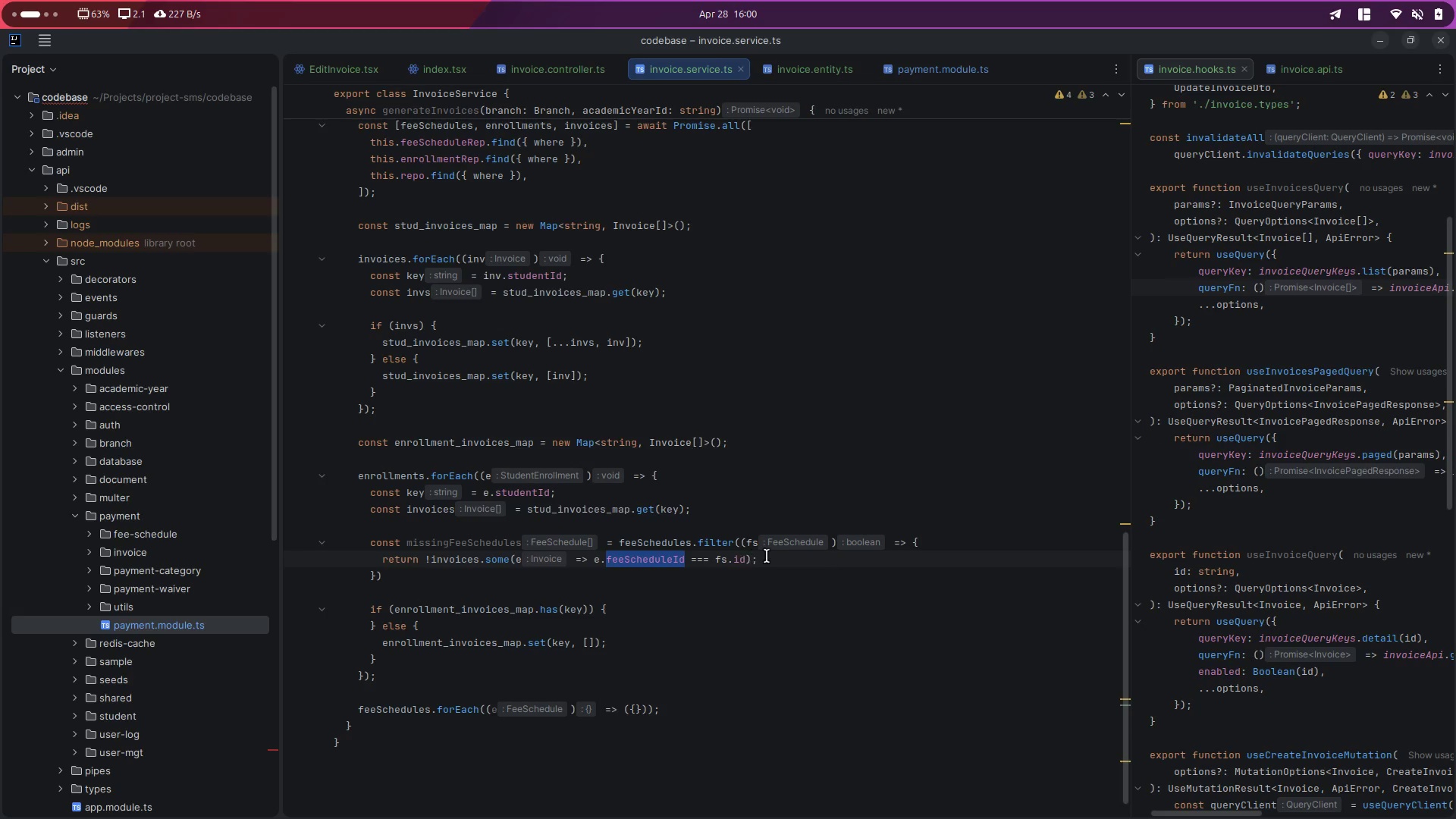 
left_click_drag(start_coordinate=[774, 556], to_coordinate=[421, 557])
 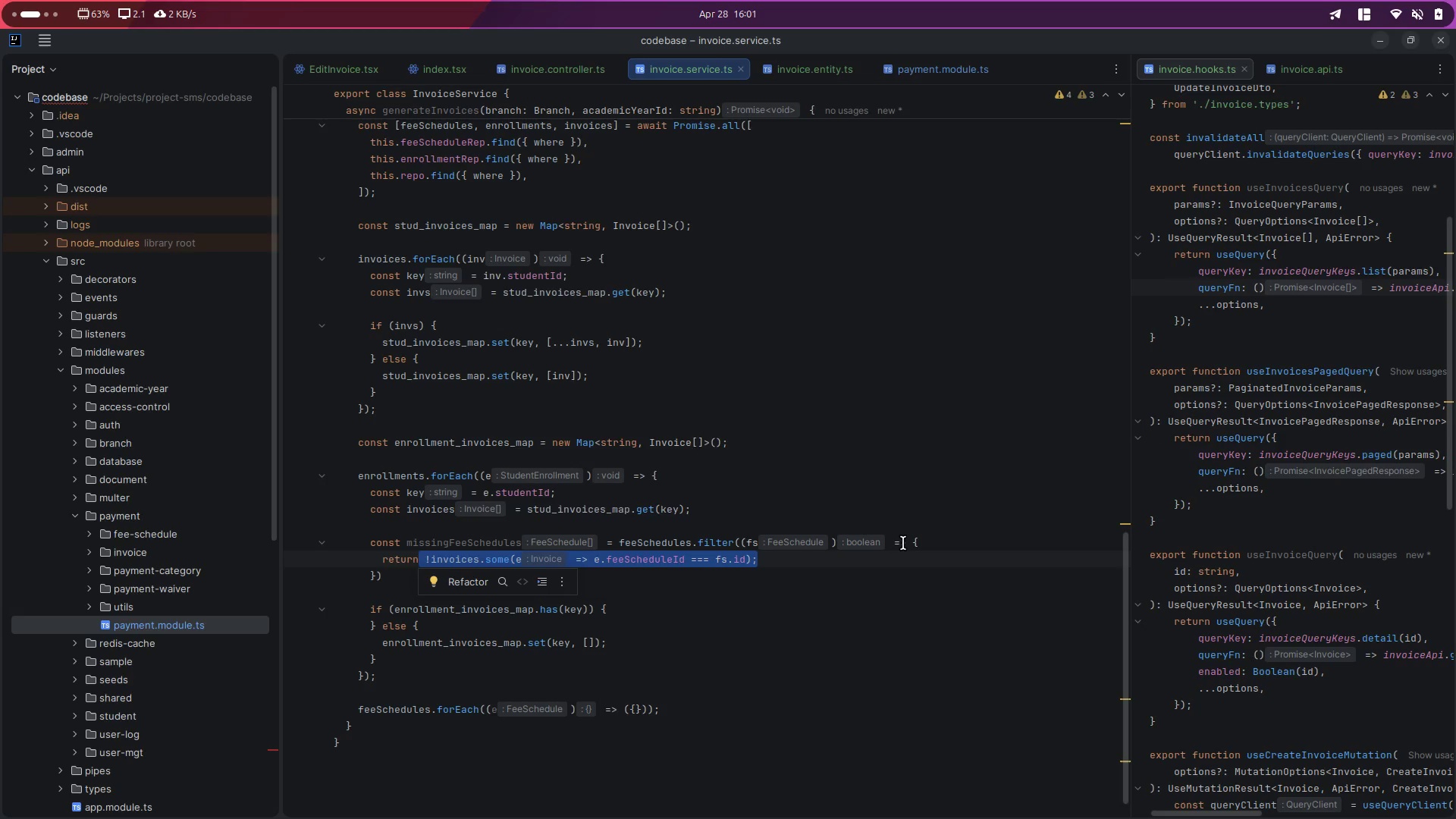 
key(Control+X)
 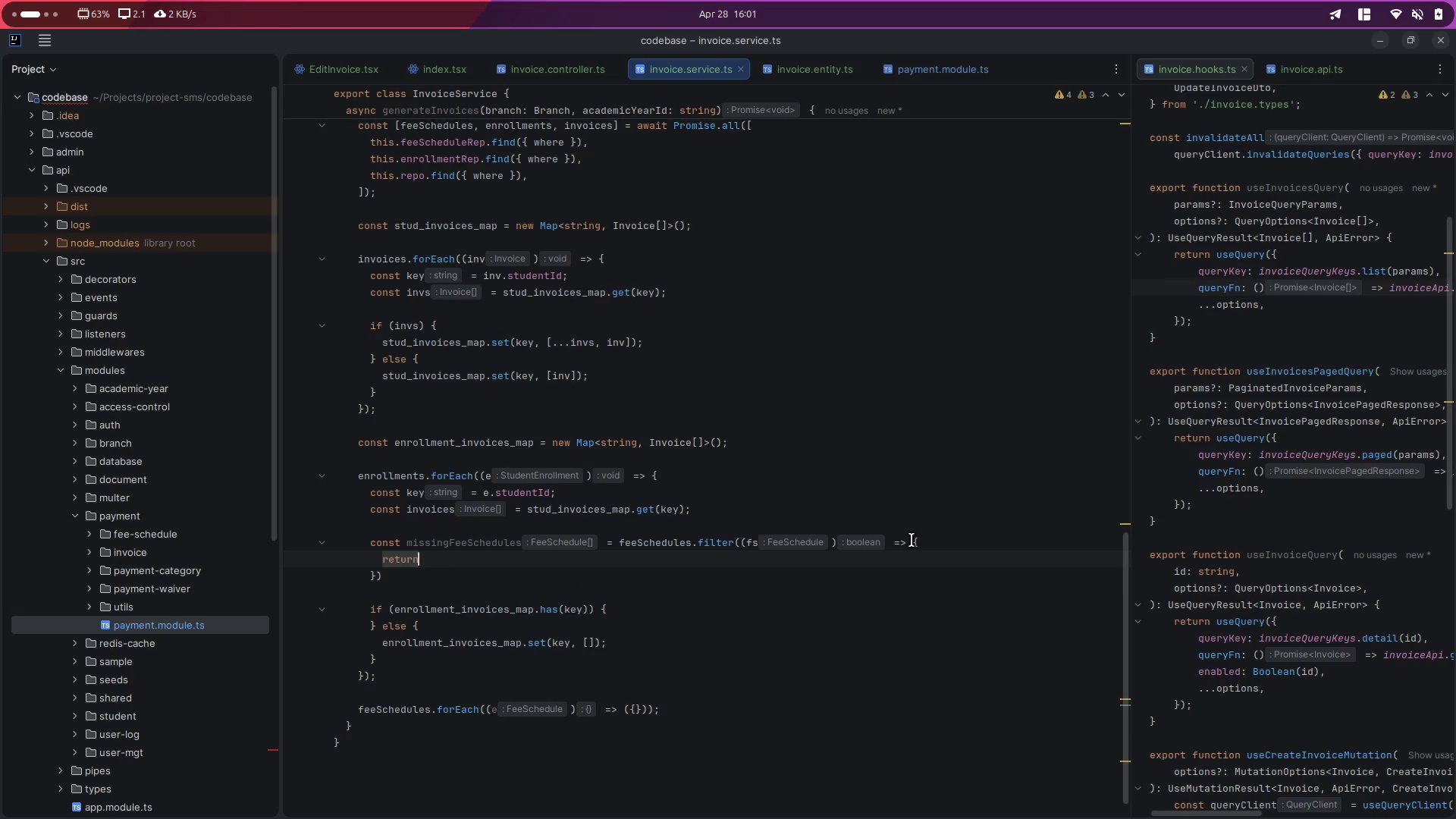 
left_click_drag(start_coordinate=[912, 540], to_coordinate=[533, 581])
 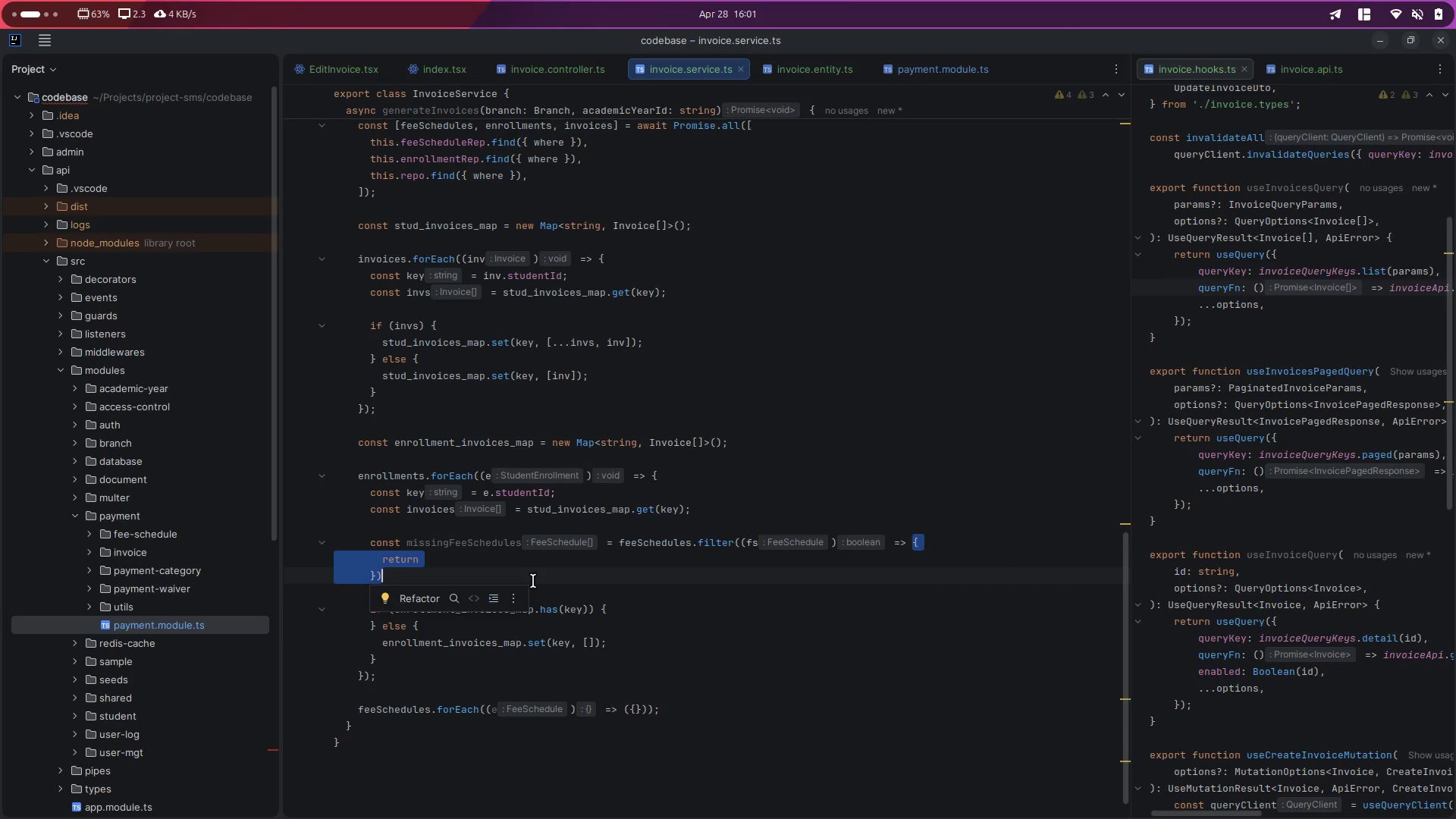 
key(Shift+ArrowLeft)
 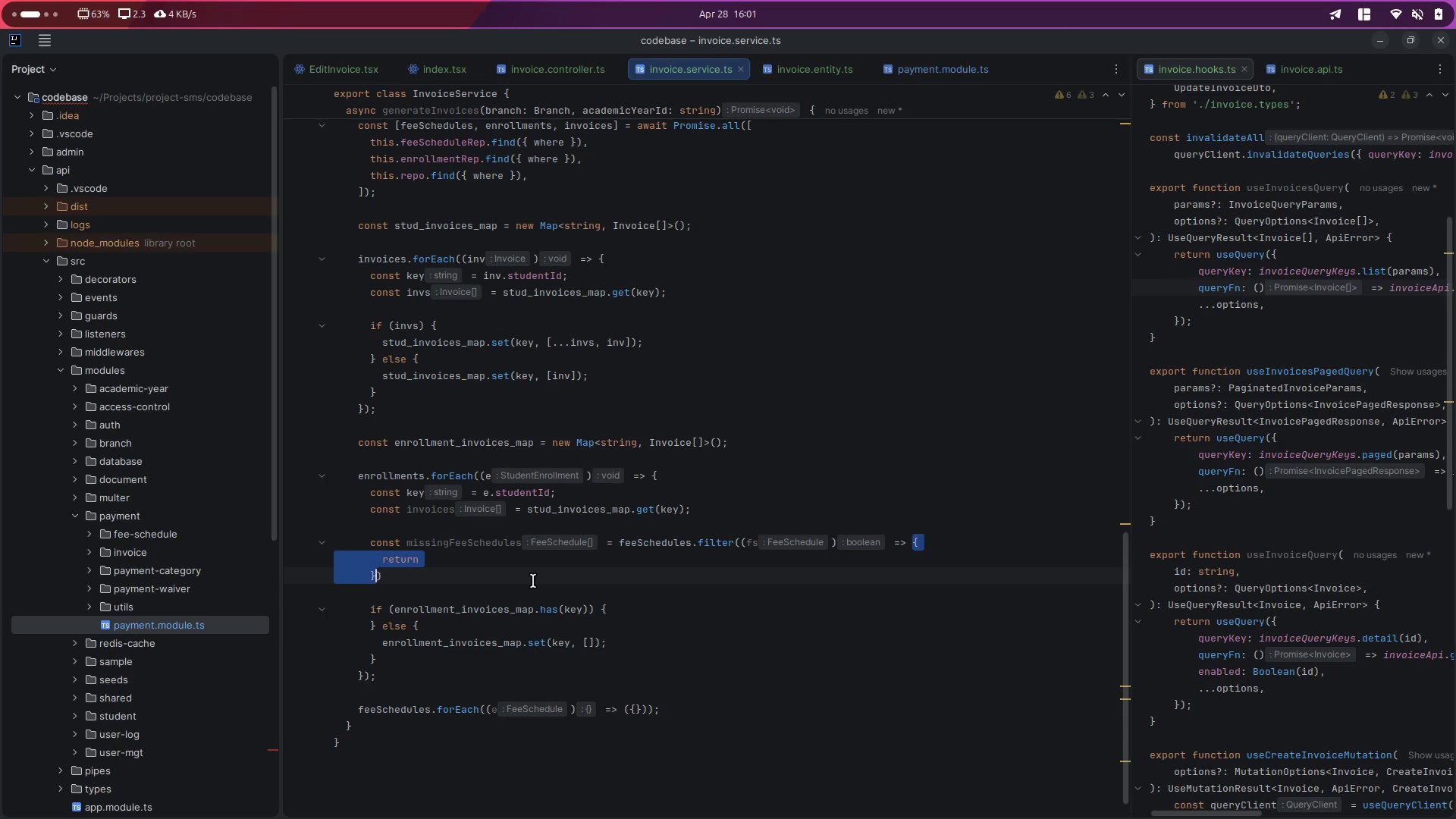 
key(Control+V)
 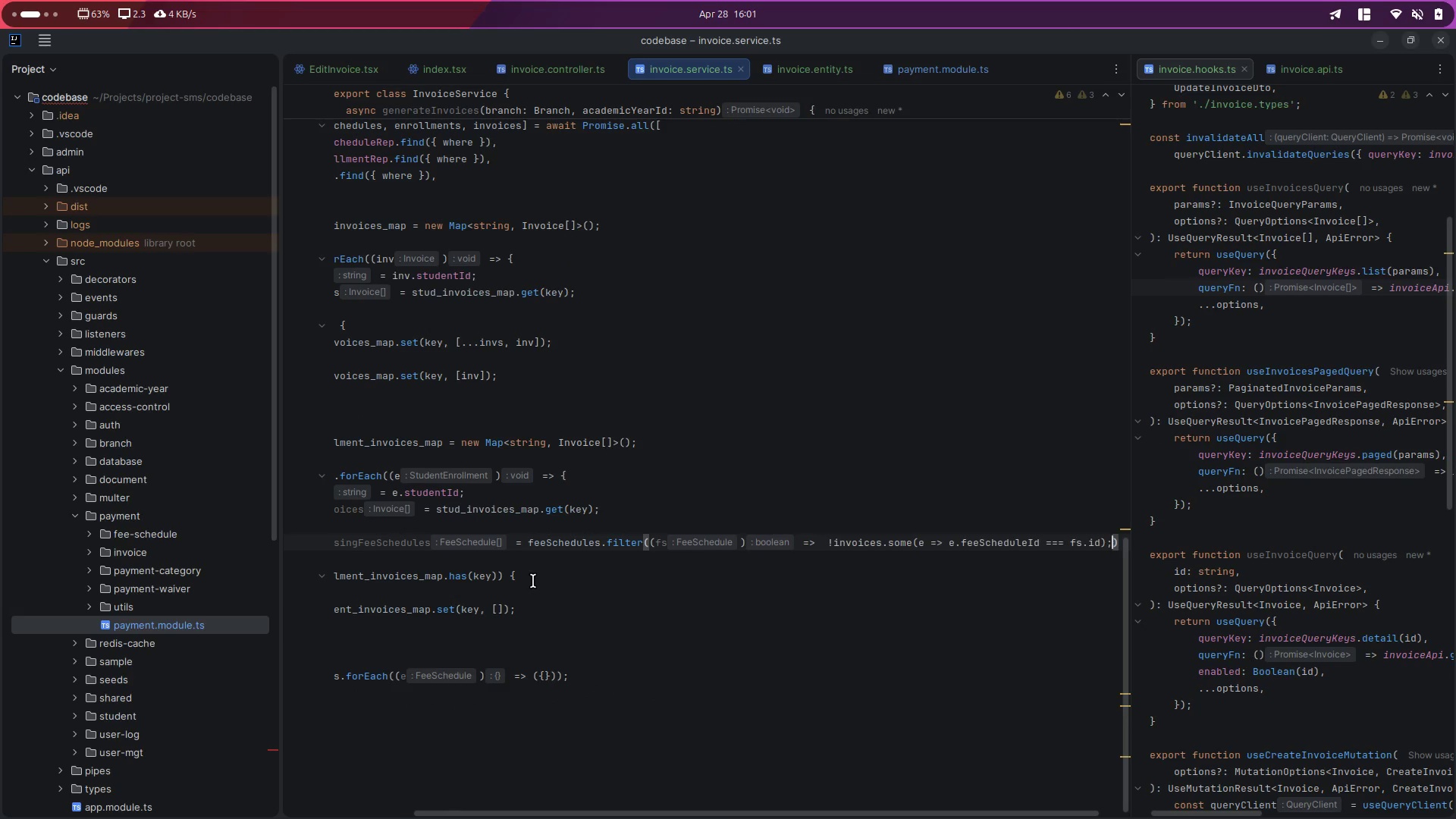 
key(Backspace)
 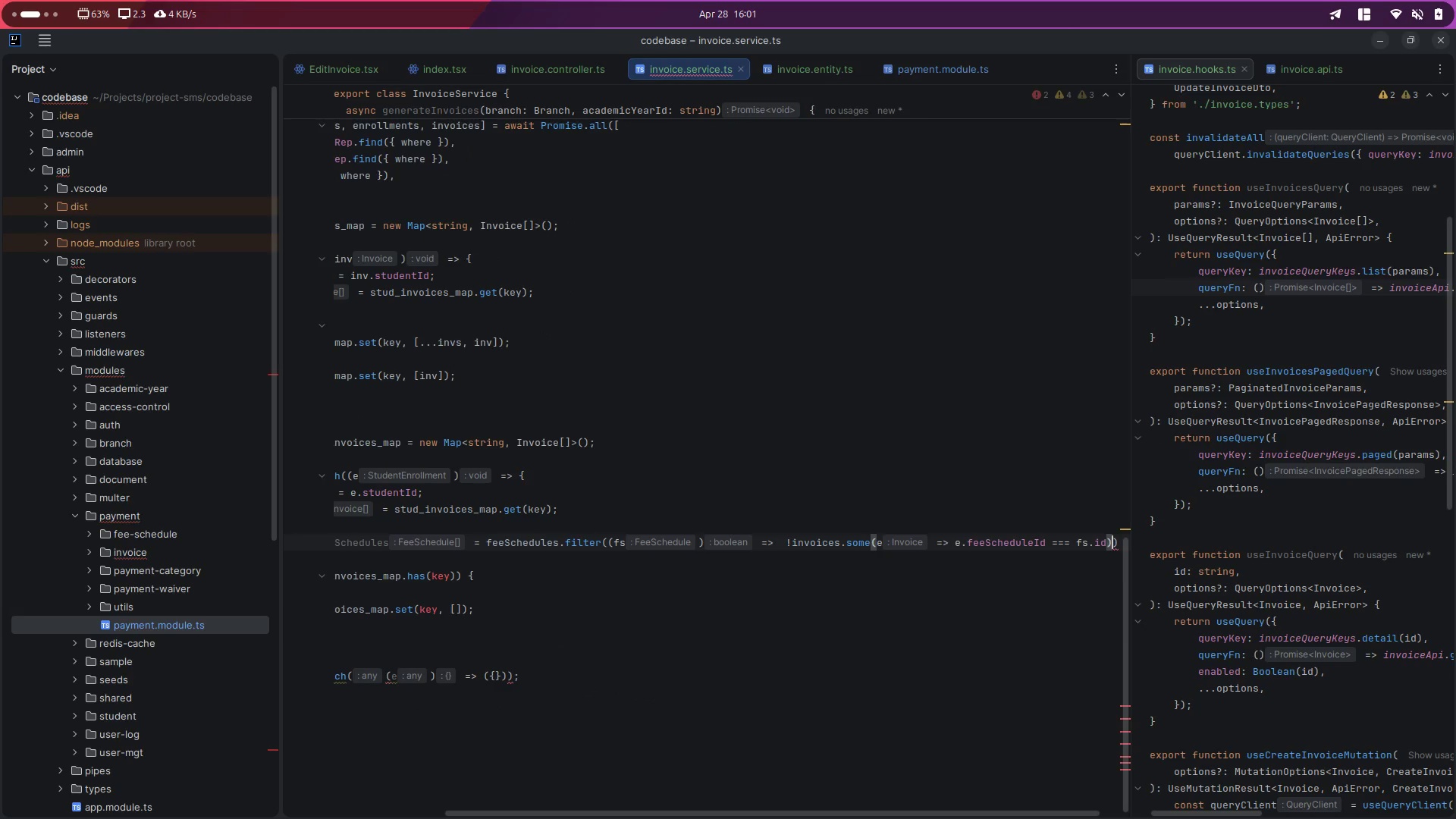 
key(Control+ControlLeft)
 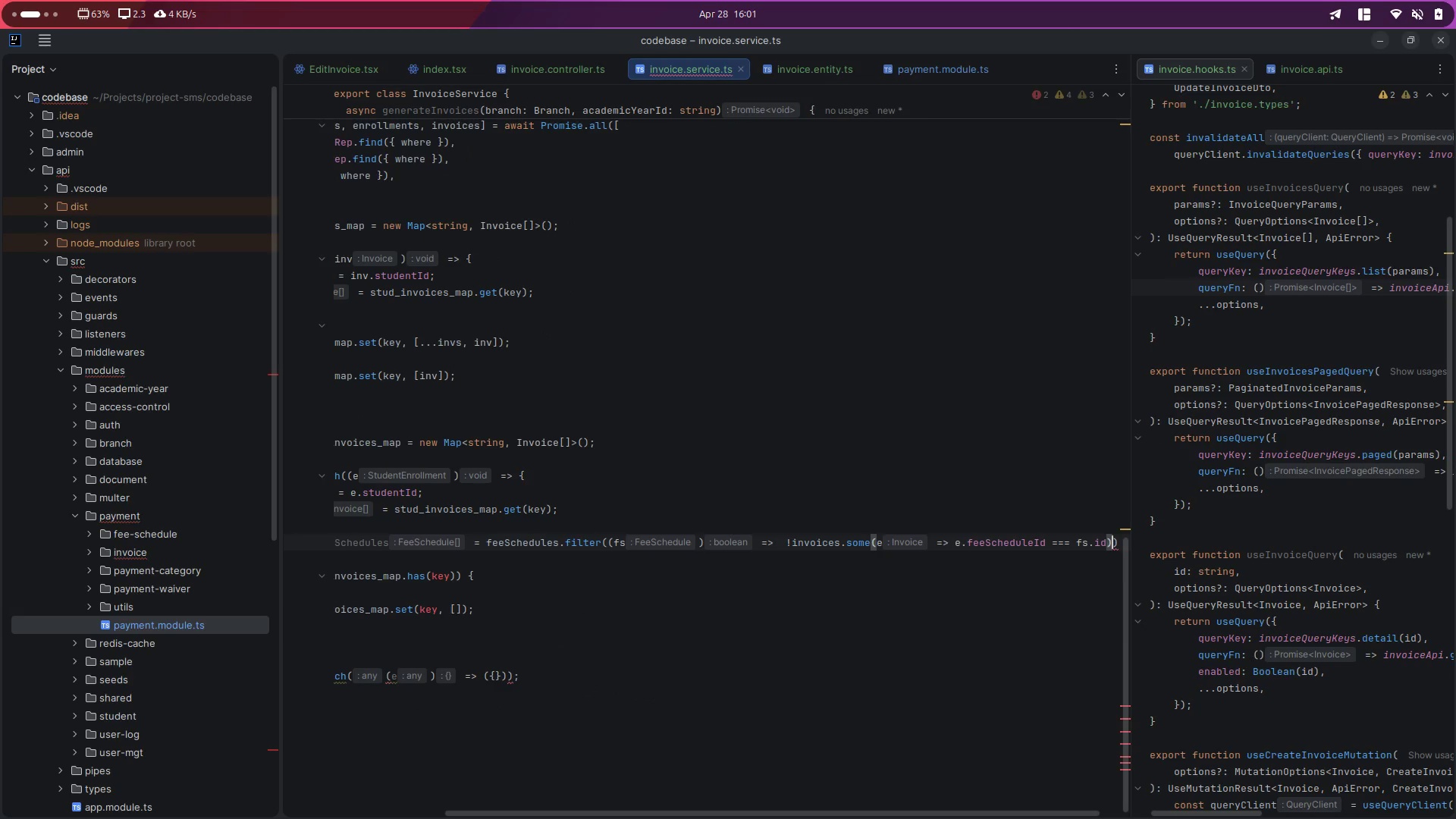 
key(Control+S)
 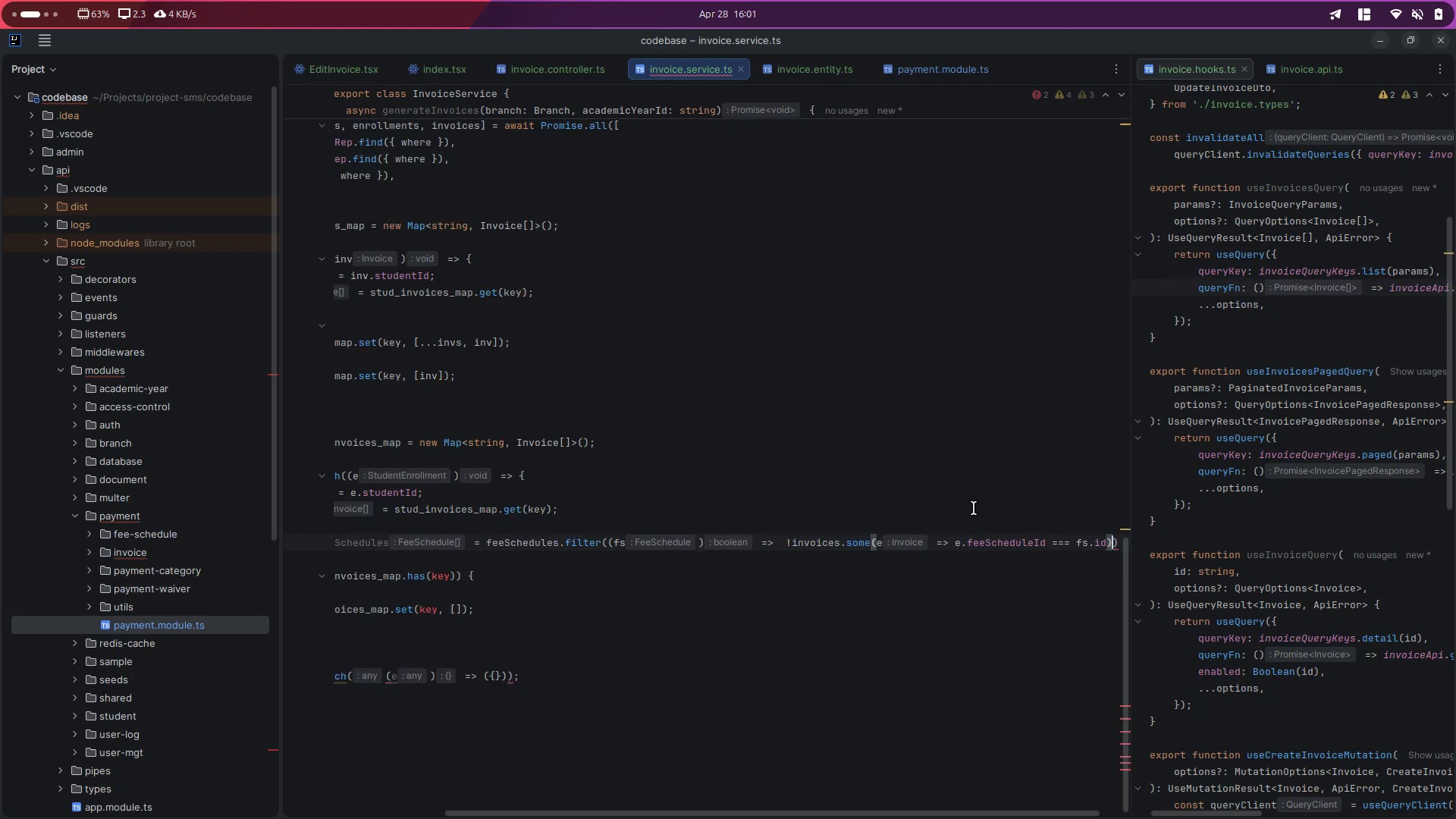 
scroll: coordinate [954, 581], scroll_direction: up, amount: 14.0
 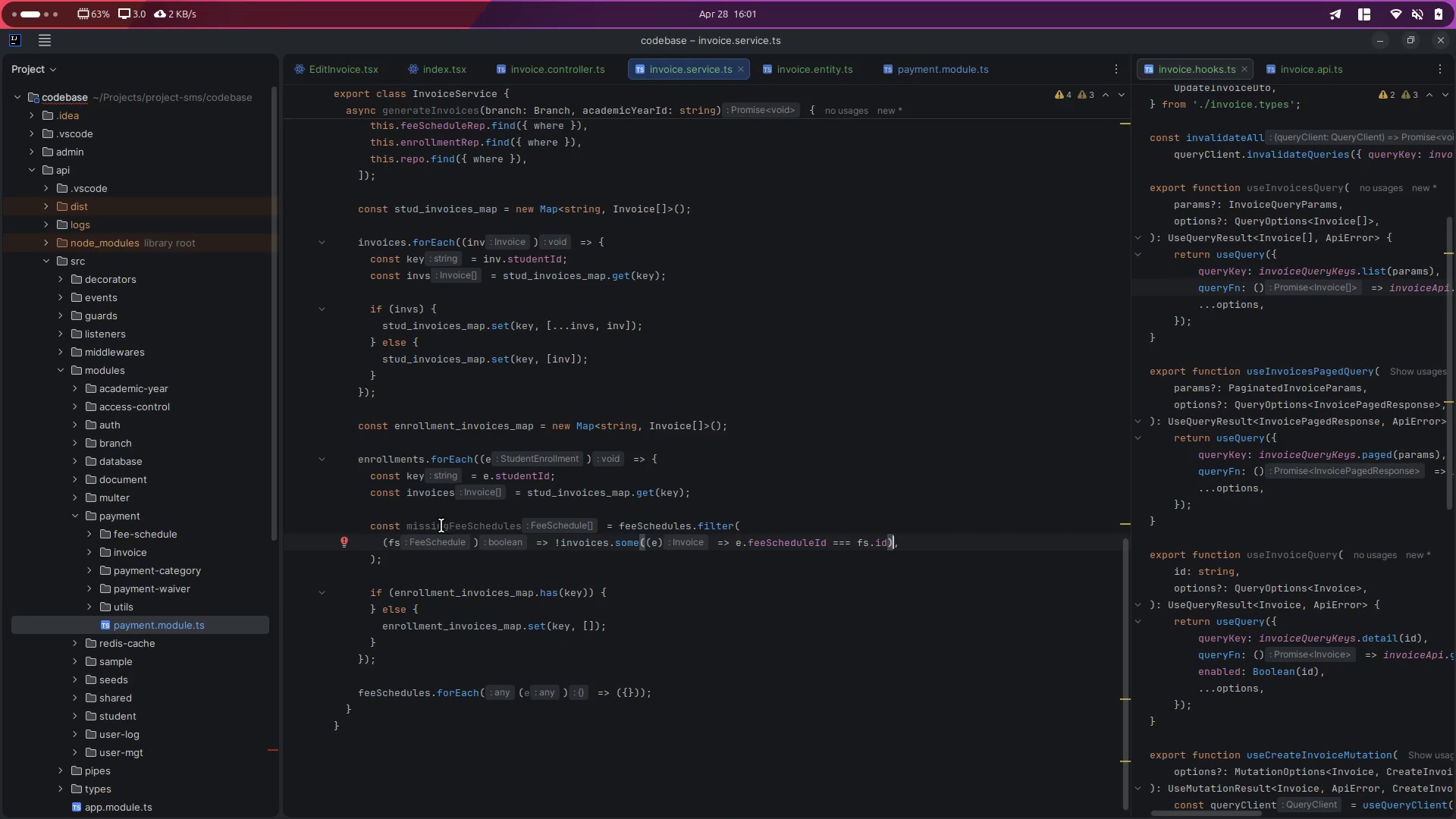 
double_click([441, 526])
 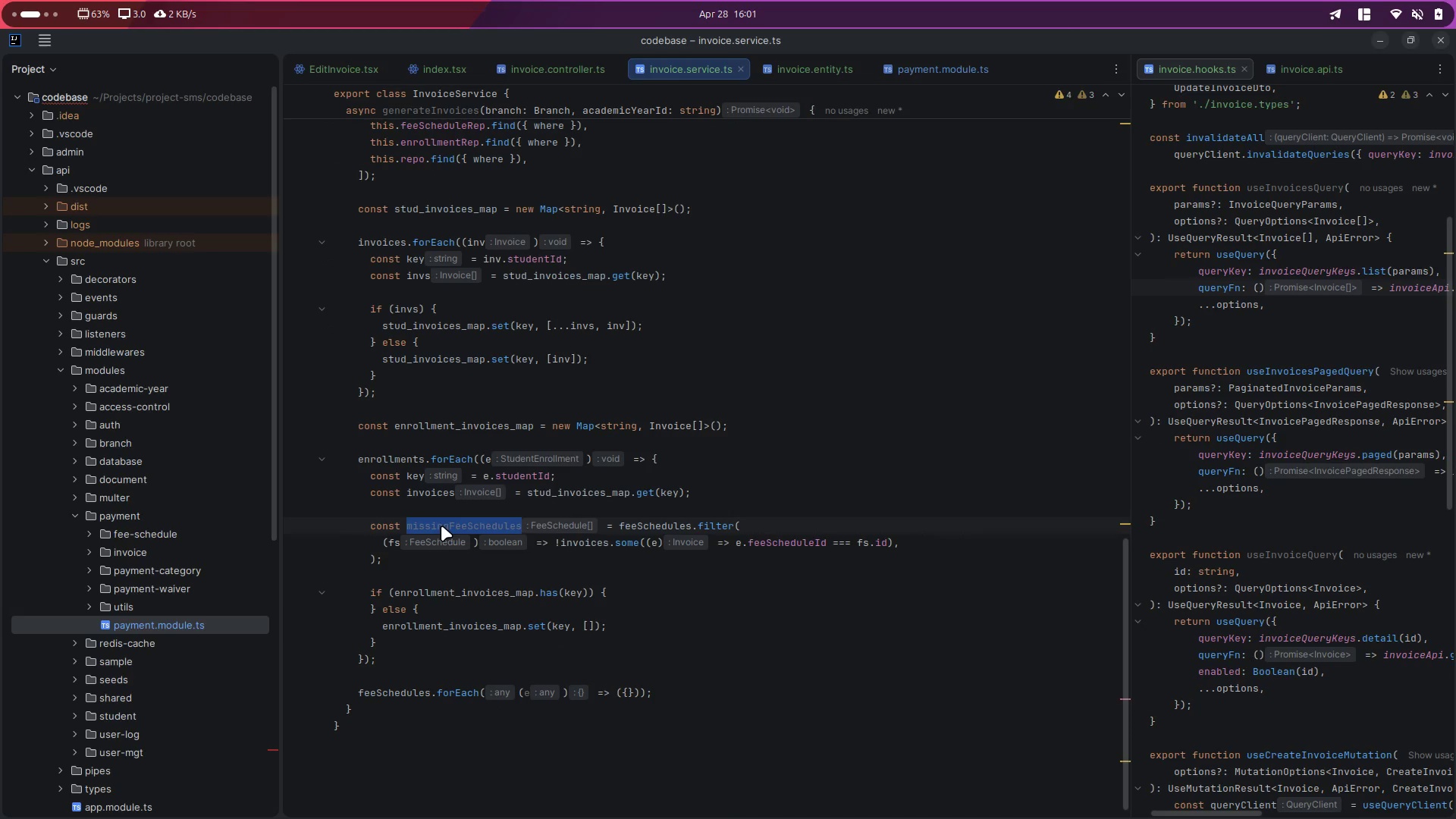 
key(ArrowLeft)
 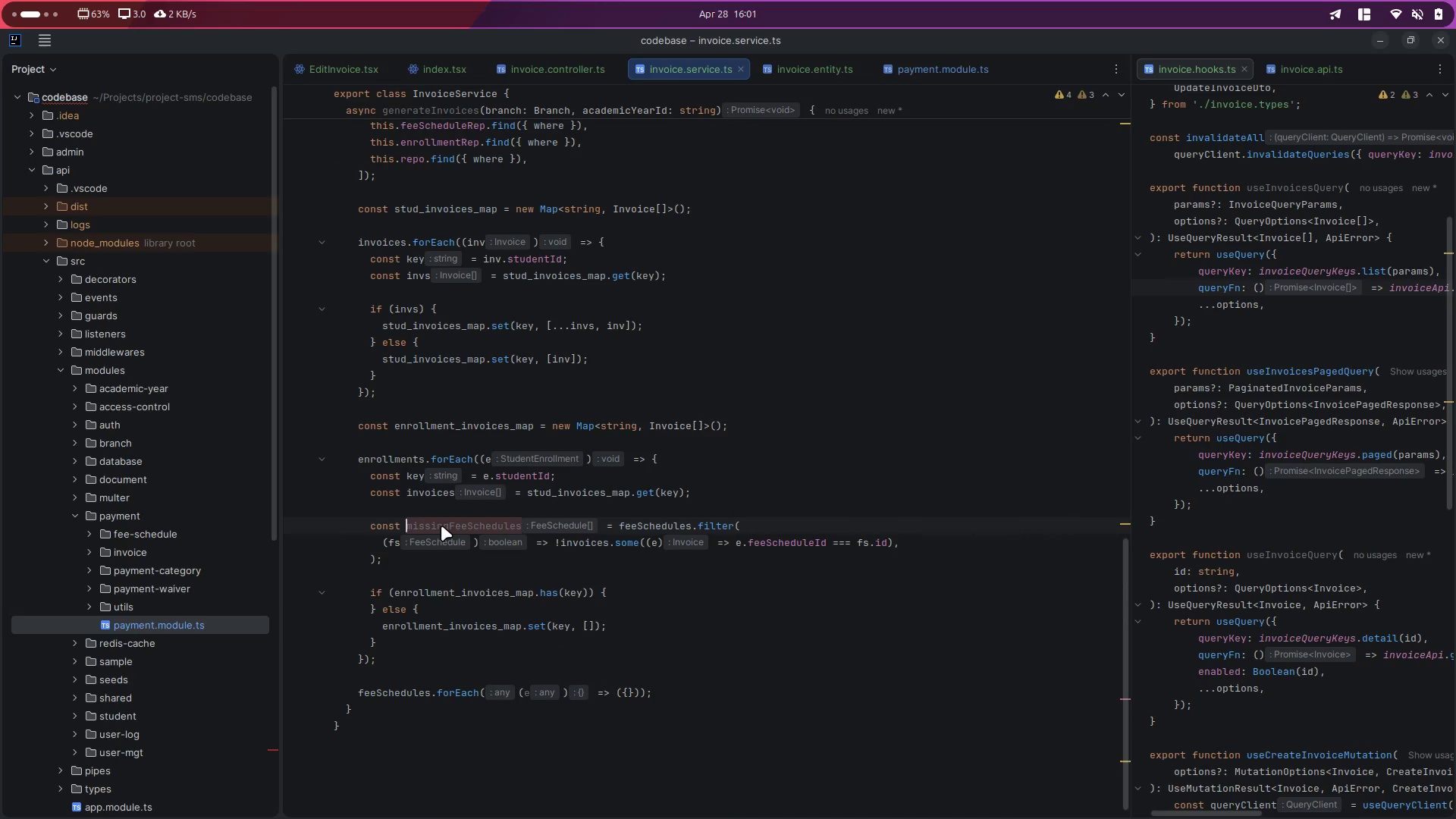 
key(Shift+ArrowRight)
 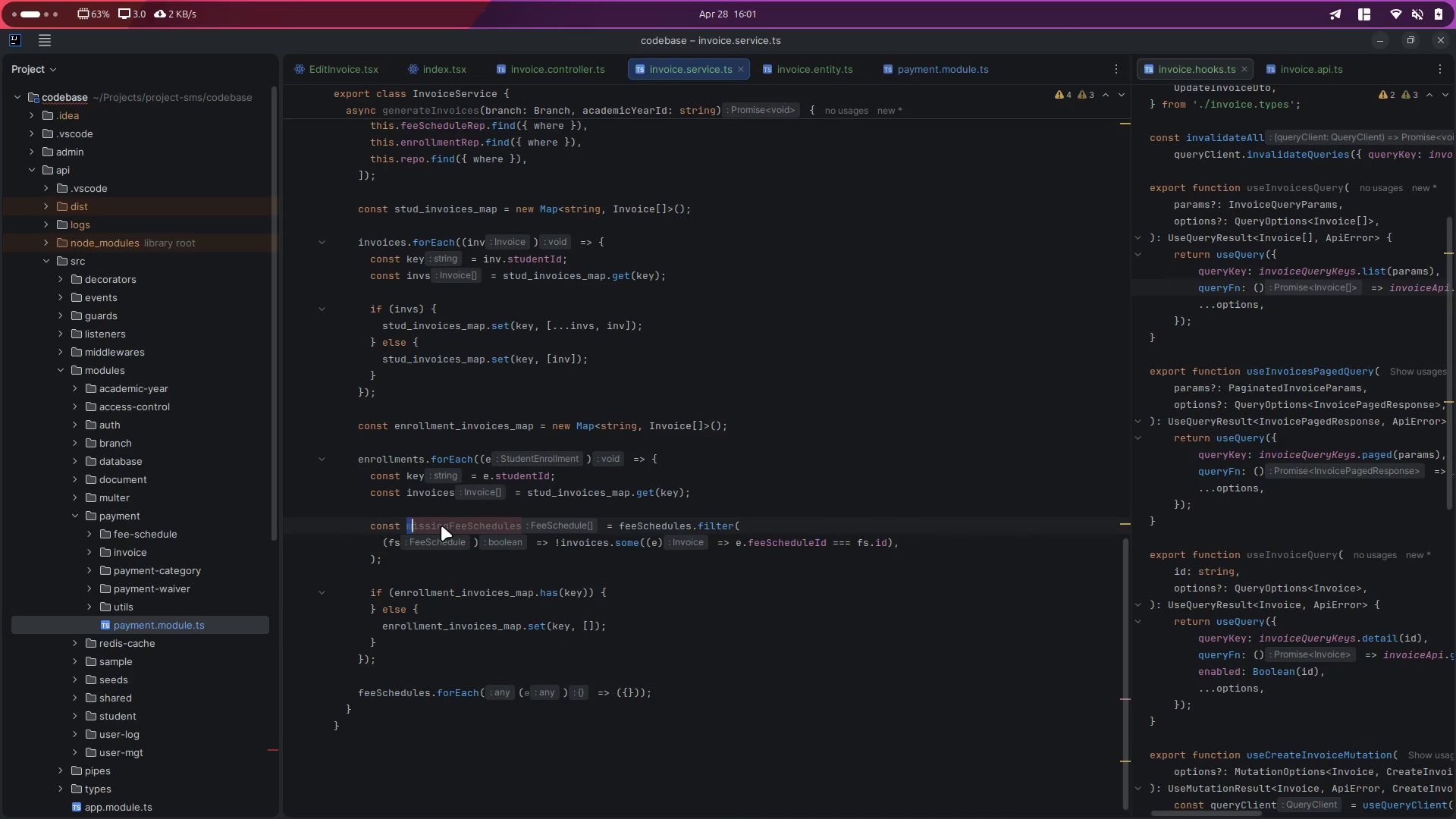 
key(Shift+ArrowRight)
 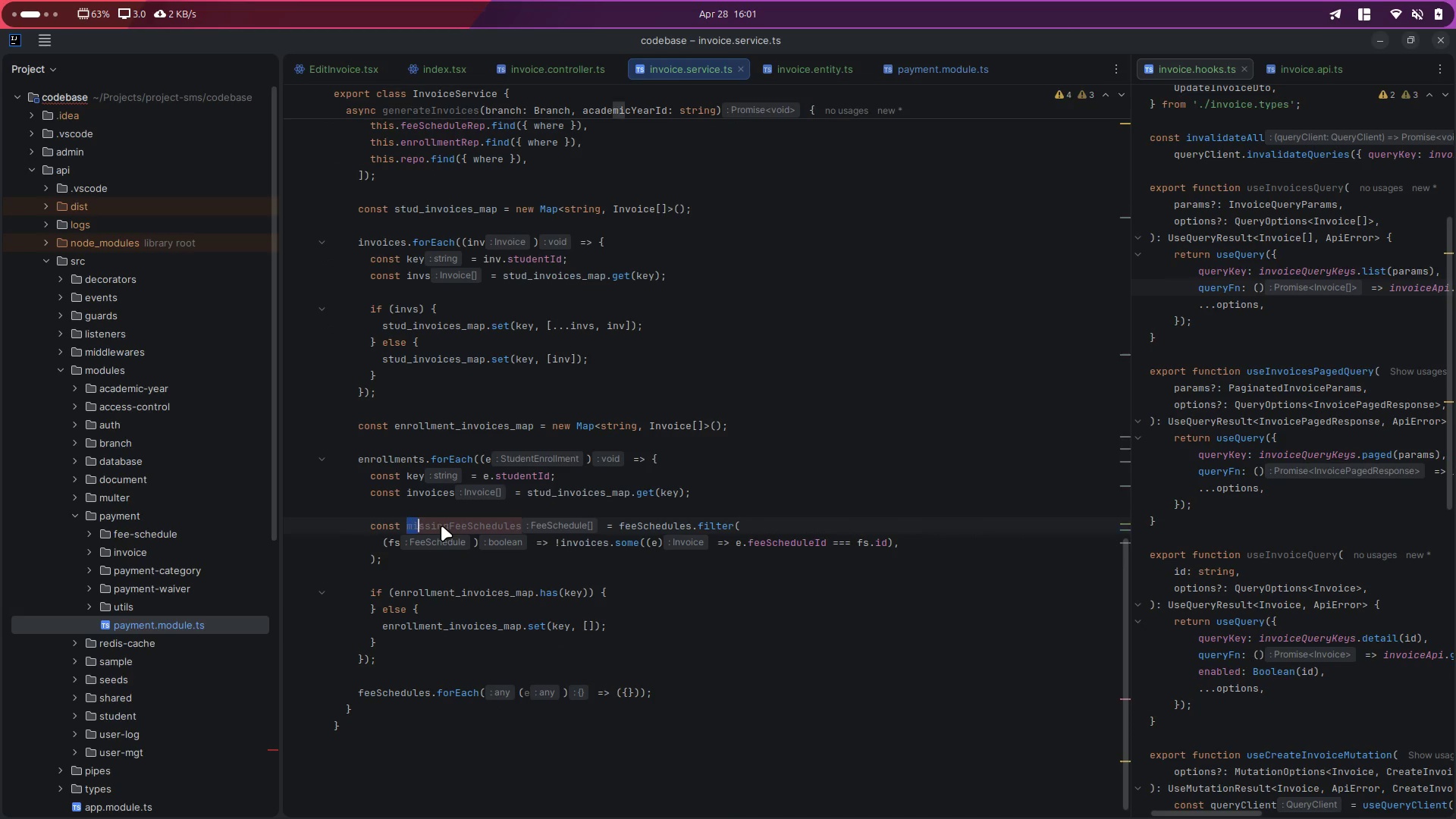 
key(Shift+ArrowRight)
 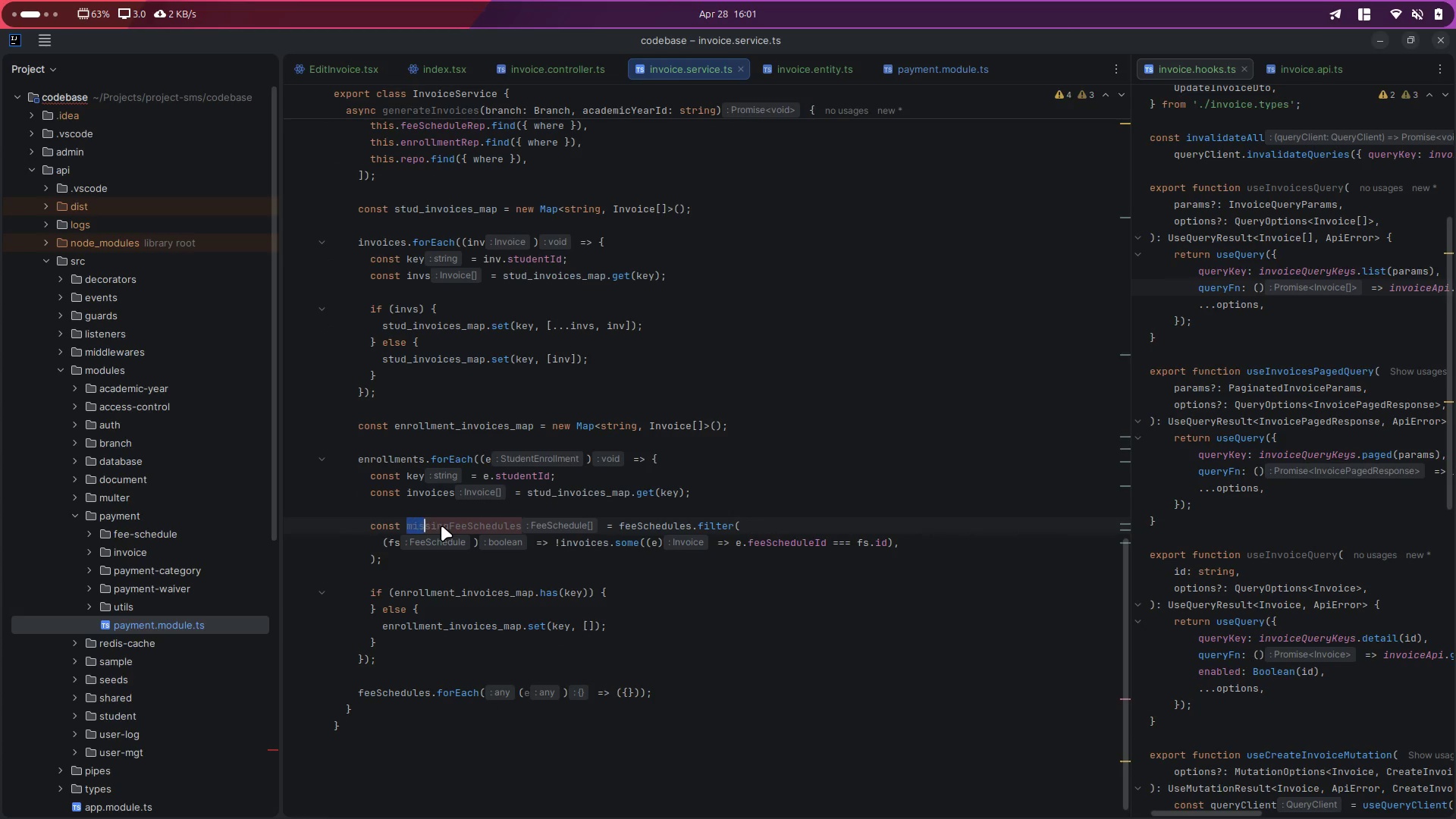 
key(Shift+ArrowRight)
 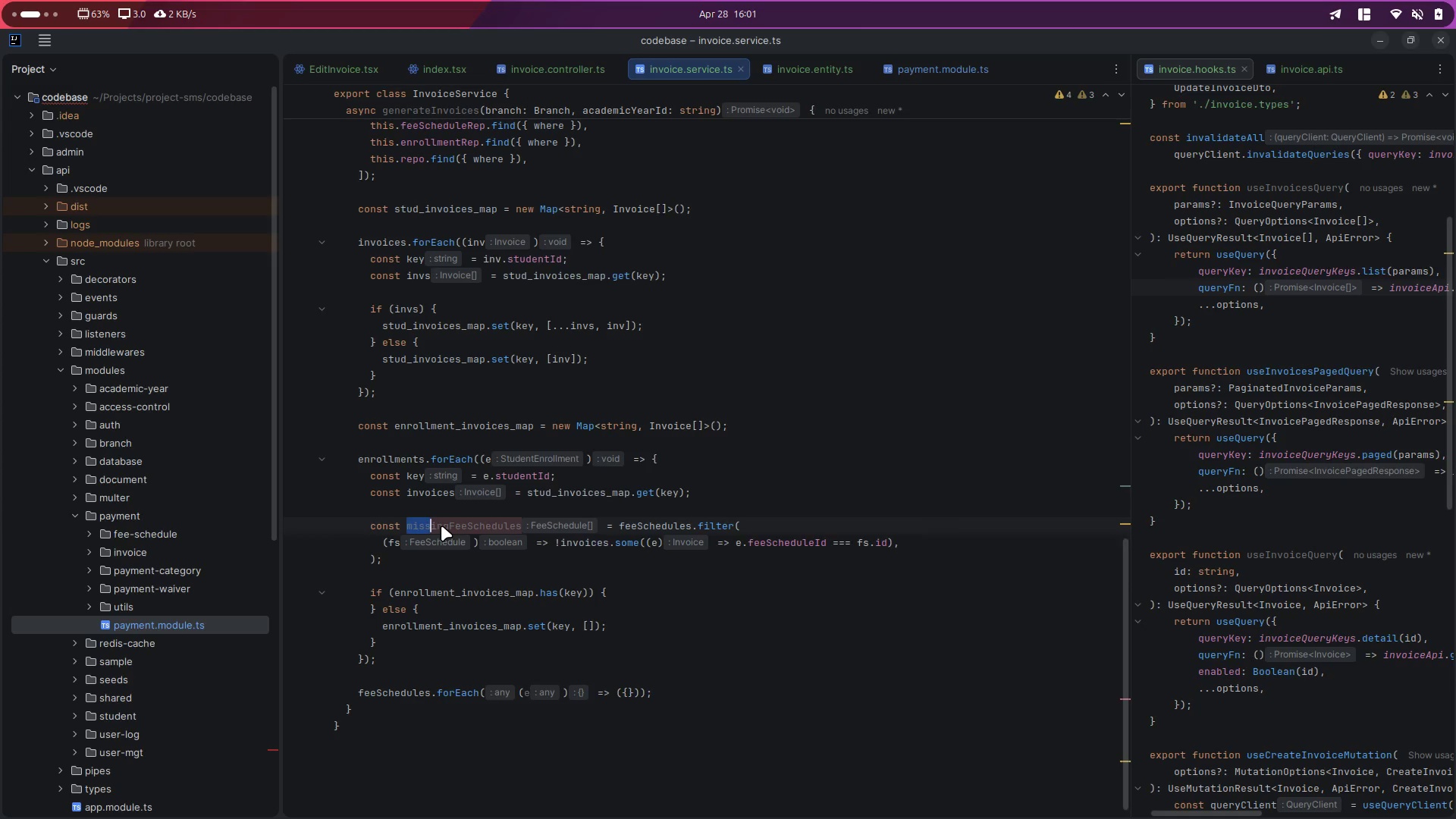 
key(Shift+ArrowRight)
 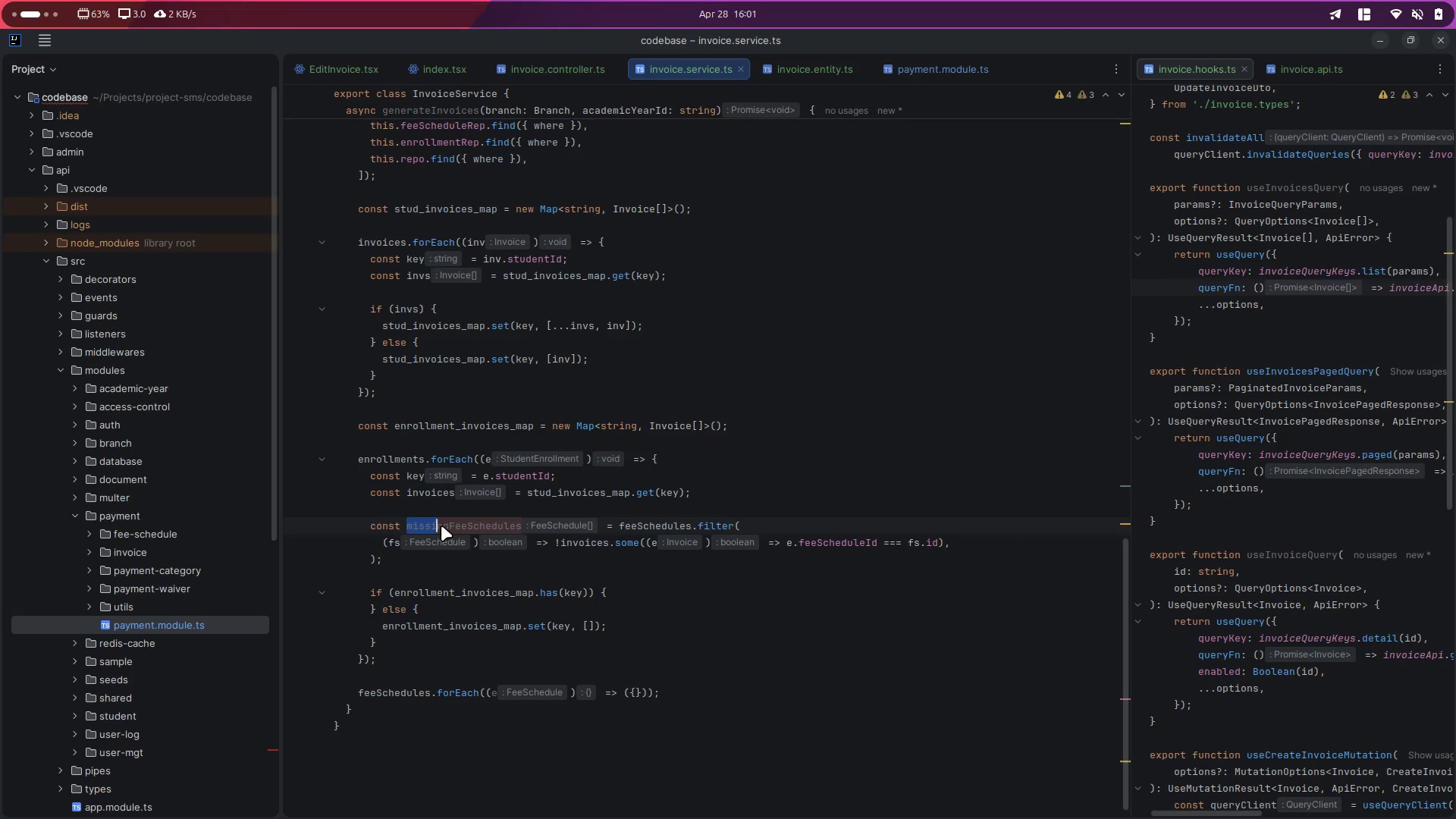 
key(Shift+ArrowRight)
 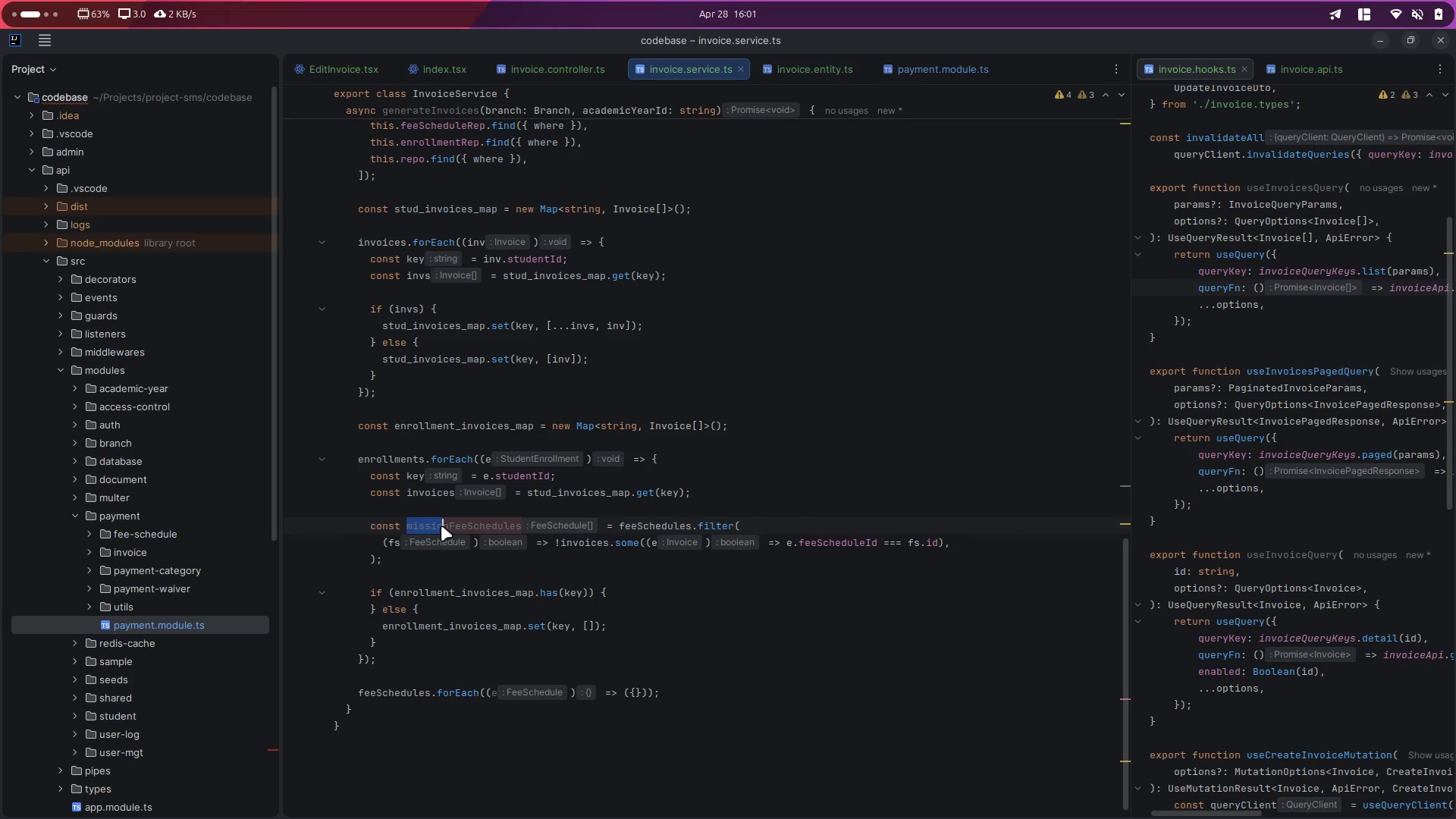 
key(Shift+ArrowRight)
 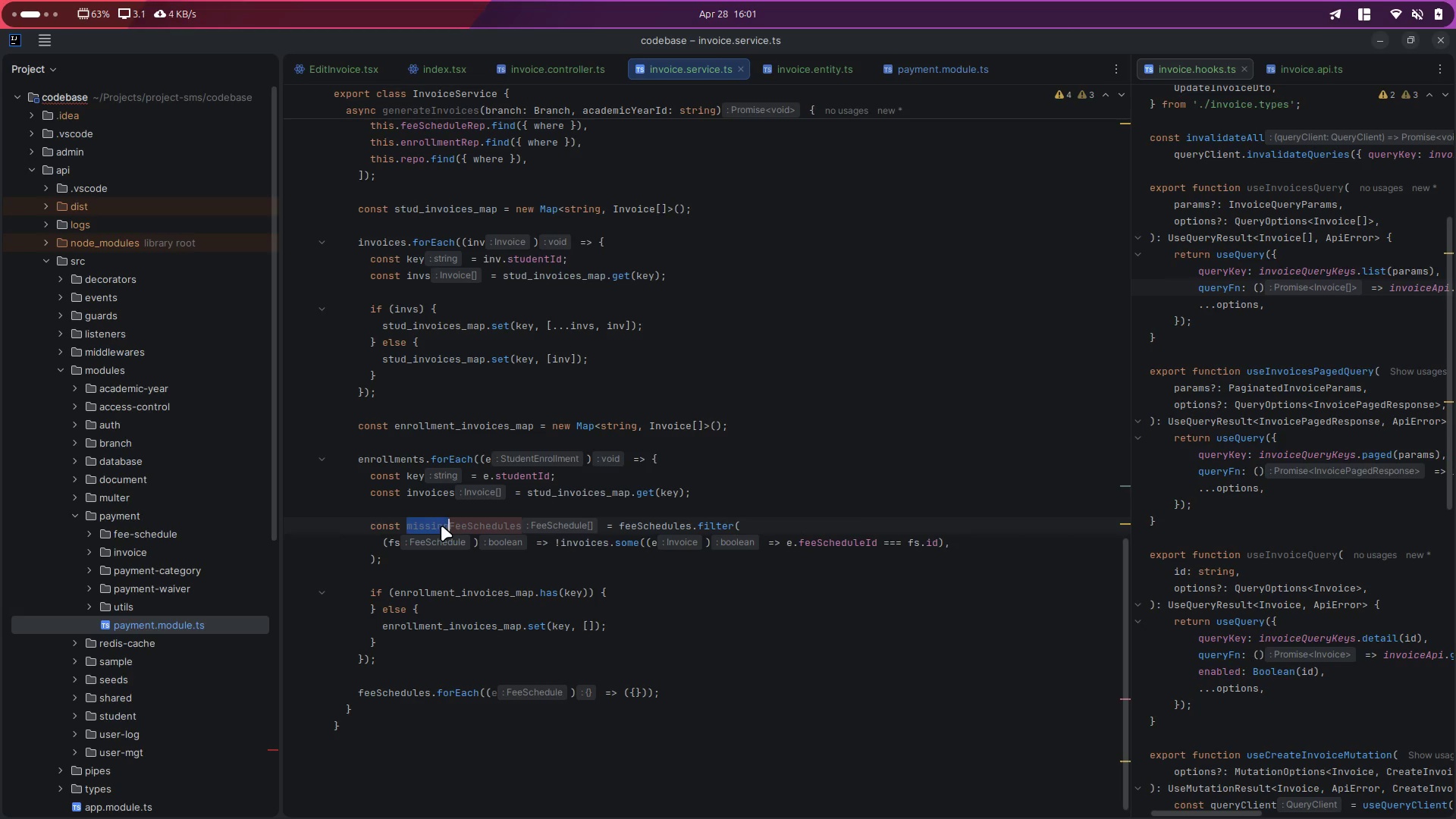 
type(ungenerate)
 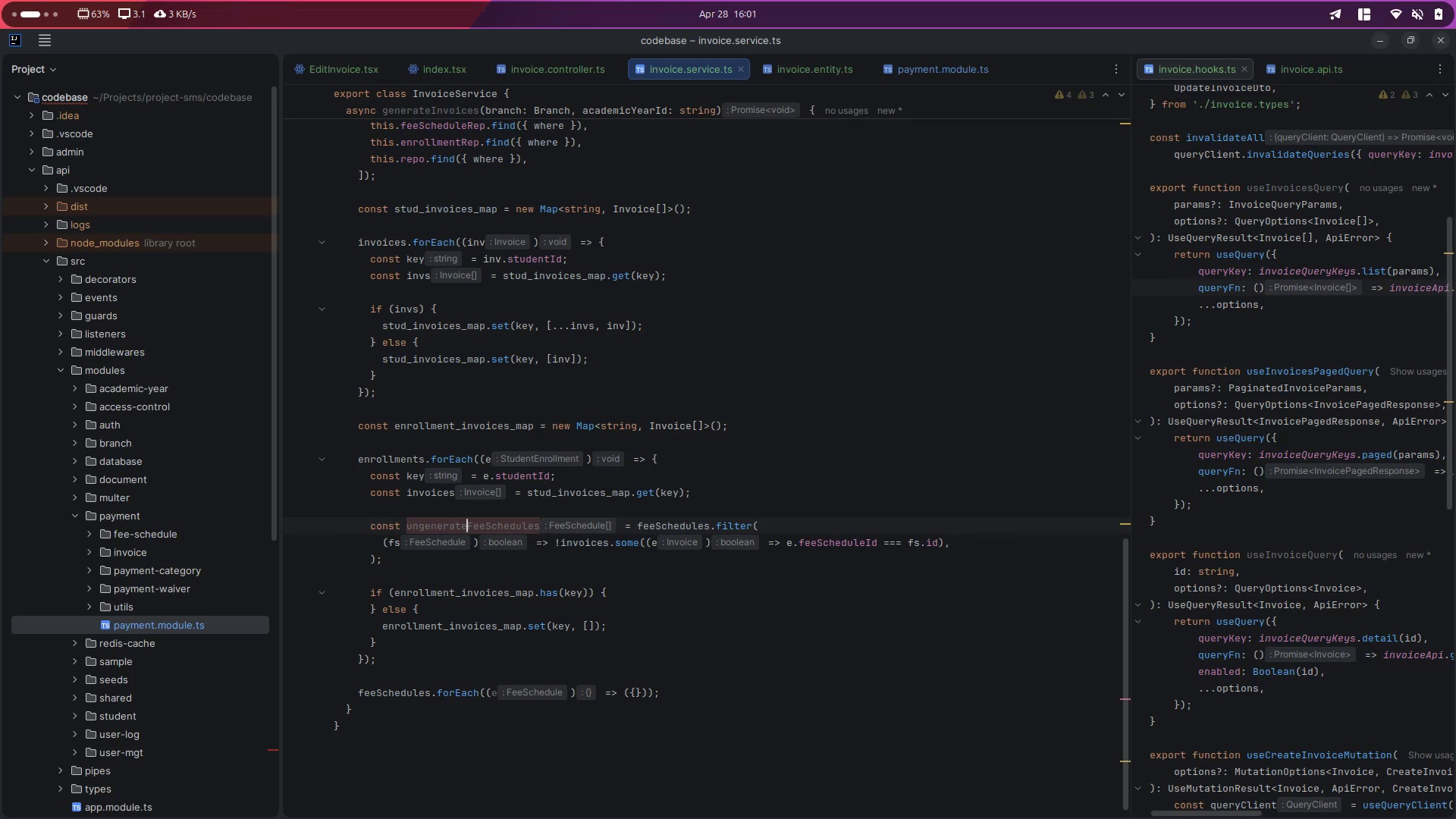 
hold_key(key=ControlLeft, duration=0.37)
 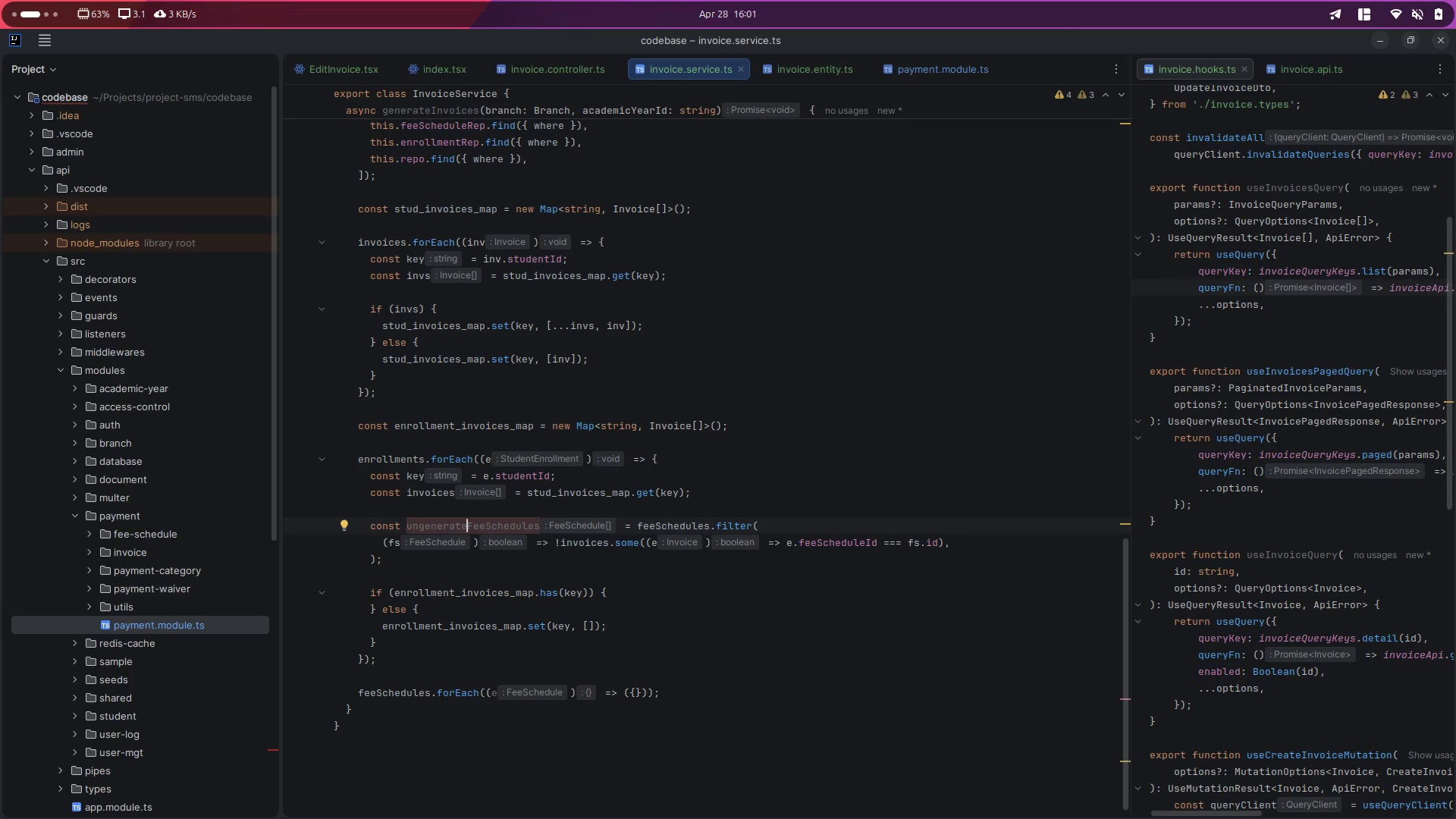 
key(Control+Z)
 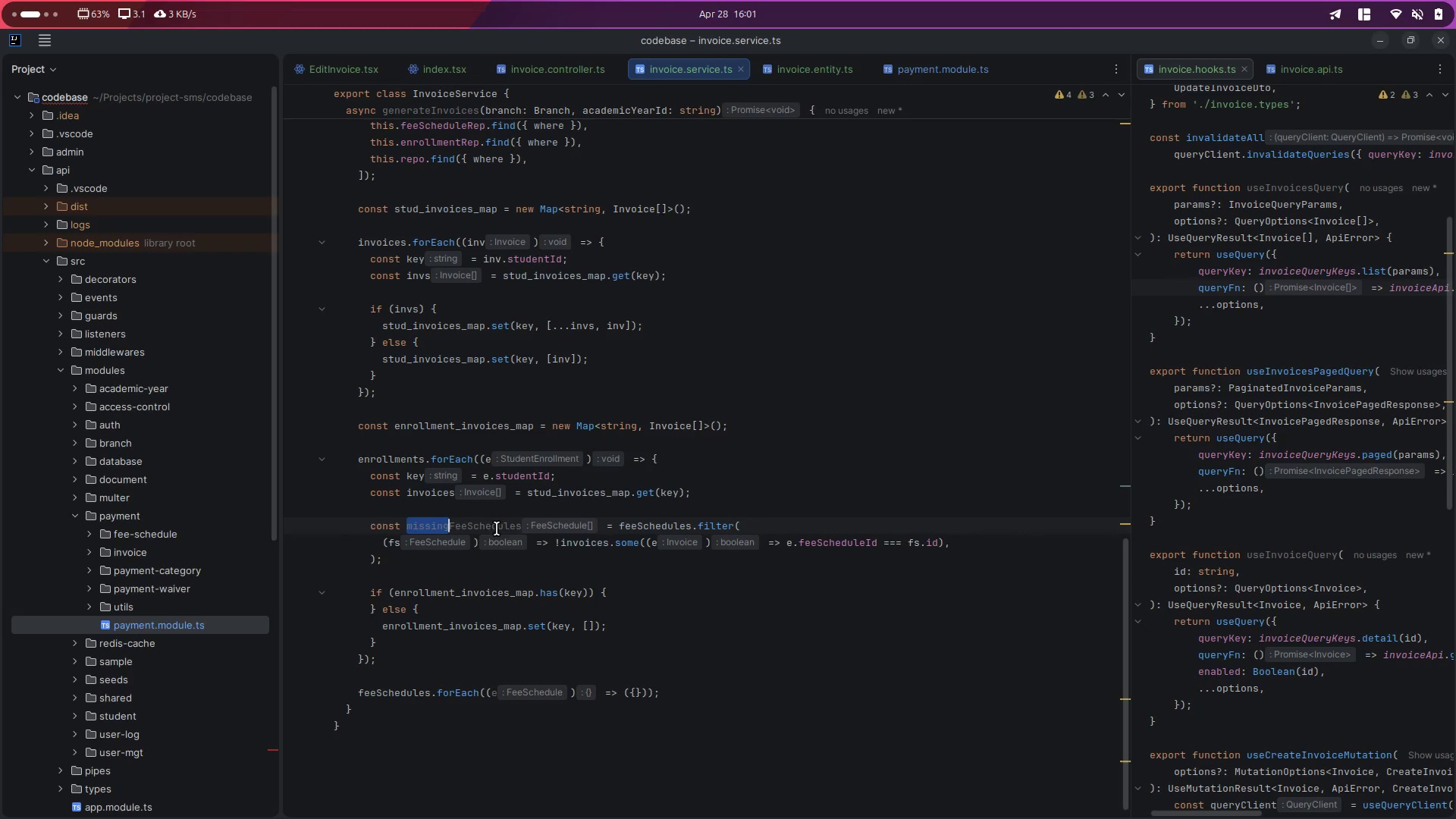 
double_click([486, 527])
 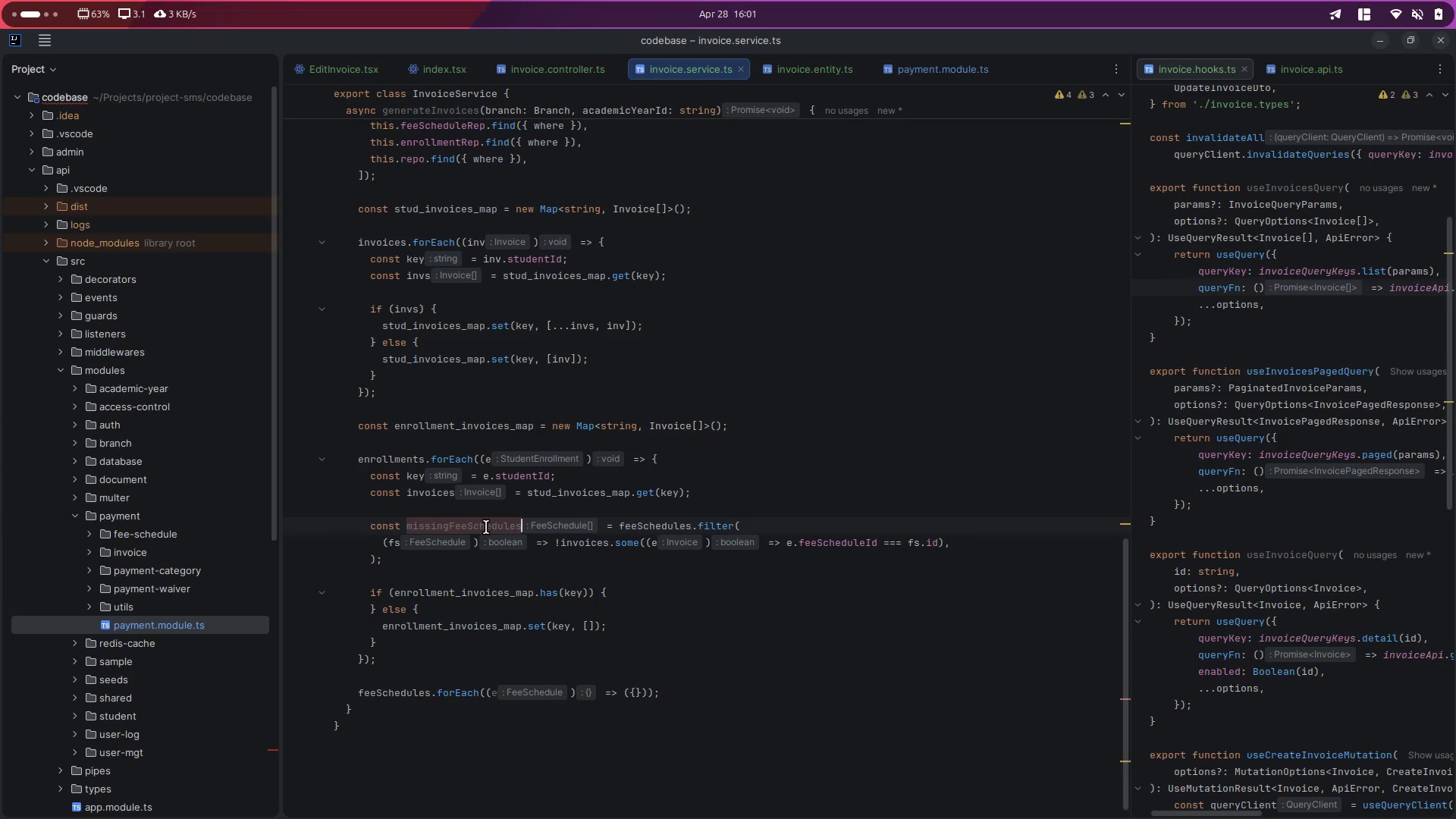 
key(Control+ControlLeft)
 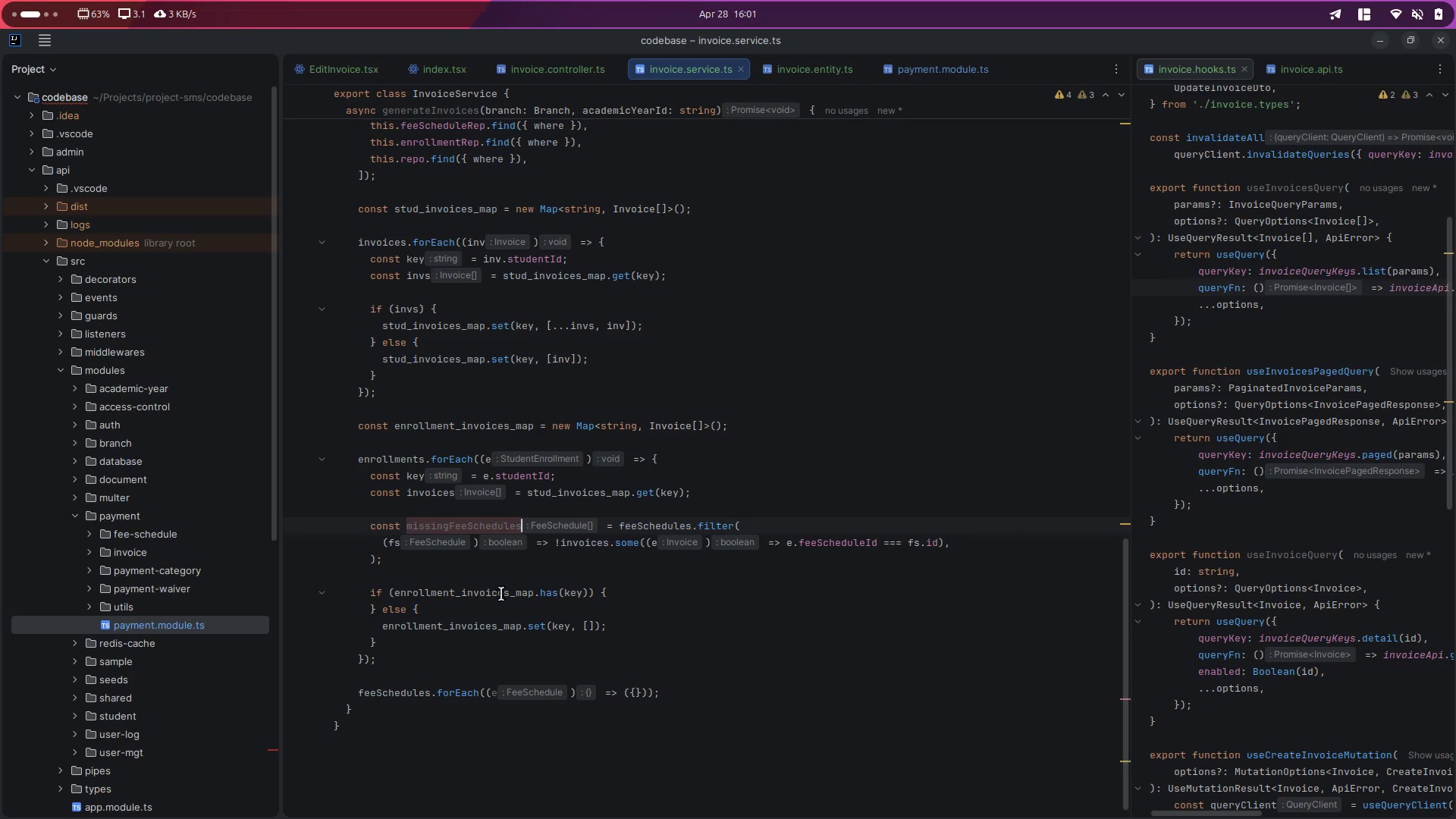 
key(Control+C)
 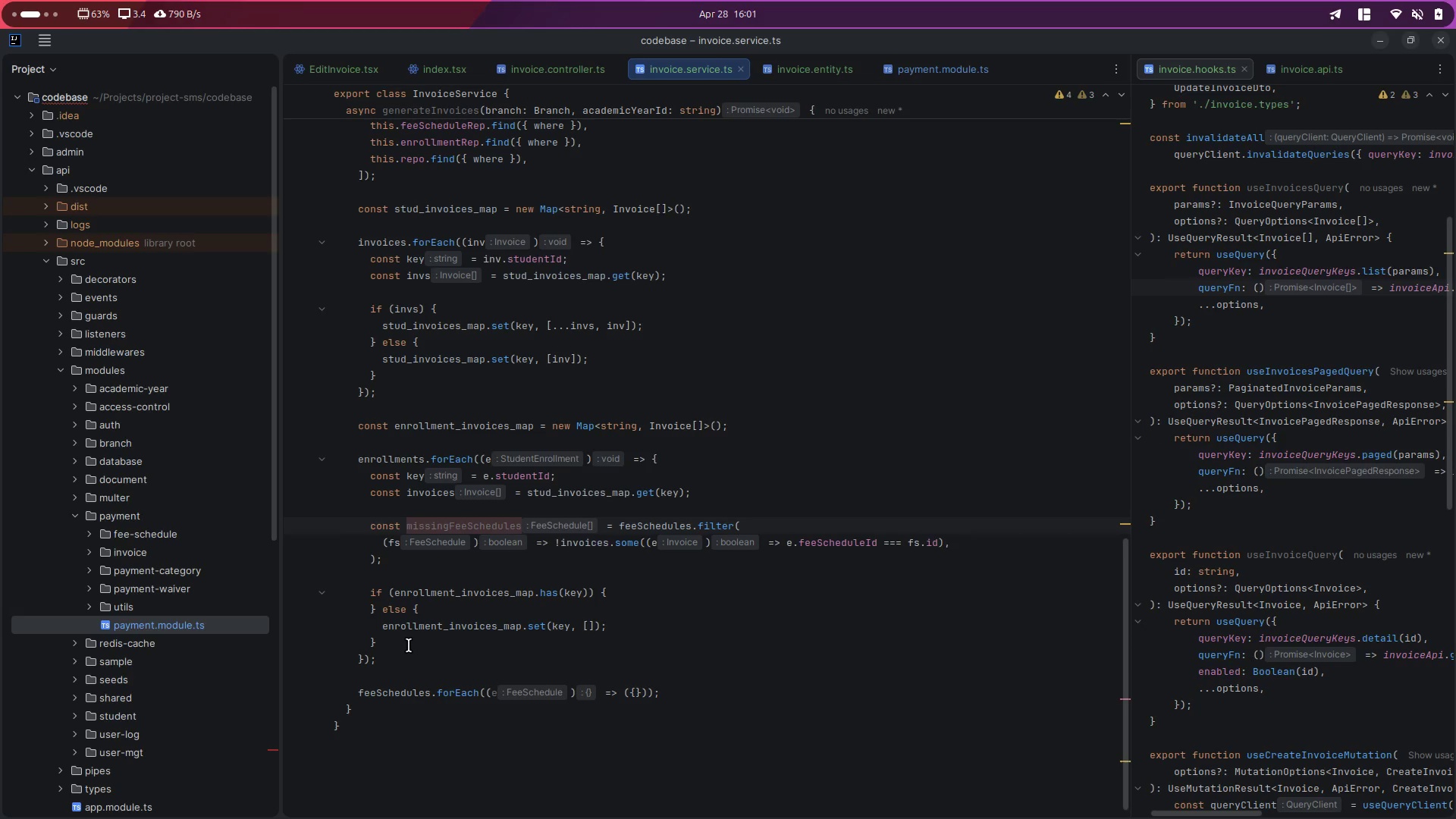 
left_click_drag(start_coordinate=[409, 645], to_coordinate=[366, 596])
 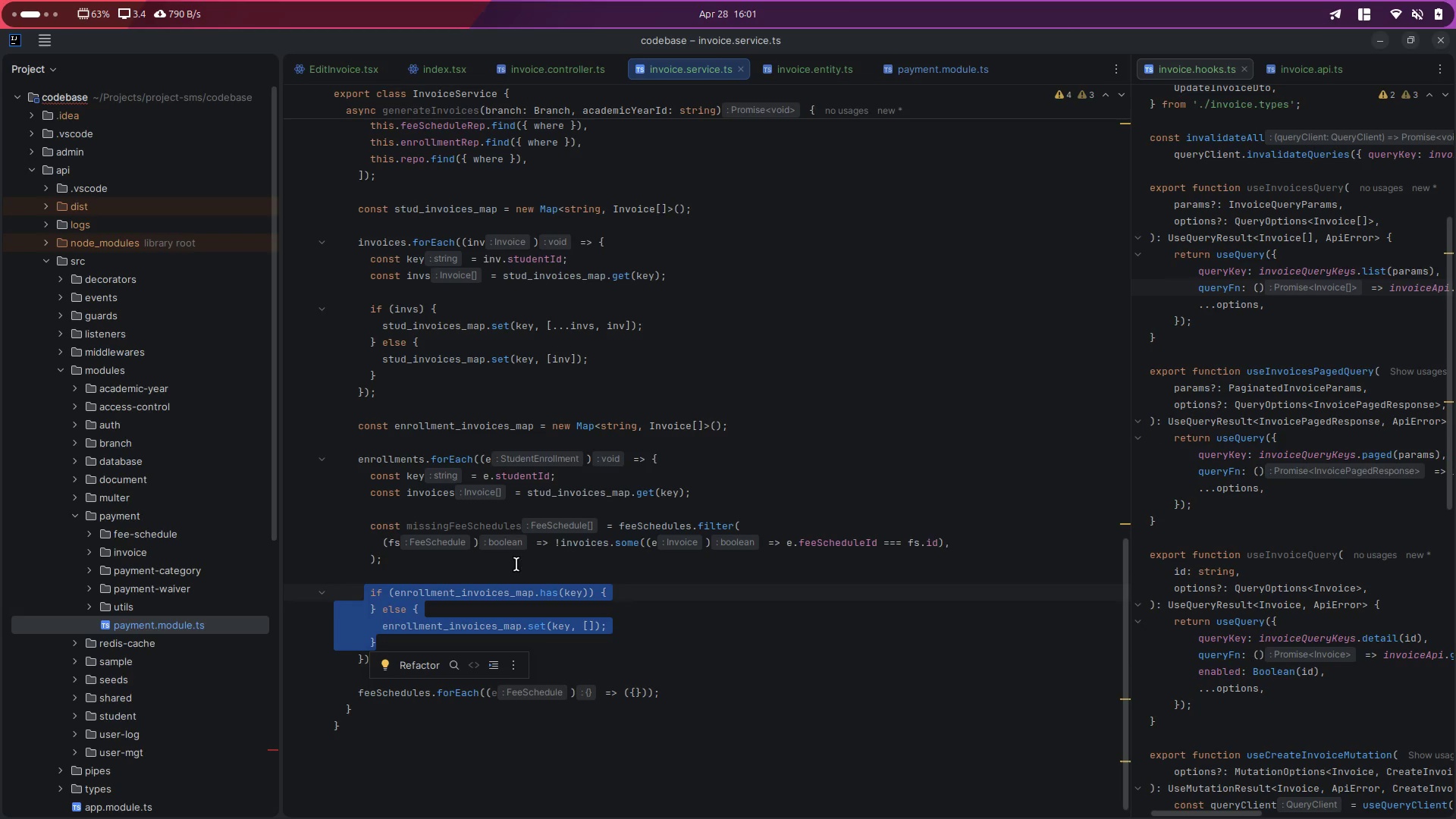 
mouse_move([485, 522])
 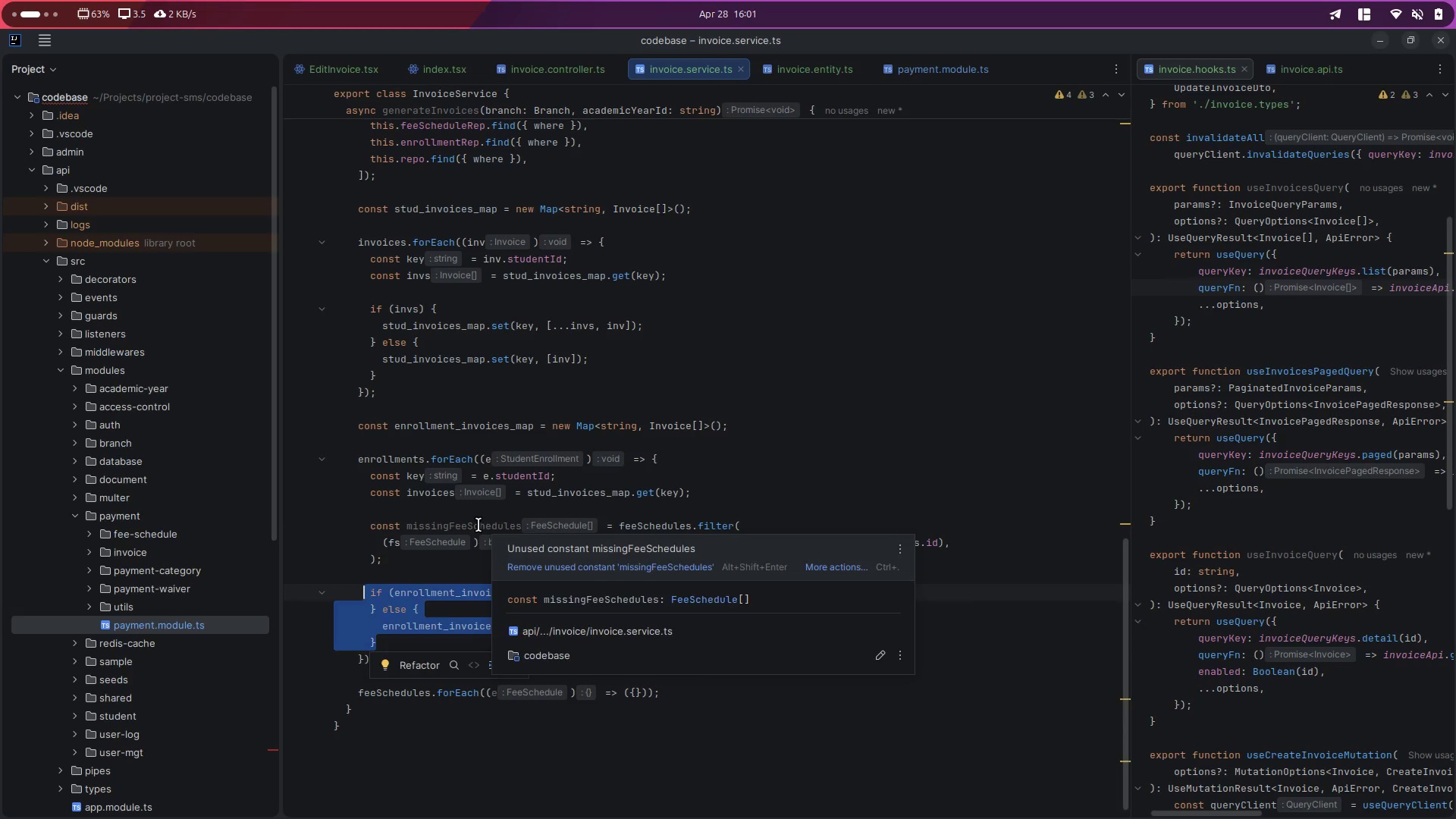 
double_click([479, 525])
 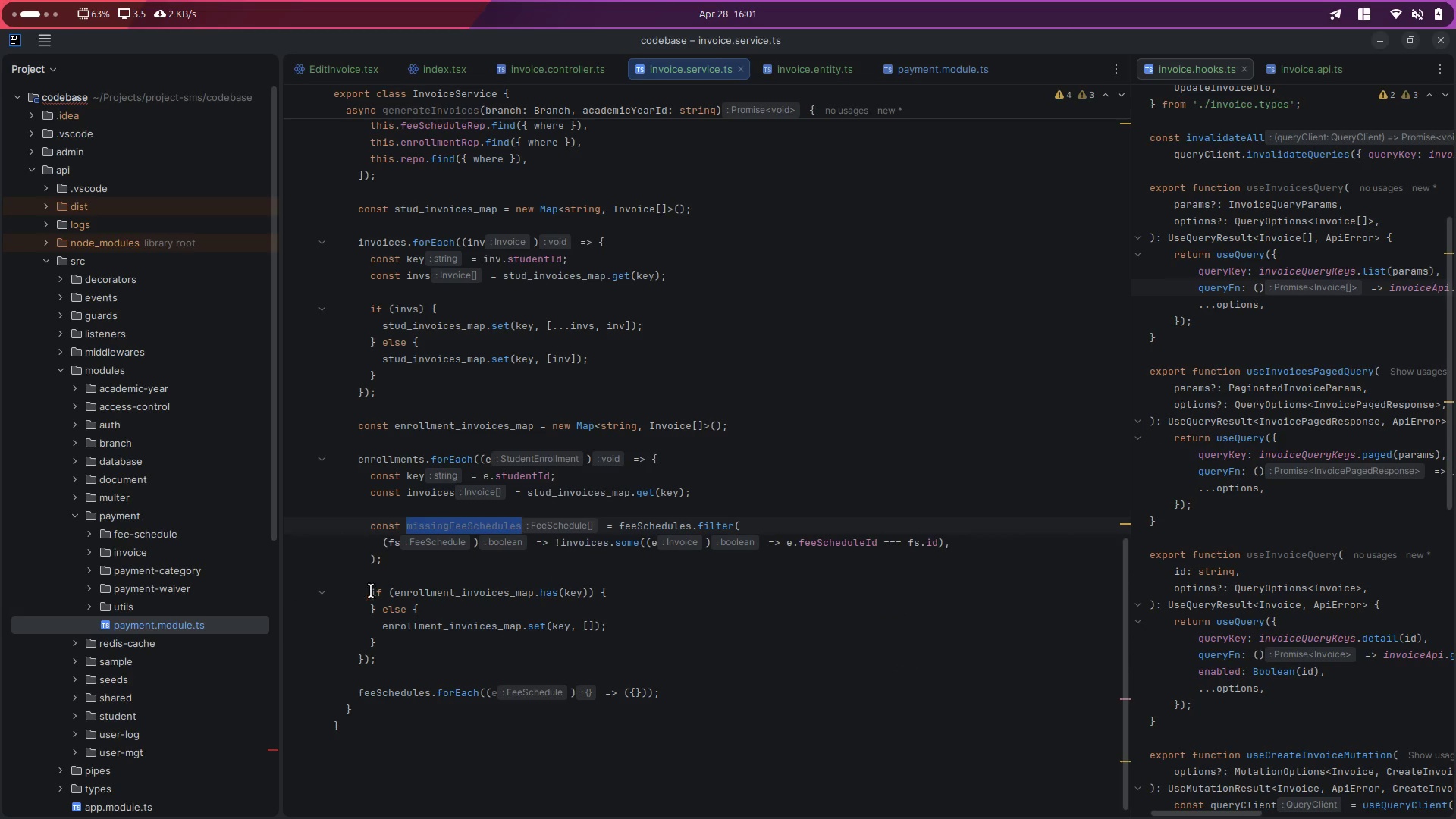 
left_click_drag(start_coordinate=[369, 592], to_coordinate=[394, 641])
 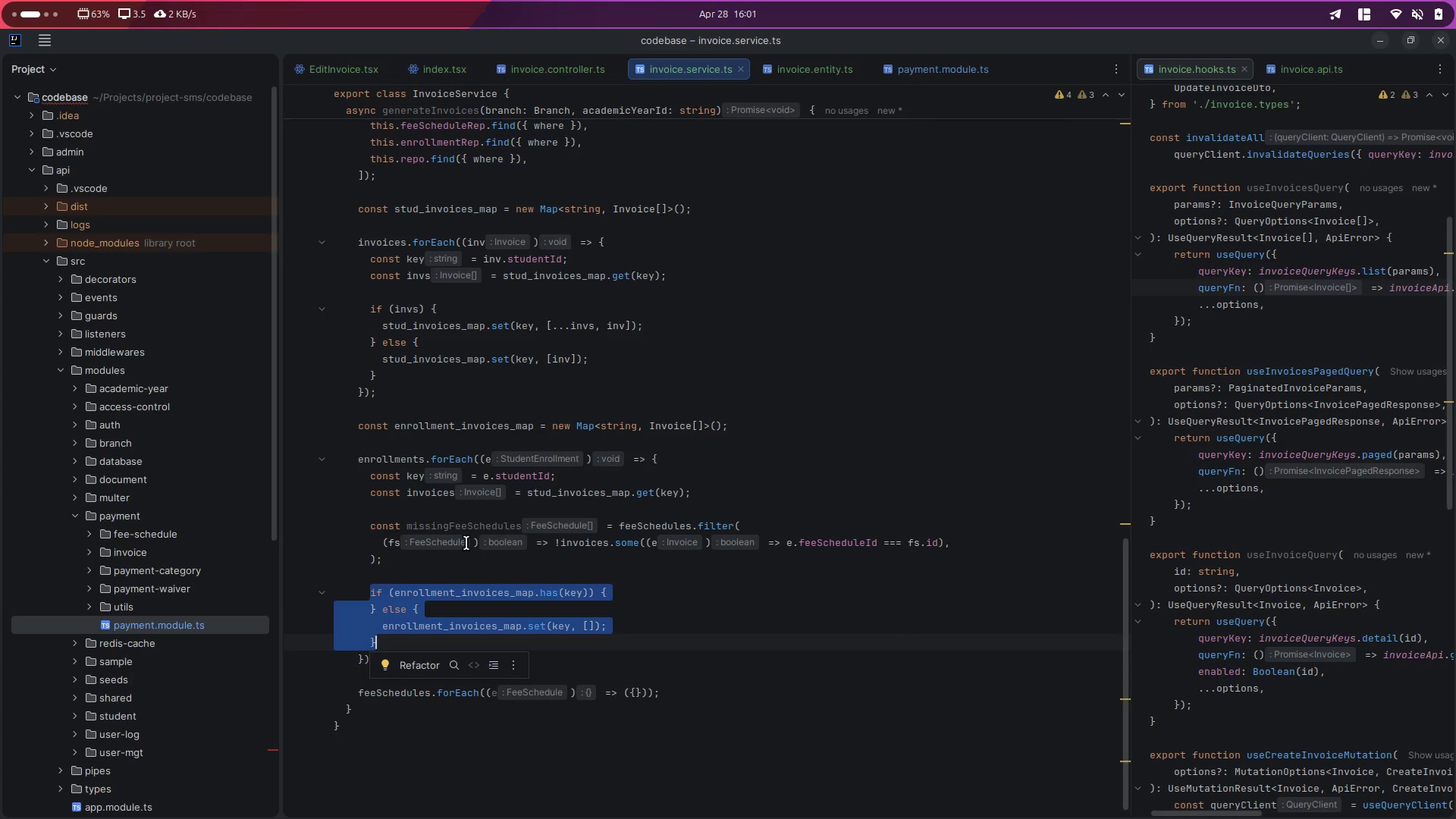 
key(Backspace)
 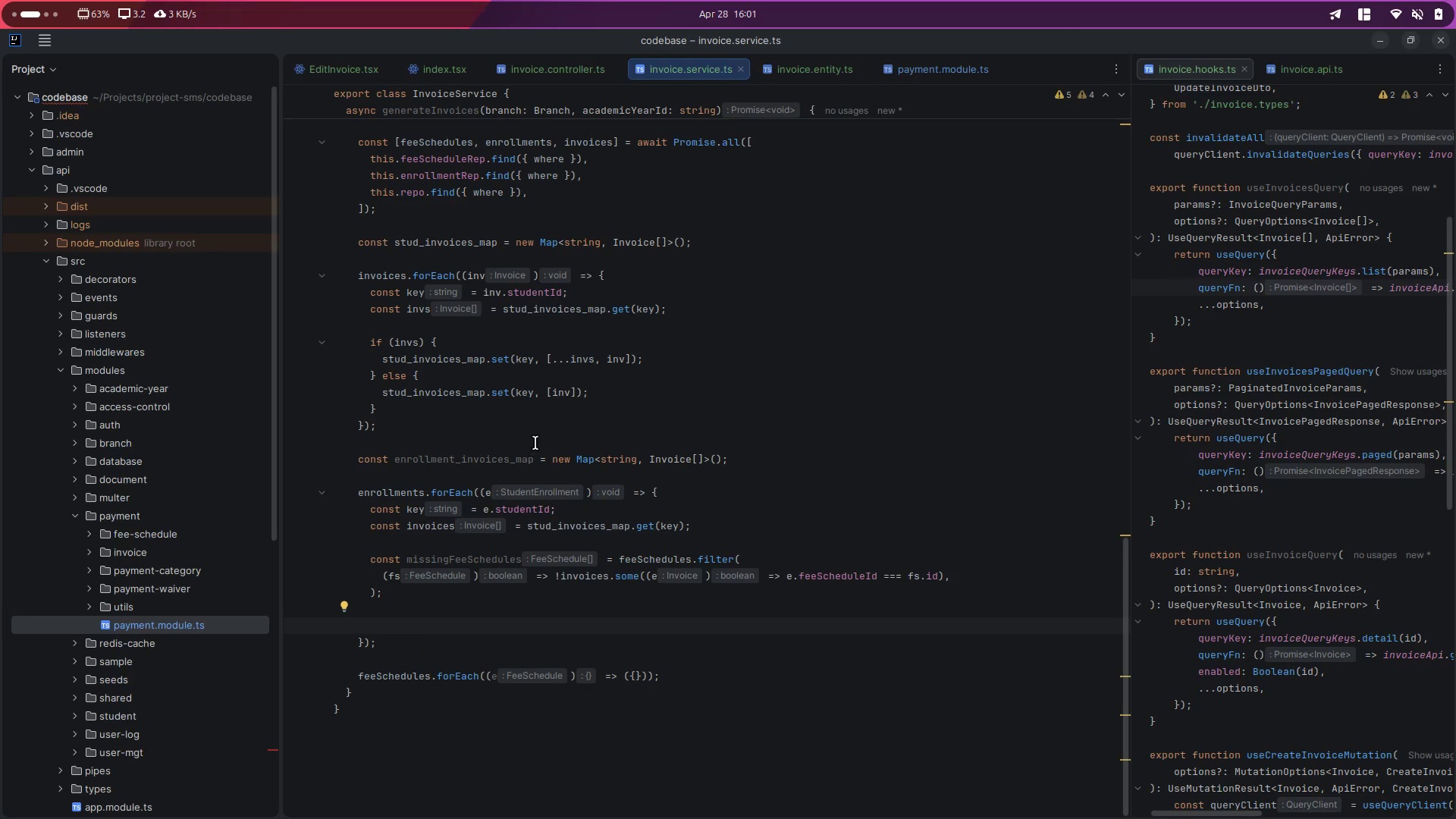 
double_click([437, 457])
 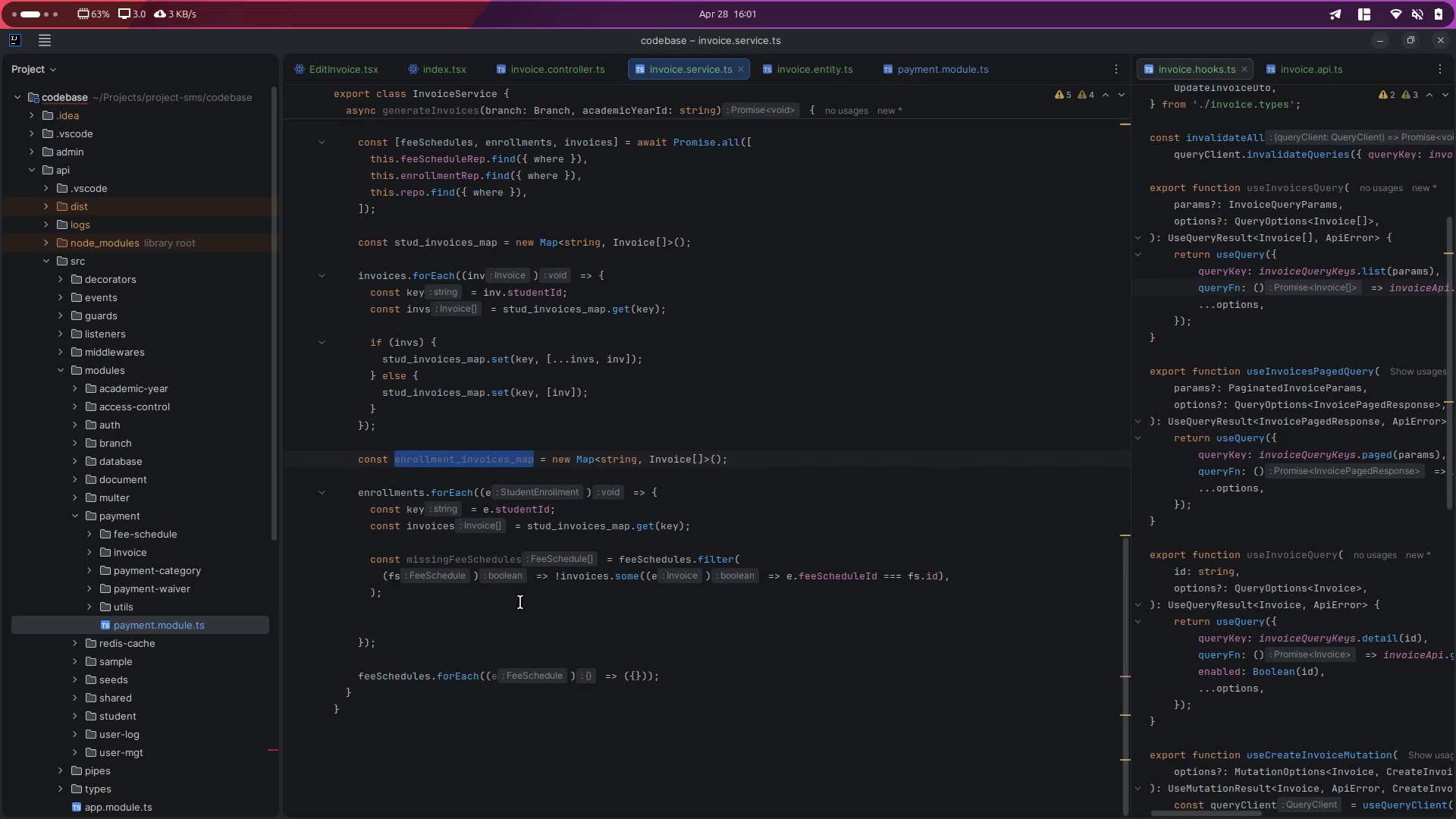 
double_click([690, 679])
 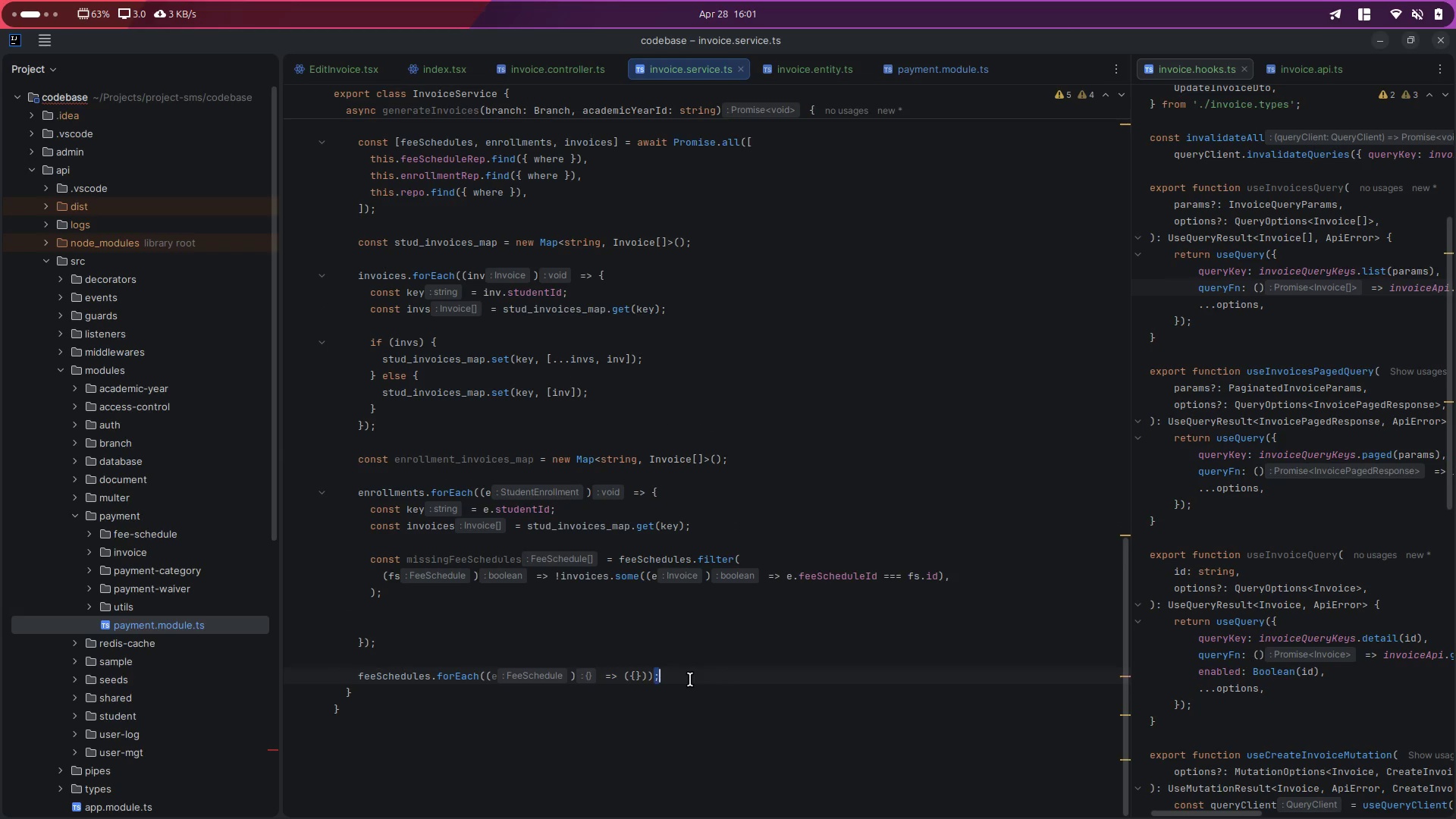 
triple_click([690, 679])
 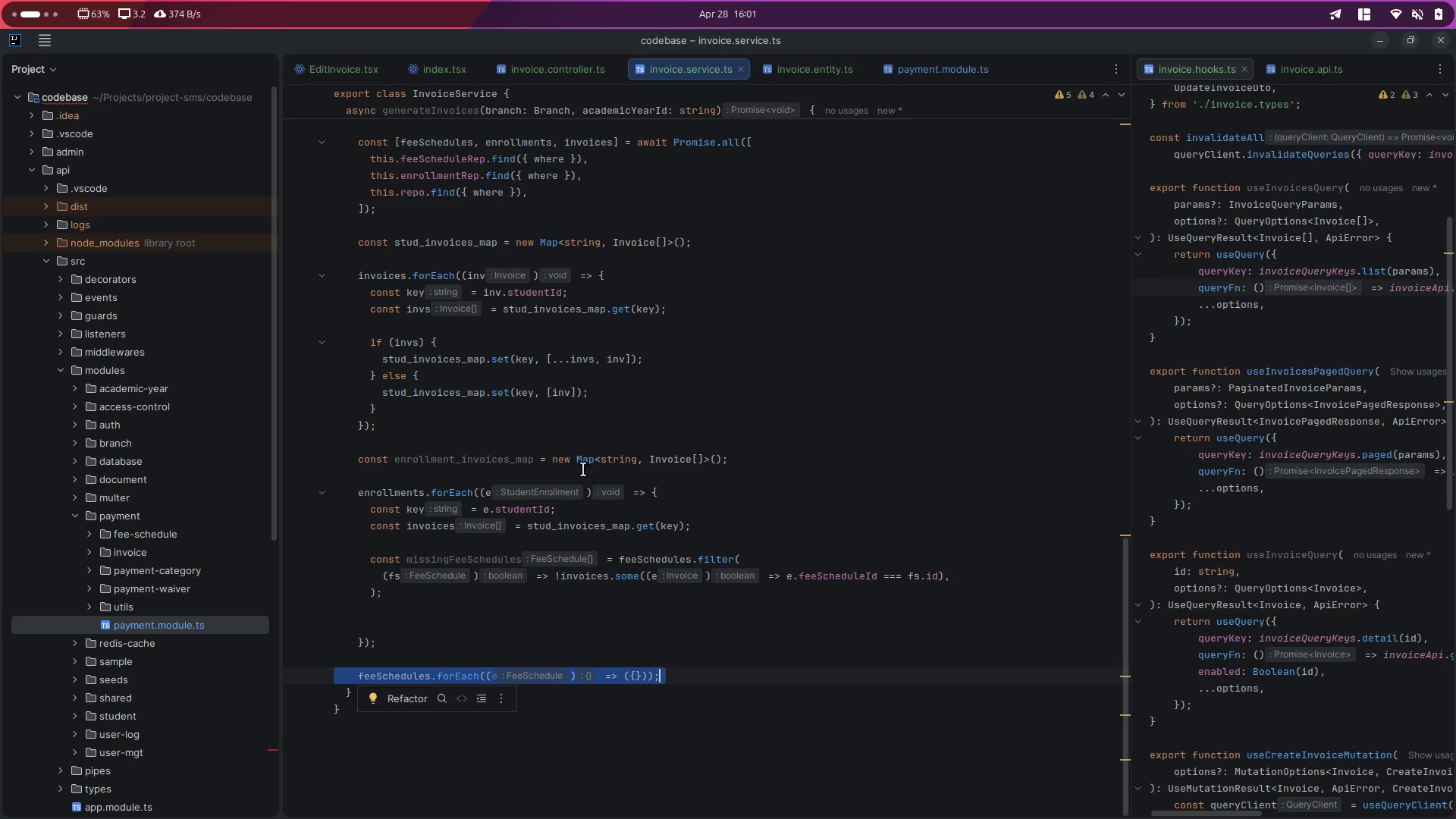 
wait(6.92)
 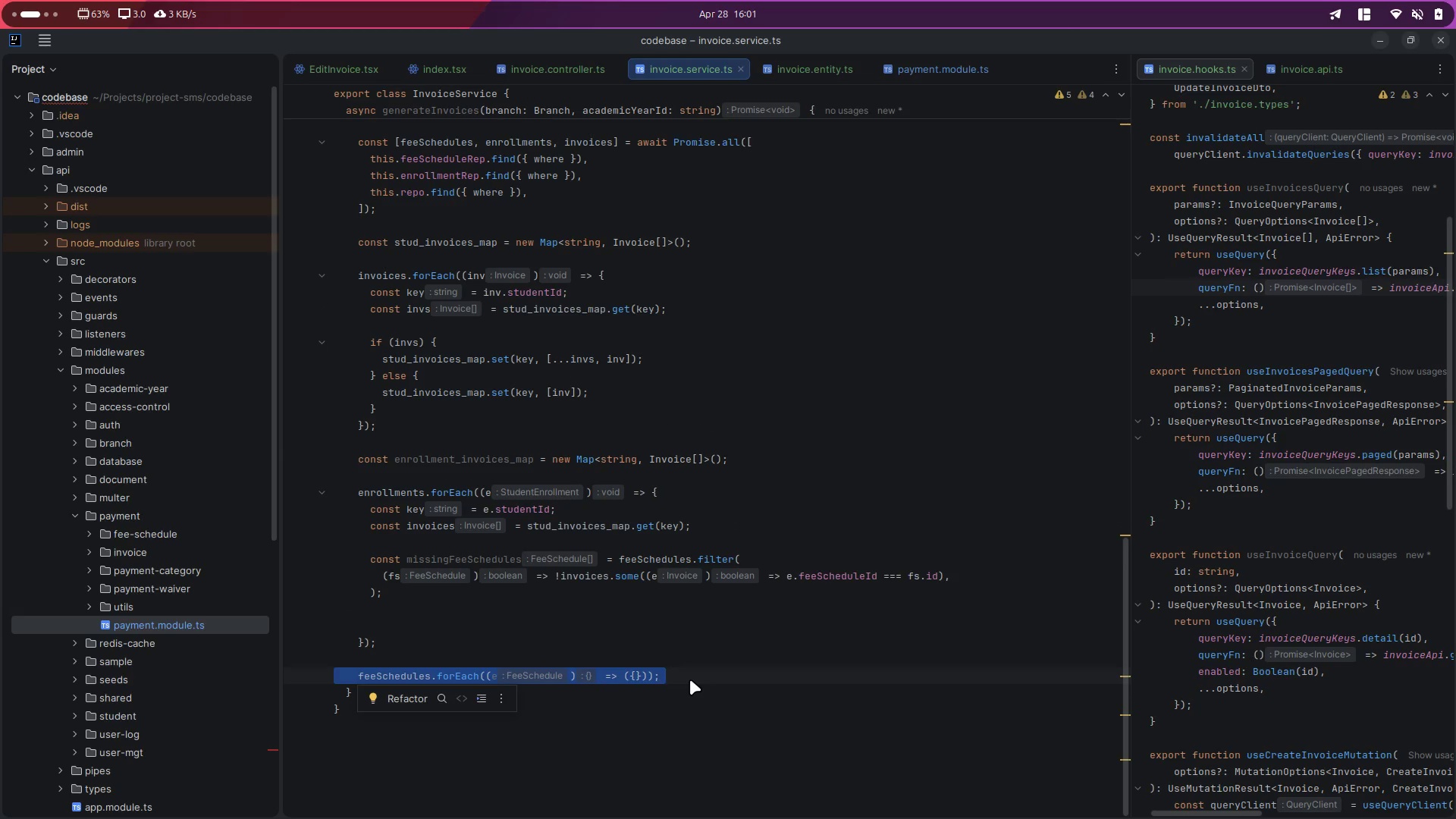 
double_click([459, 559])
 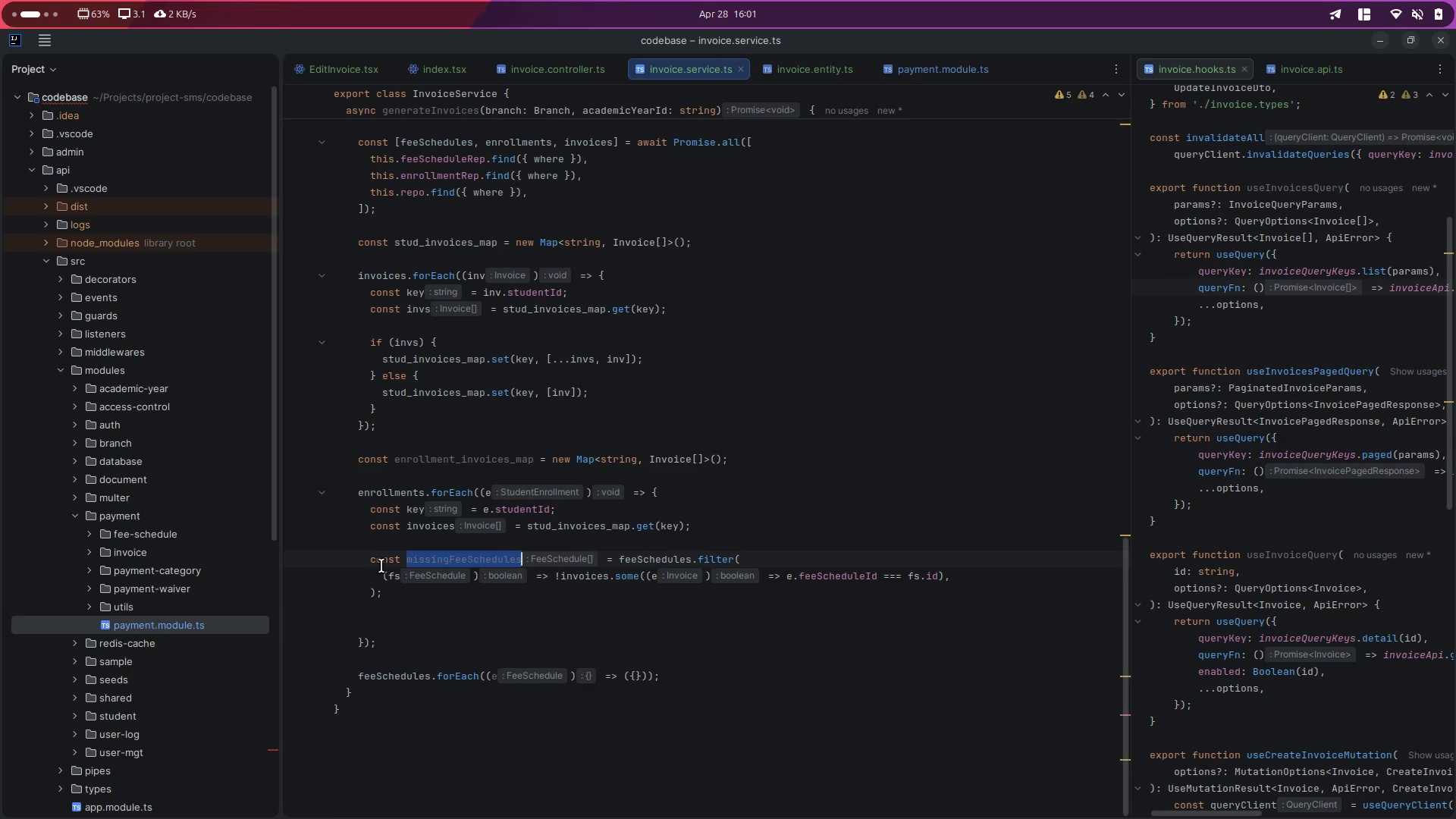 
left_click_drag(start_coordinate=[371, 563], to_coordinate=[394, 596])
 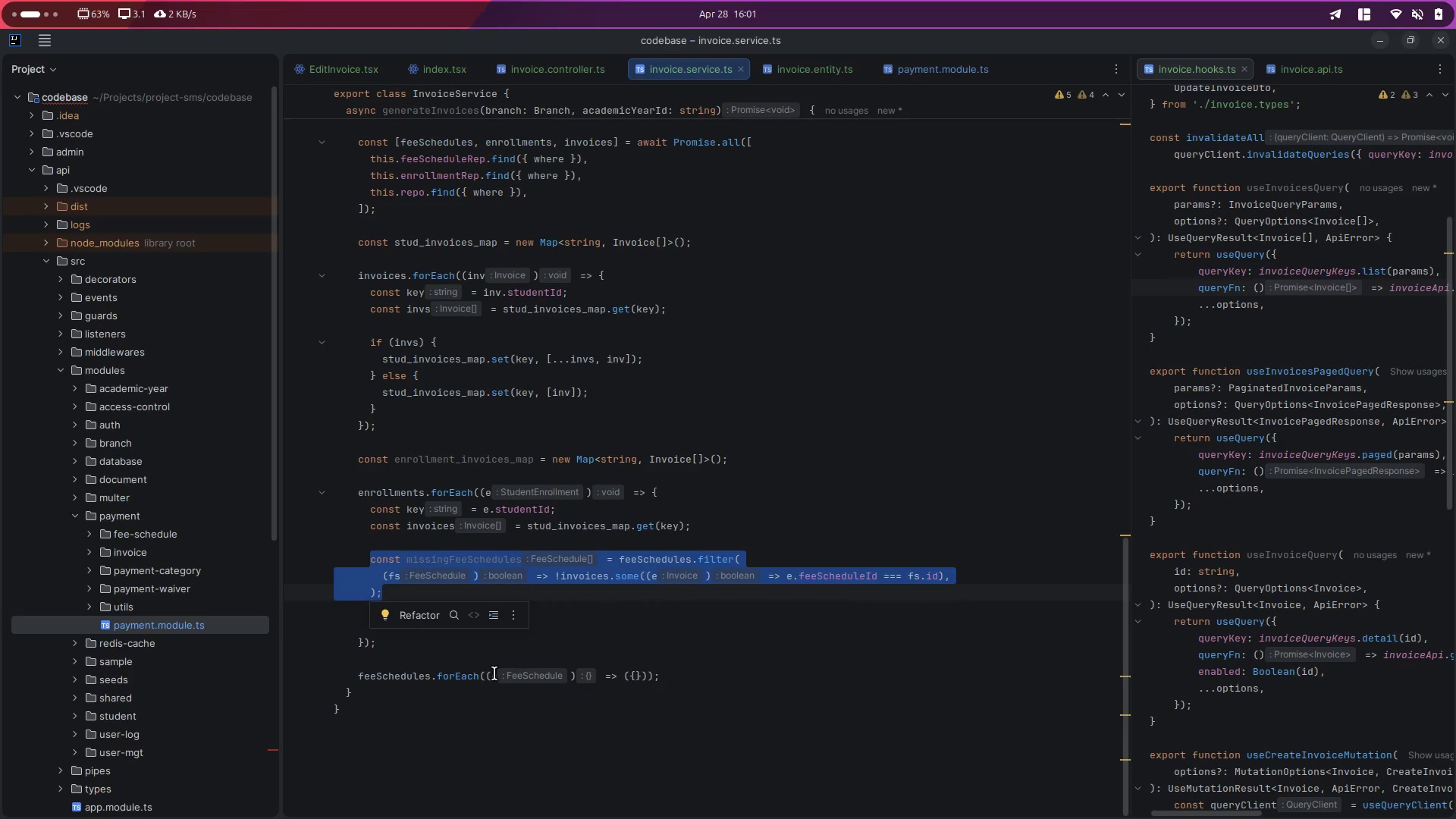 
left_click([652, 606])
 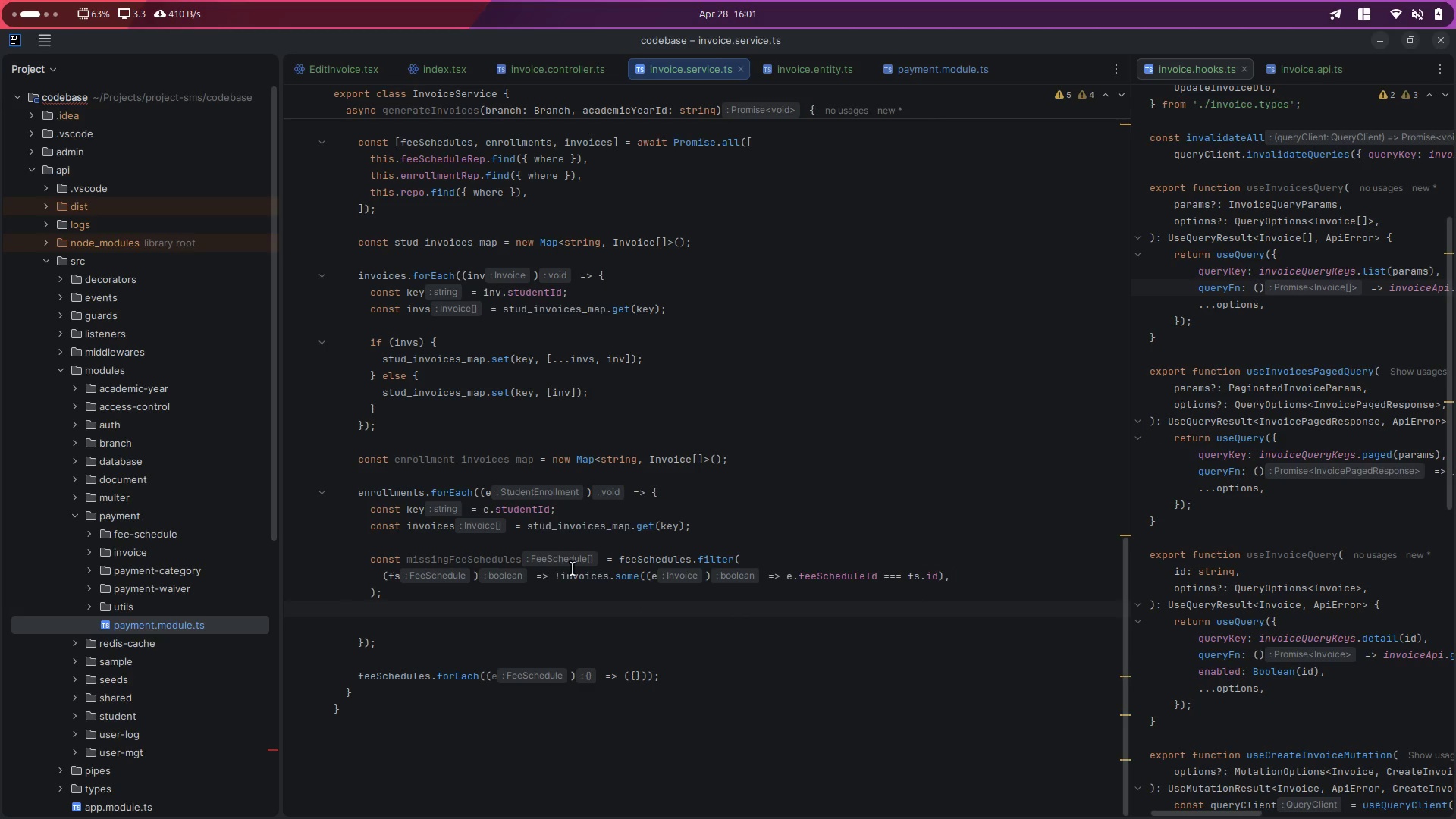 
mouse_move([502, 568])
 